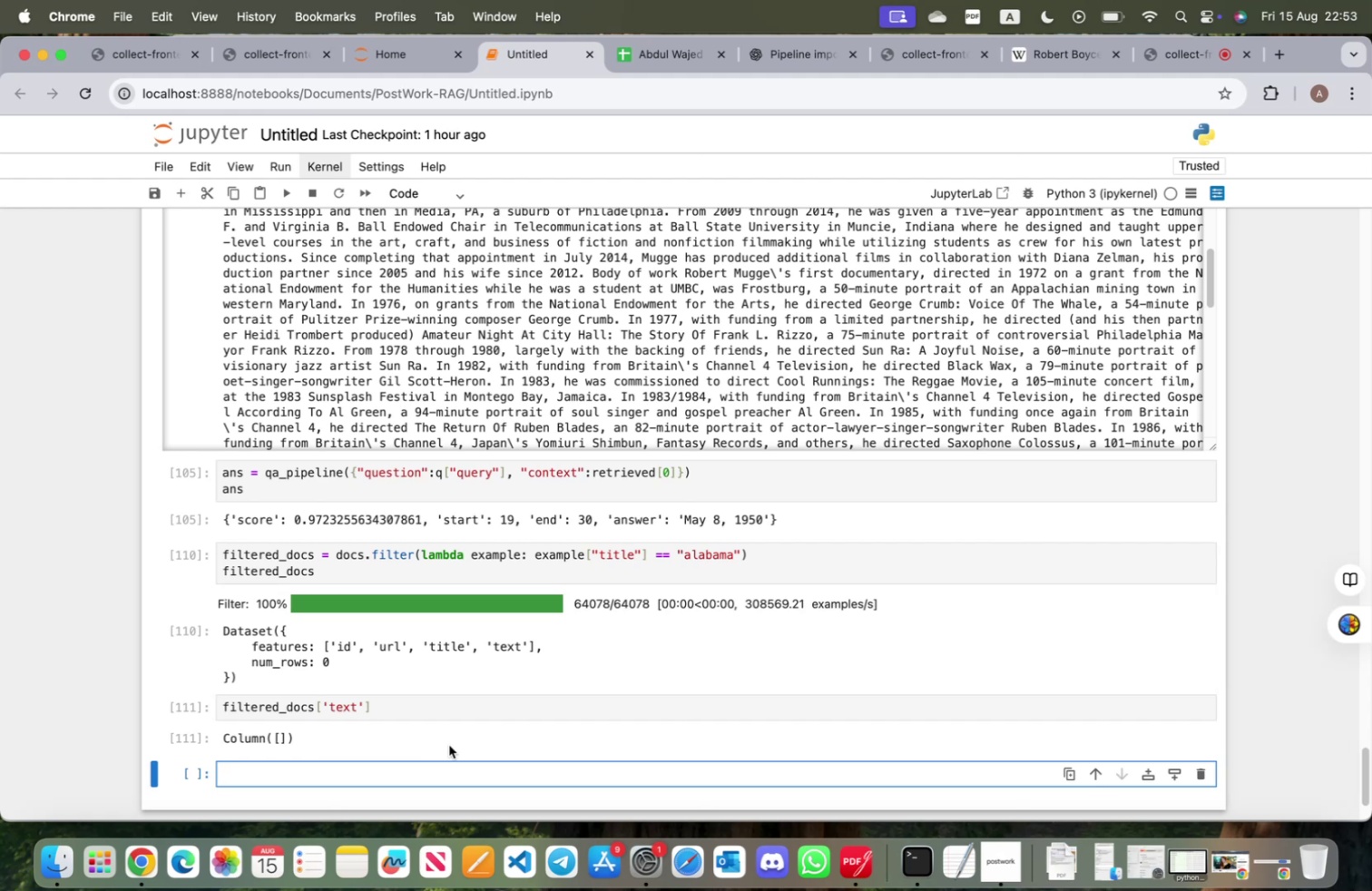 
wait(6.12)
 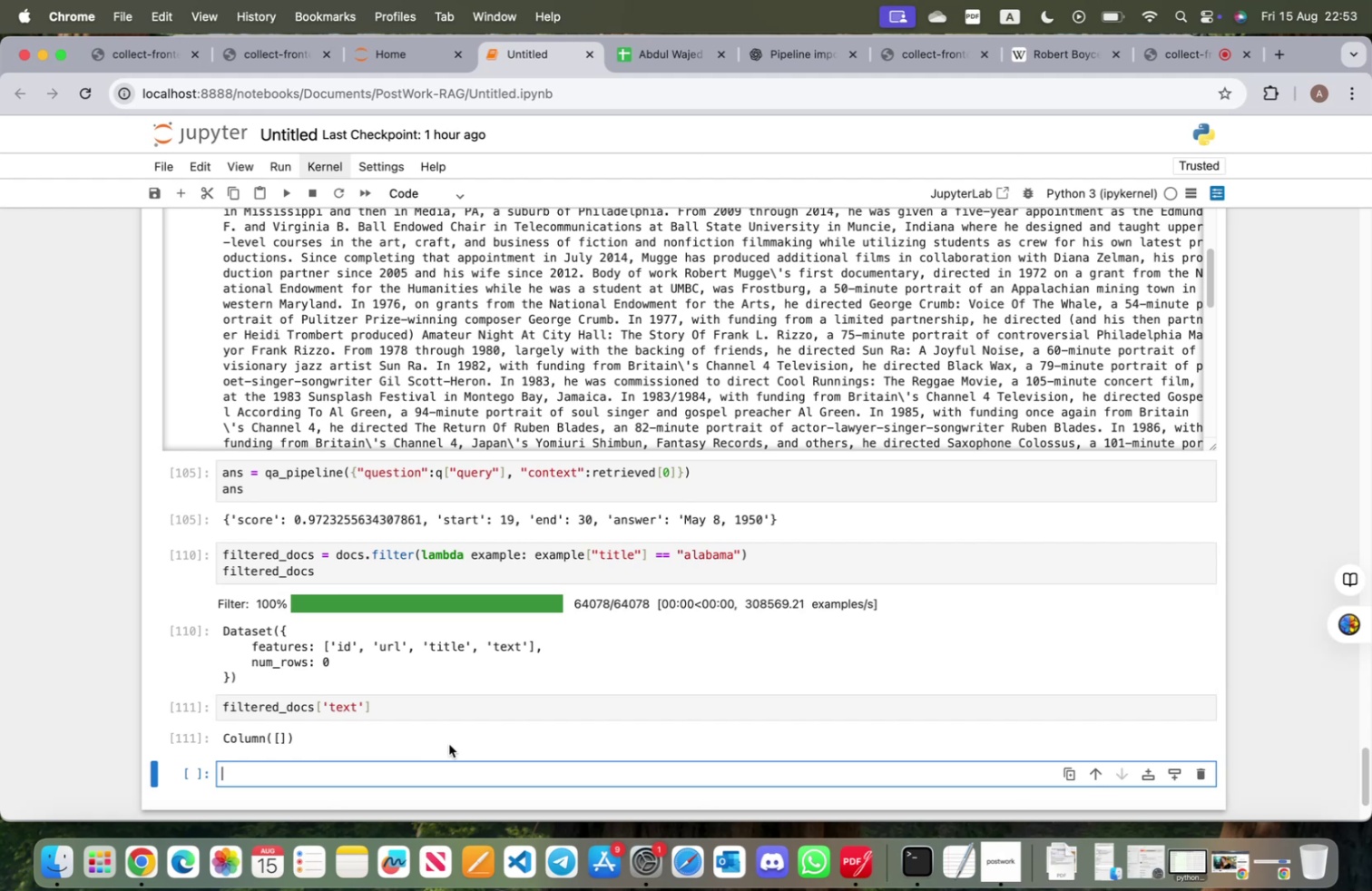 
type(docs['title)
 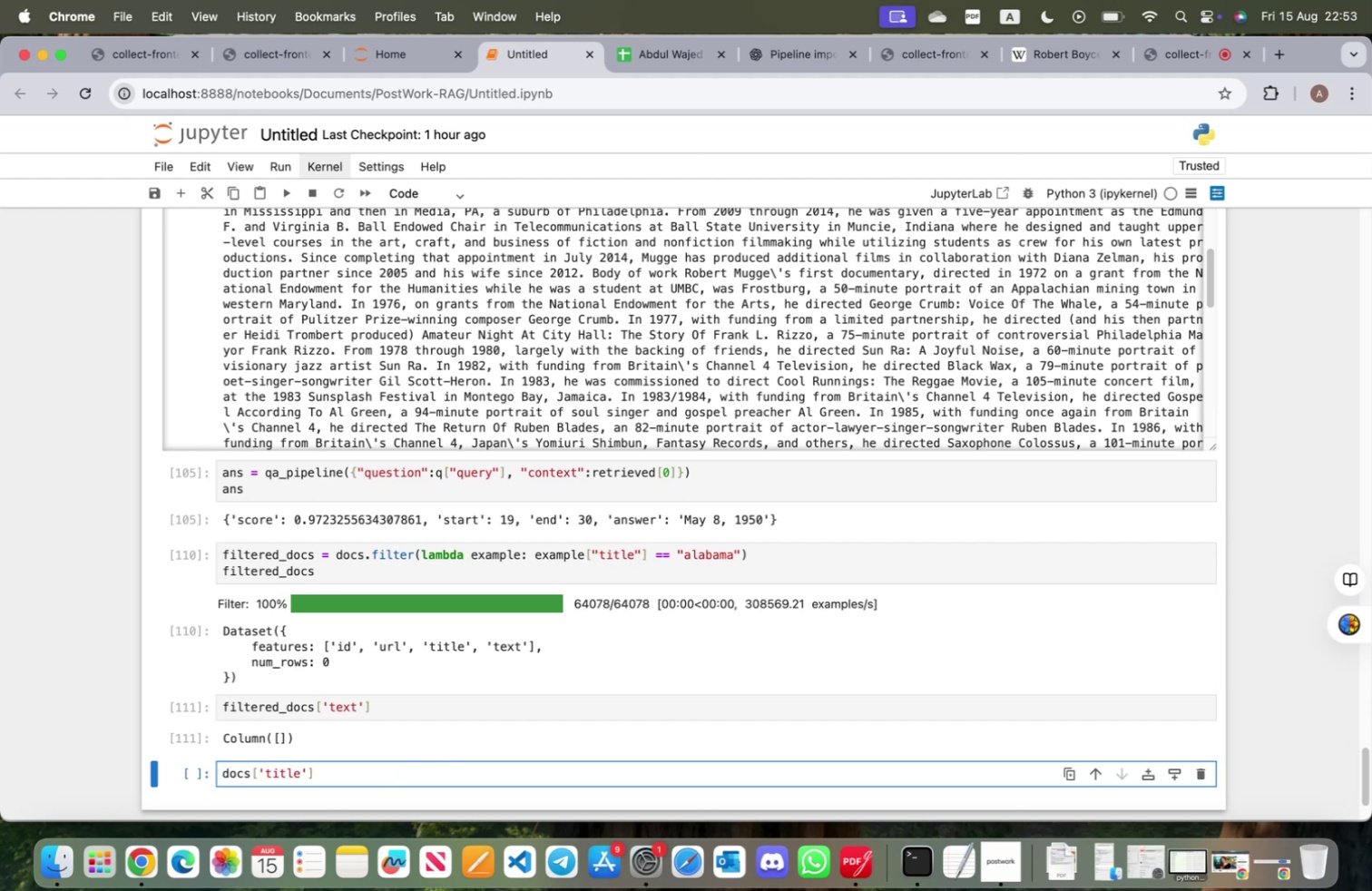 
key(Shift+Enter)
 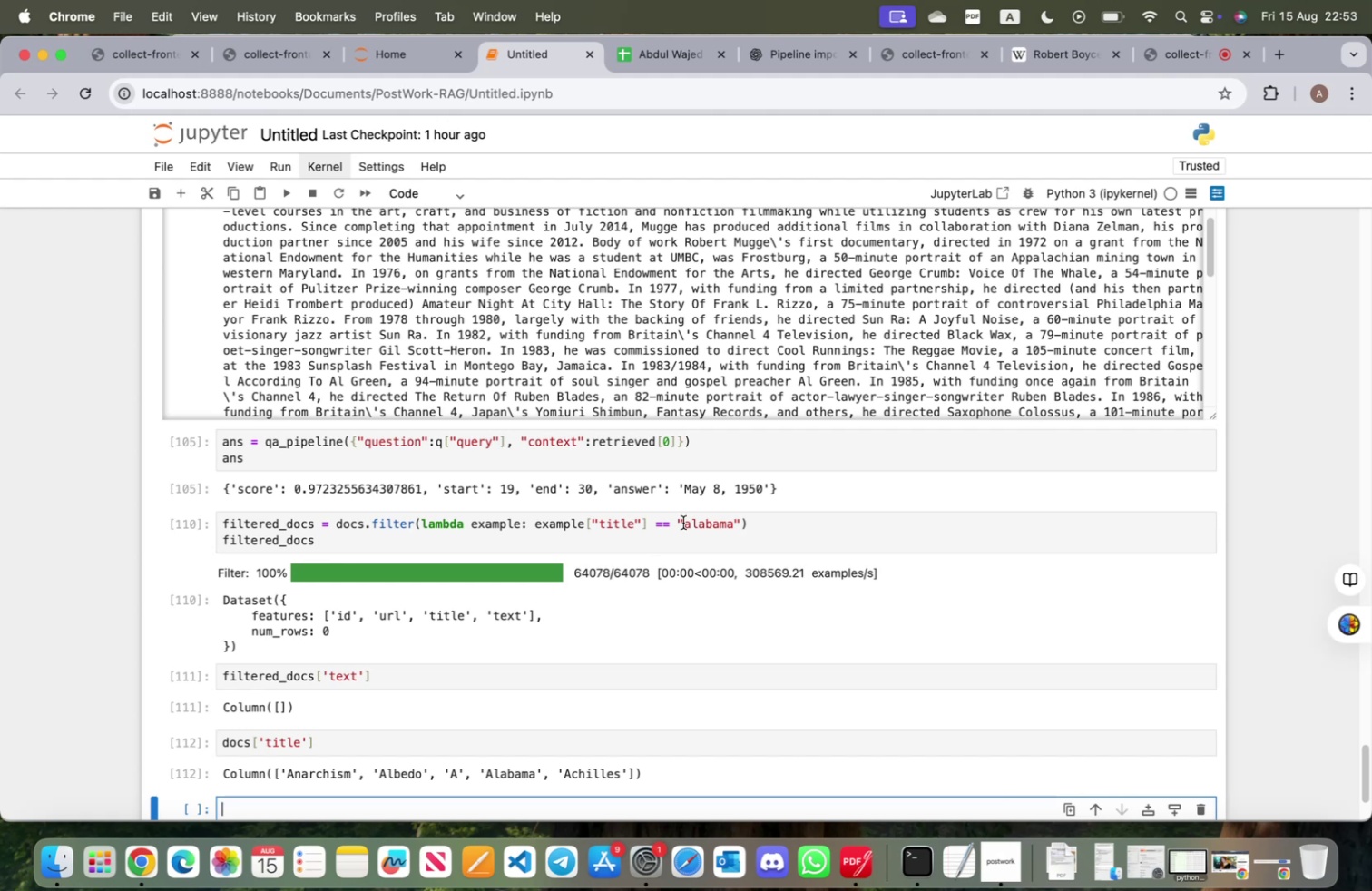 
left_click([691, 523])
 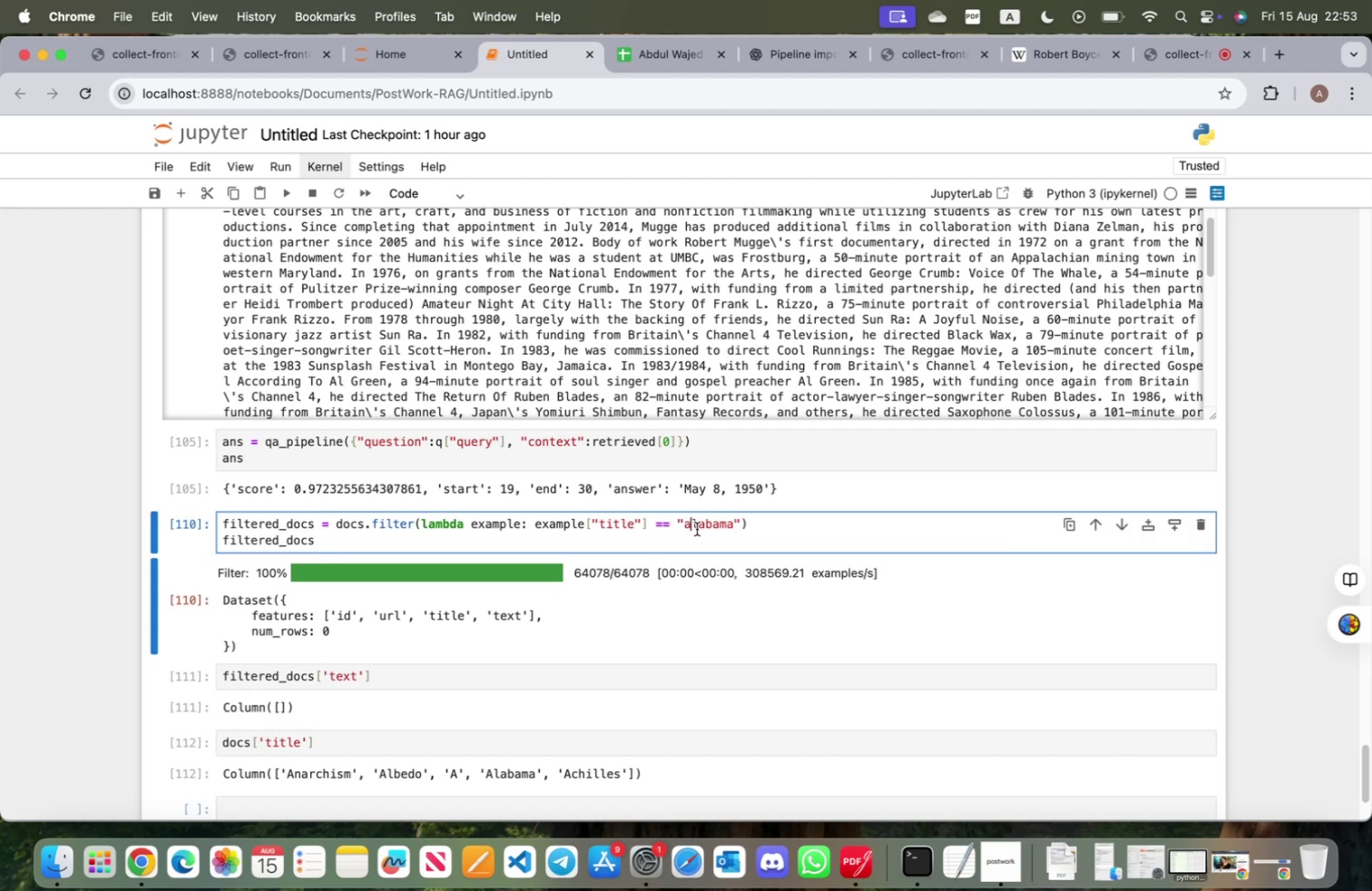 
key(Backspace)
 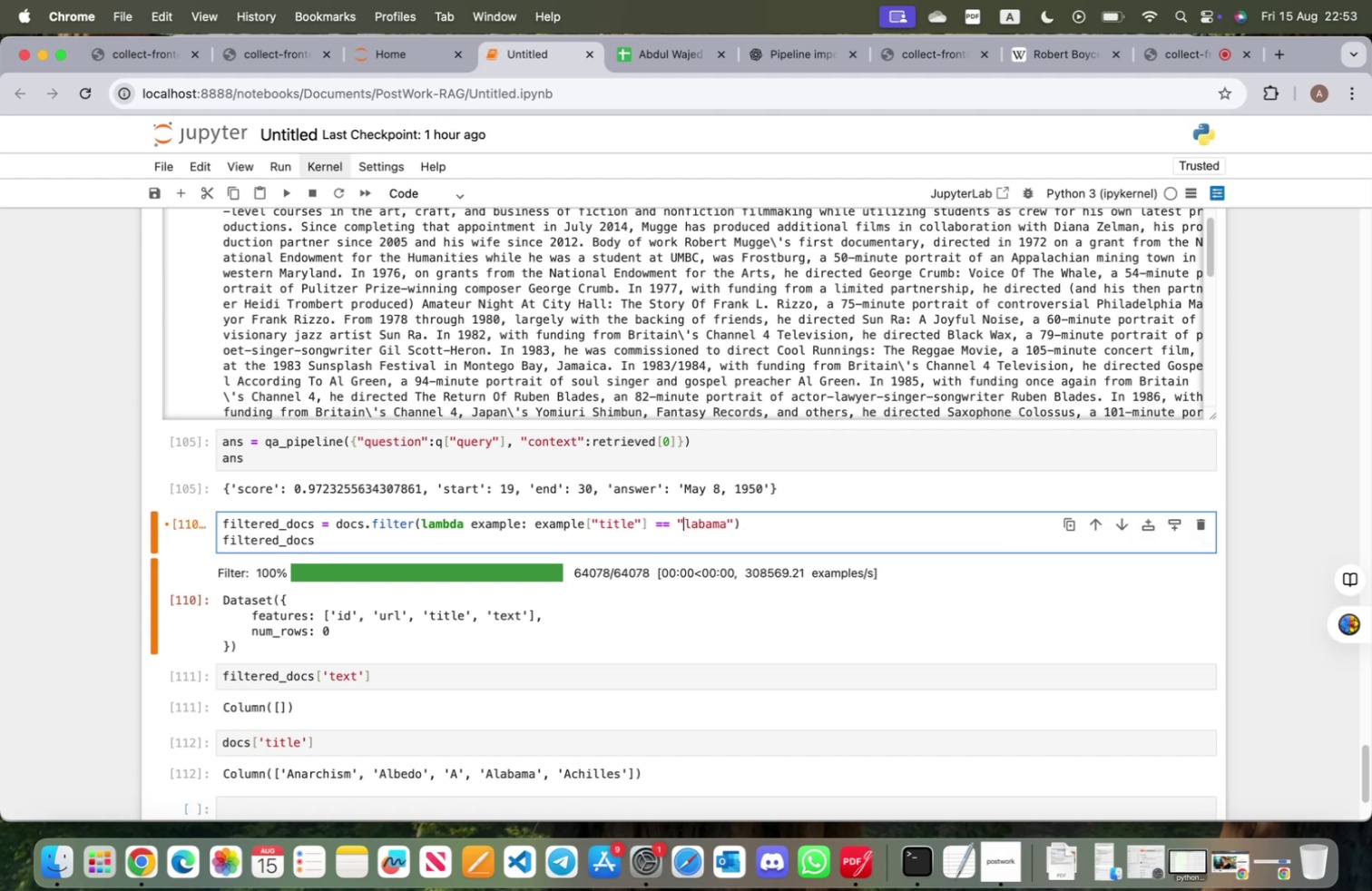 
key(Shift+ShiftLeft)
 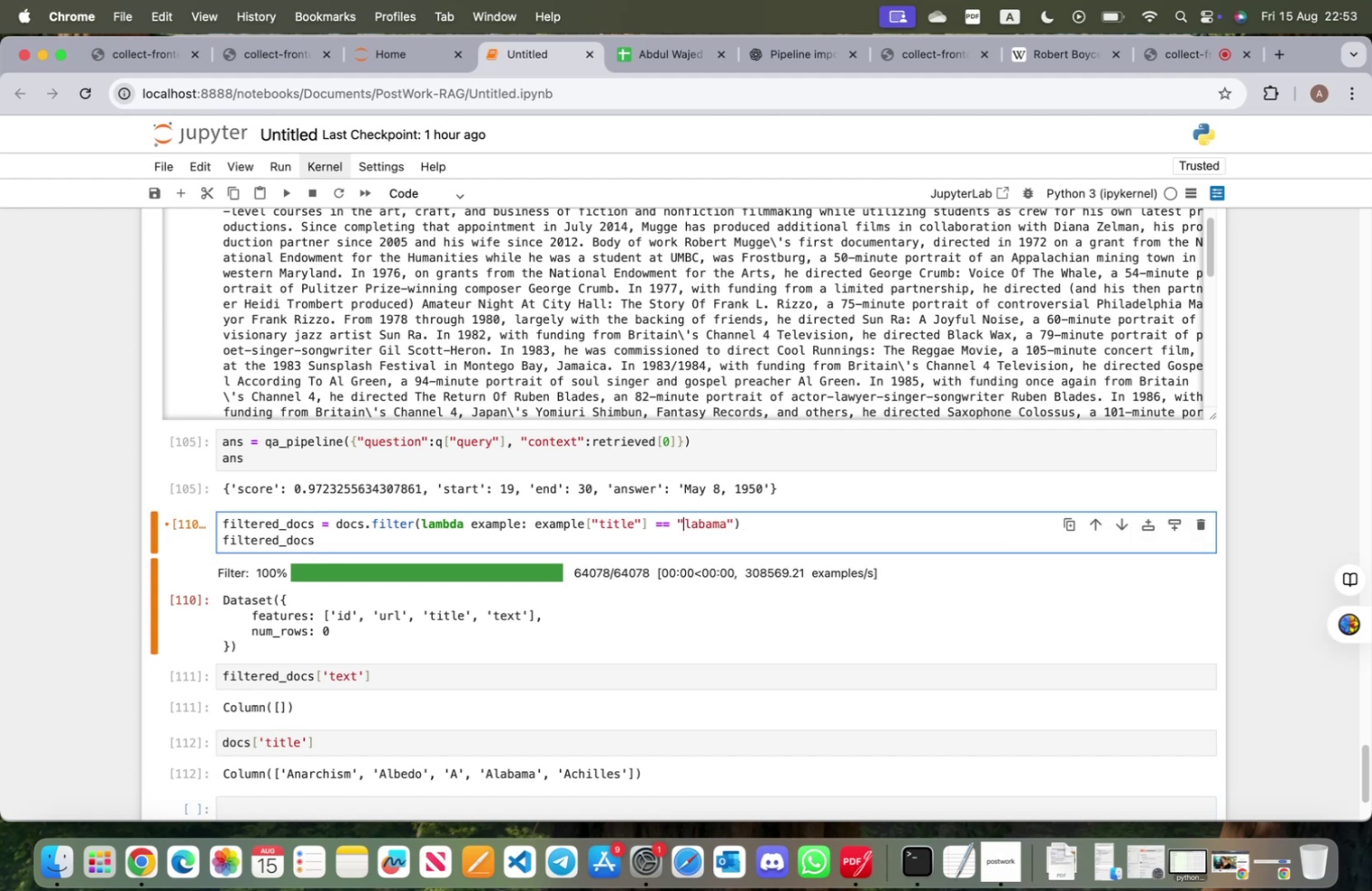 
key(Shift+A)
 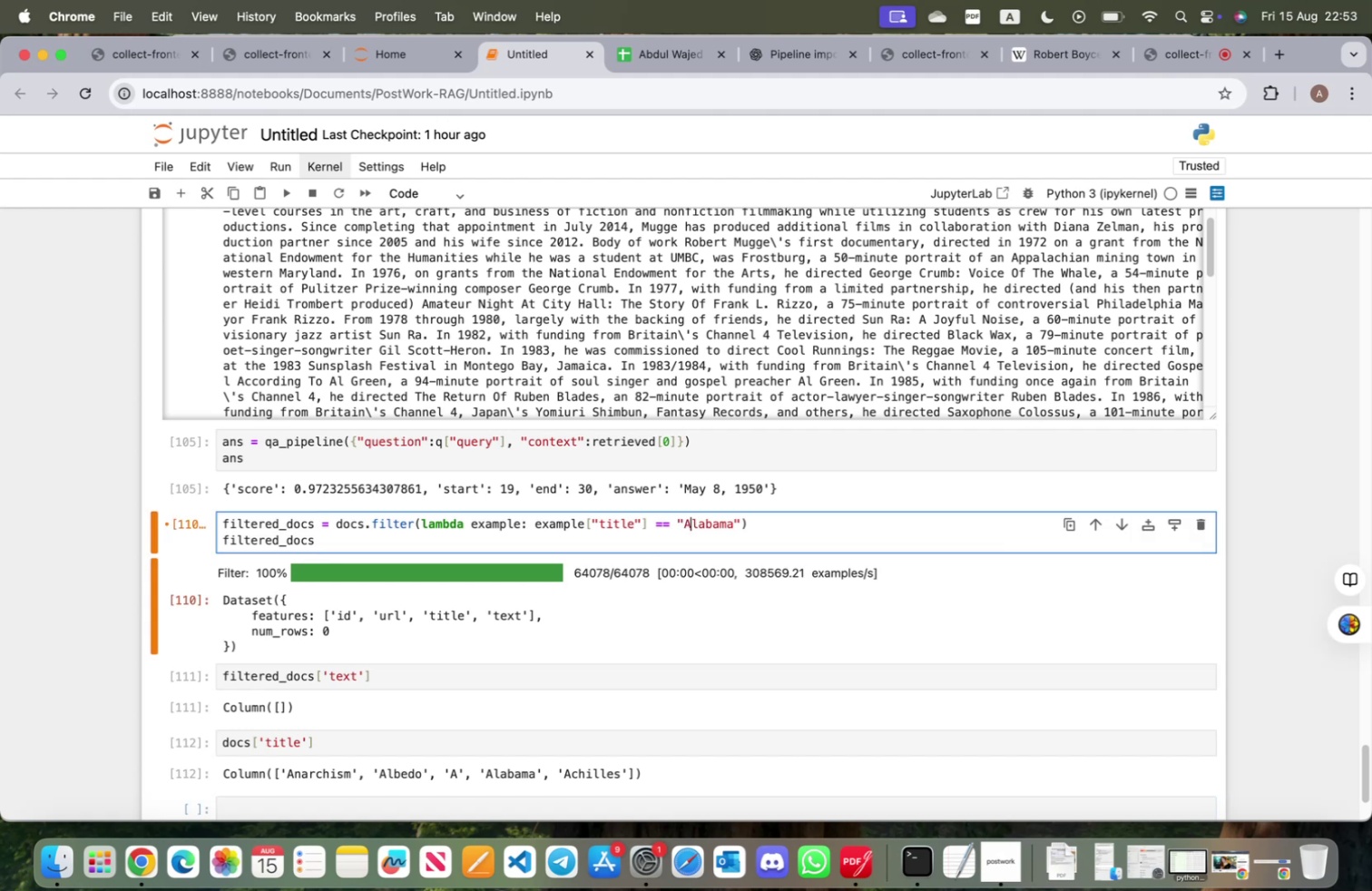 
key(Shift+ShiftRight)
 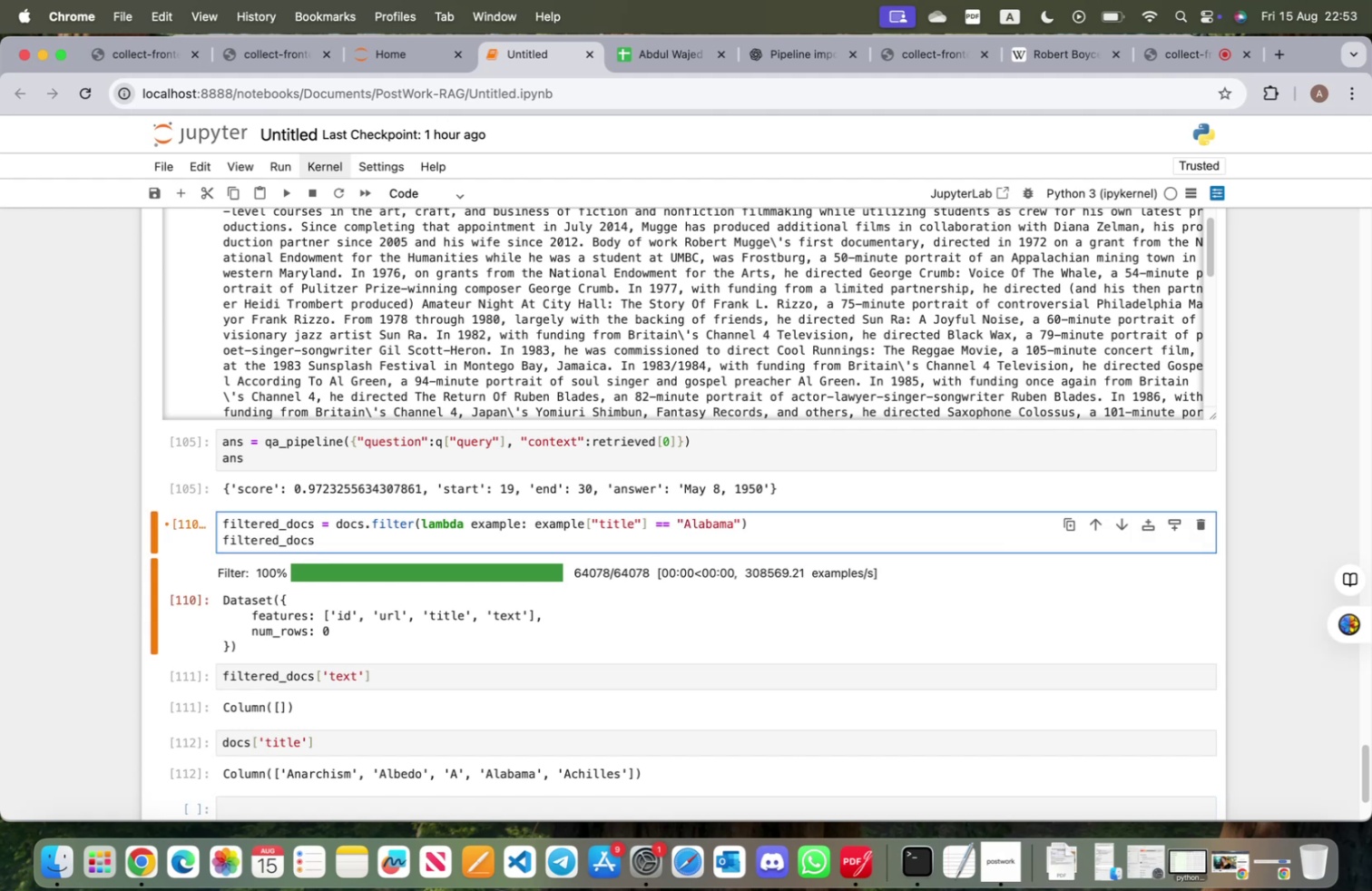 
key(Shift+Enter)
 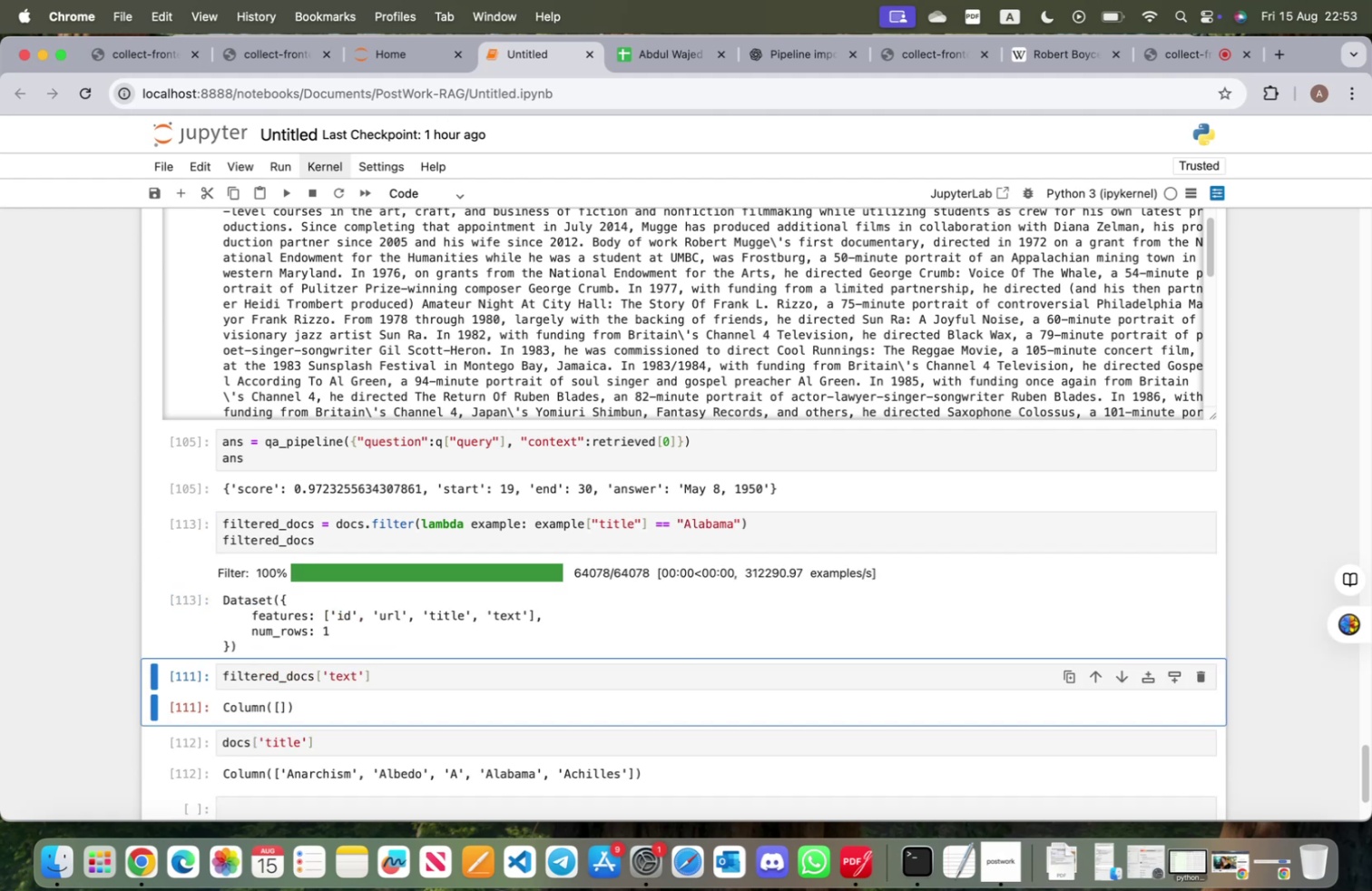 
key(Shift+ShiftRight)
 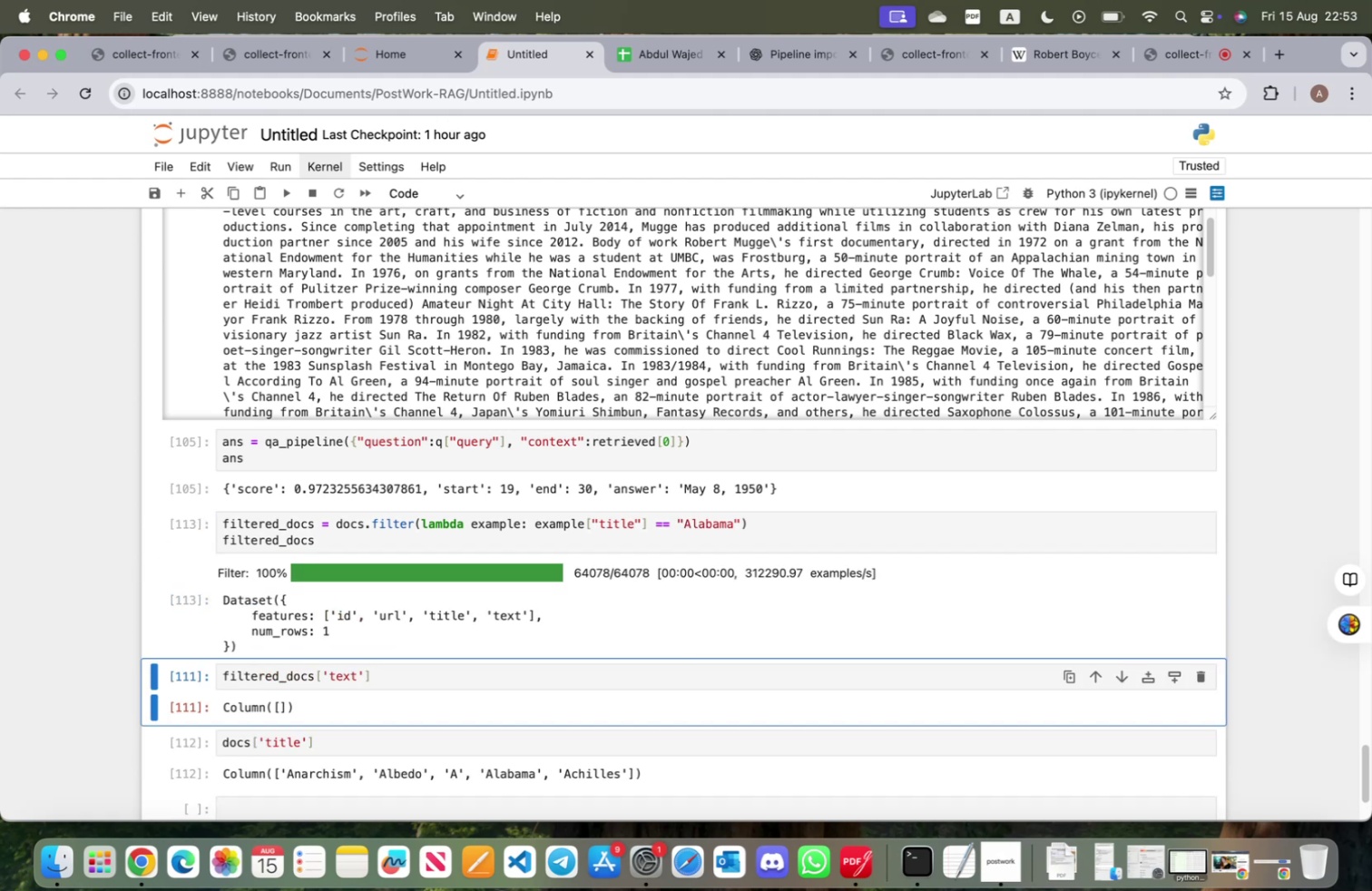 
key(Shift+Enter)
 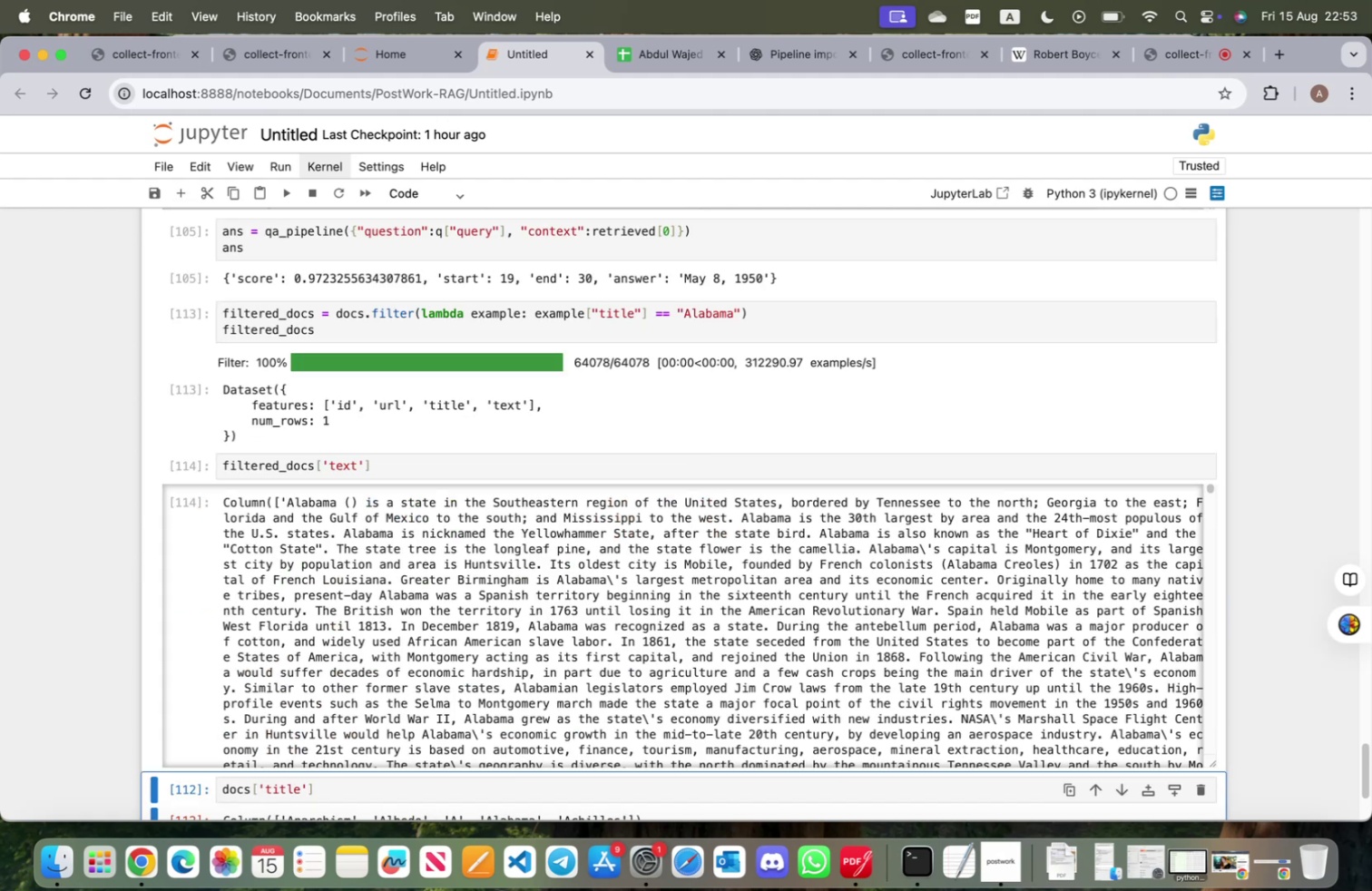 
scroll: coordinate [682, 421], scroll_direction: up, amount: 19.0
 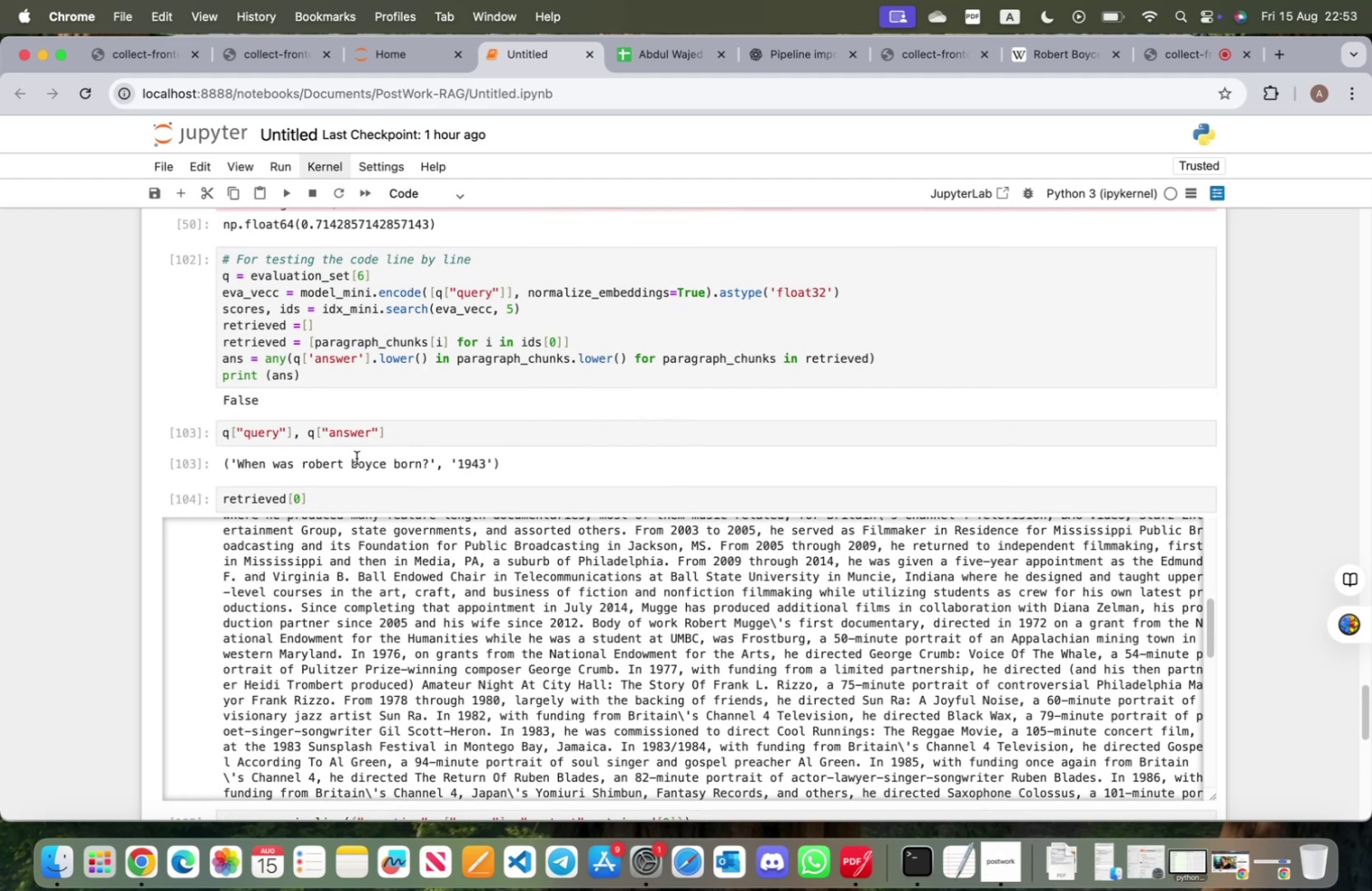 
left_click_drag(start_coordinate=[350, 460], to_coordinate=[411, 464])
 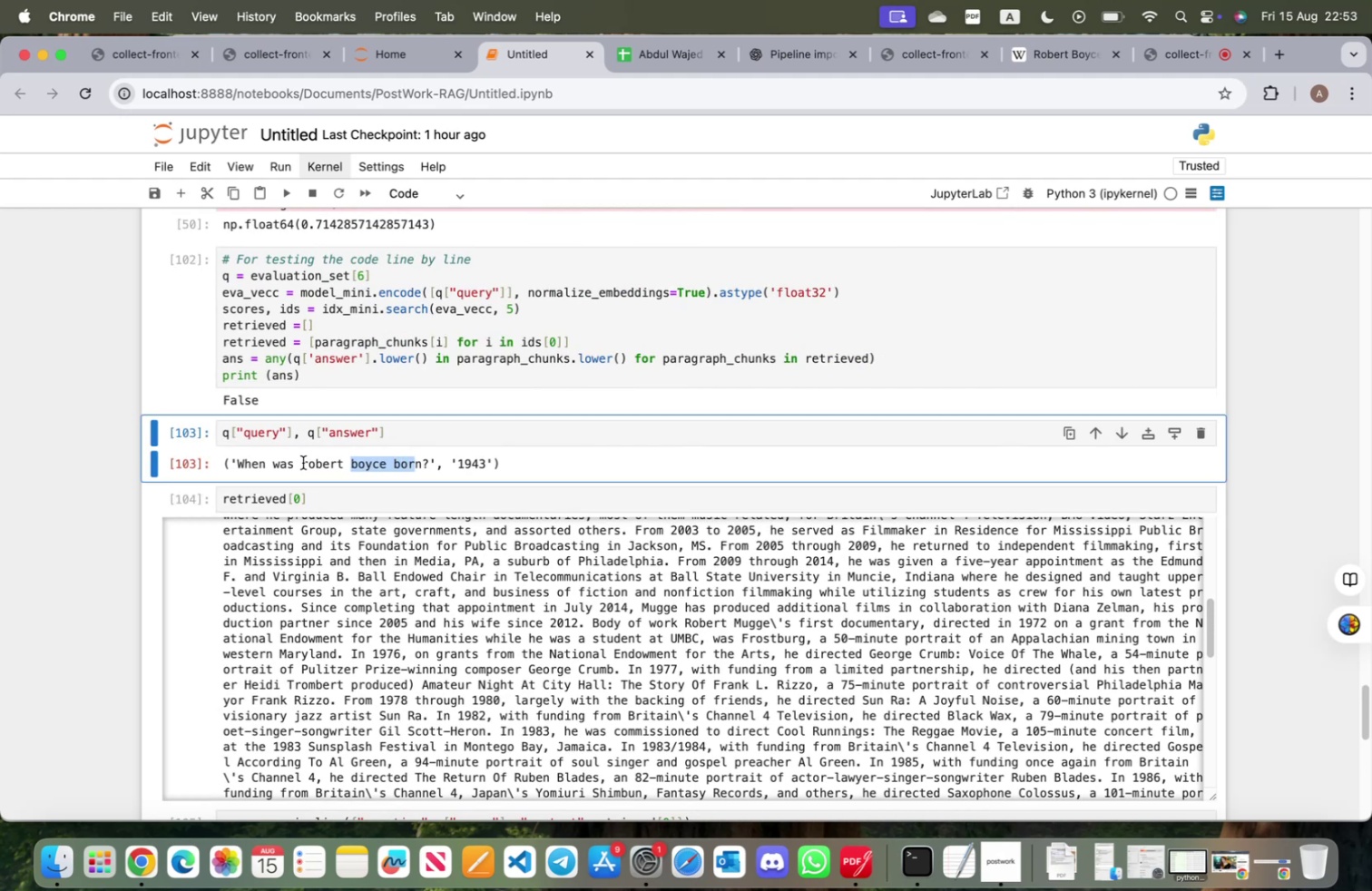 
left_click_drag(start_coordinate=[301, 462], to_coordinate=[383, 463])
 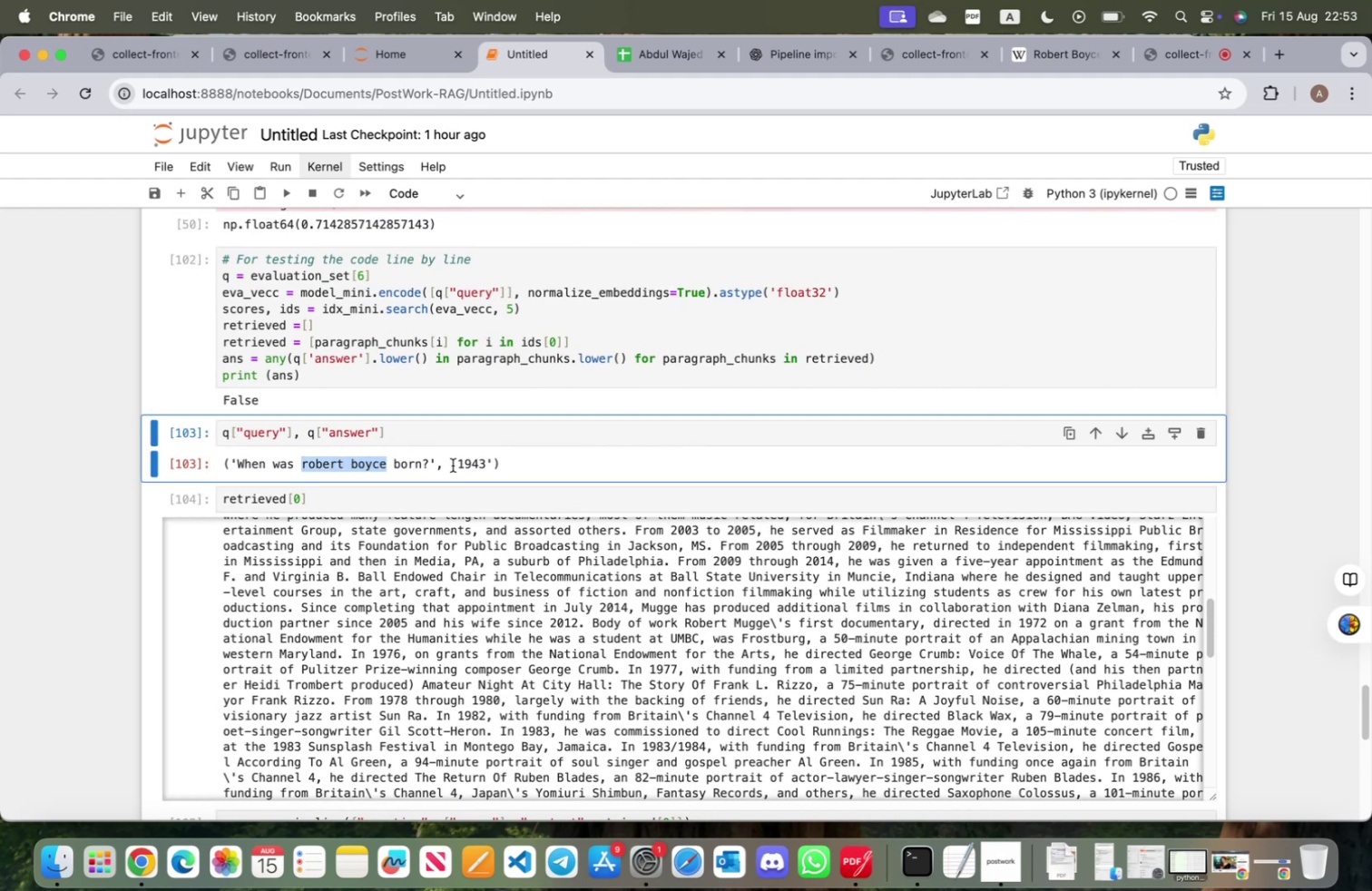 
key(Meta+CommandLeft)
 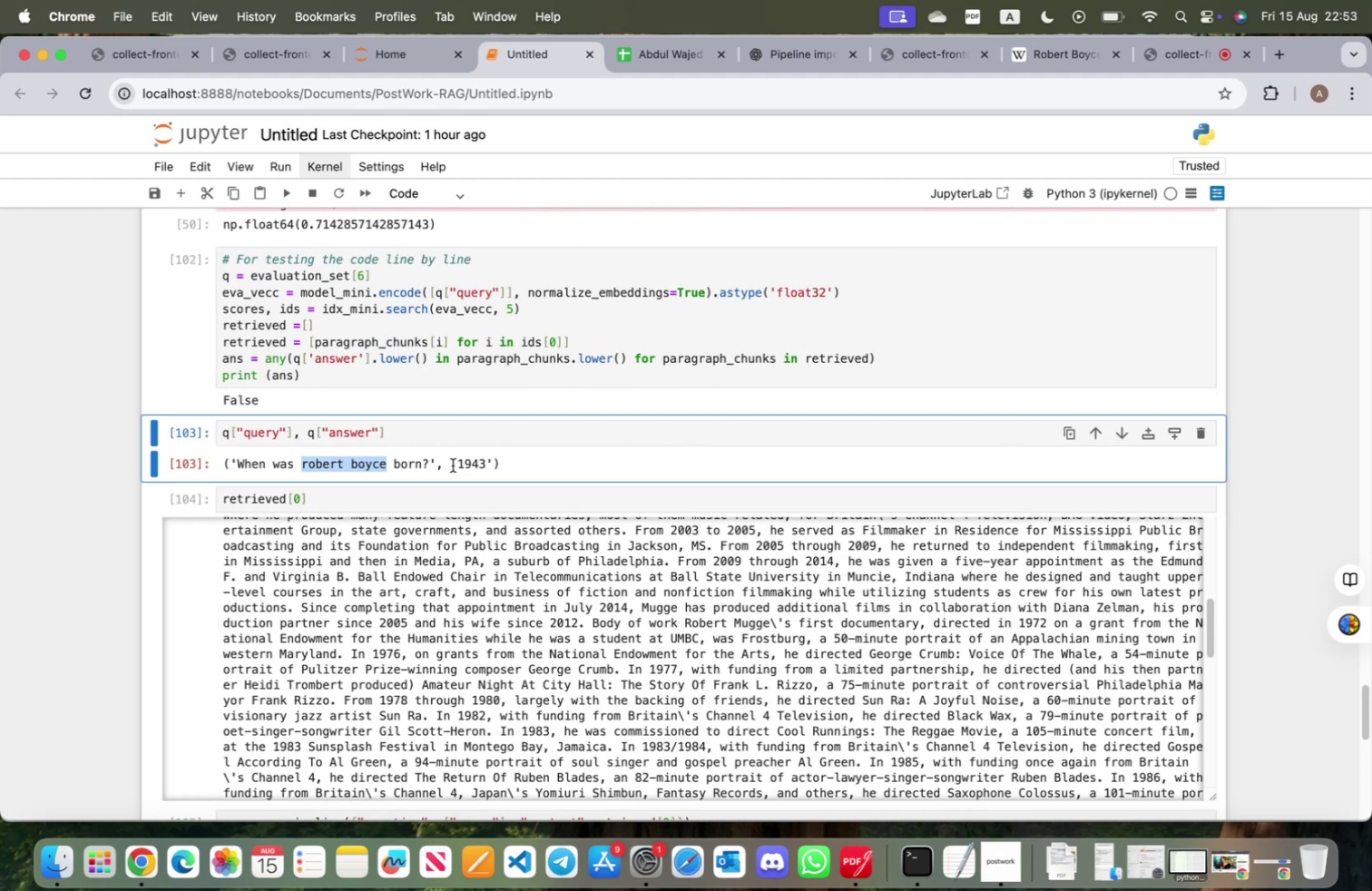 
key(Meta+C)
 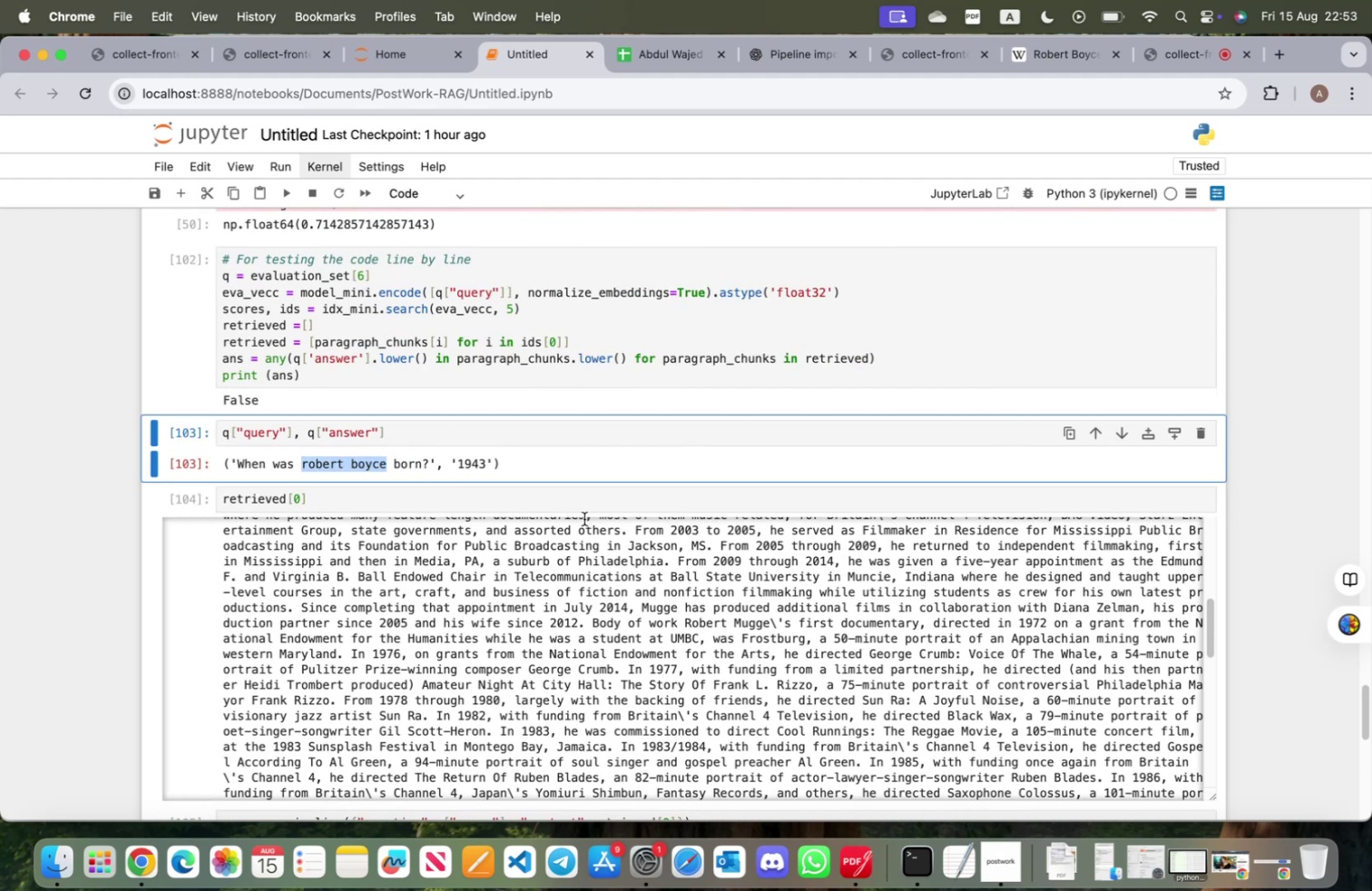 
scroll: coordinate [1263, 592], scroll_direction: down, amount: 13.0
 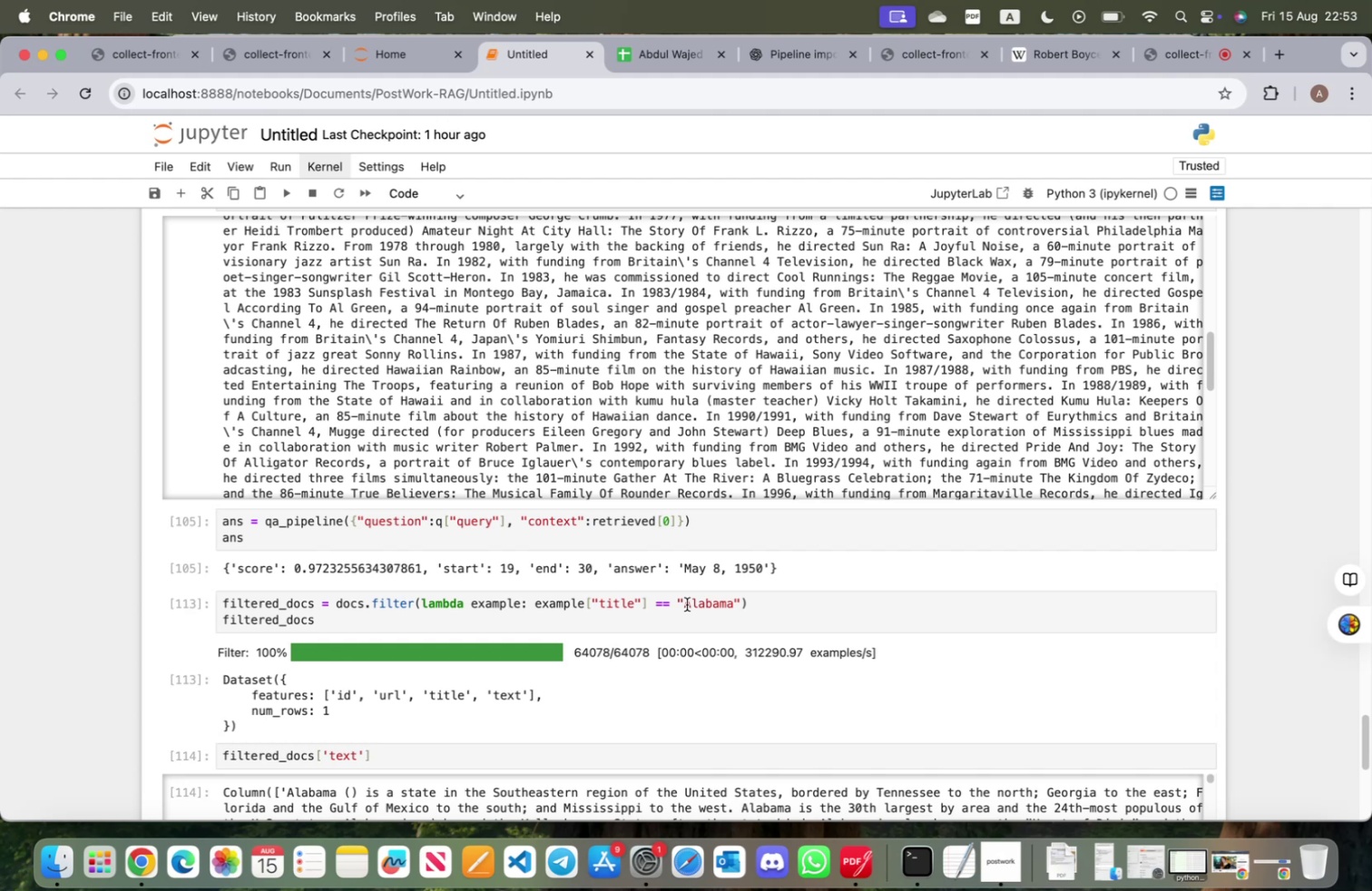 
left_click_drag(start_coordinate=[685, 603], to_coordinate=[731, 604])
 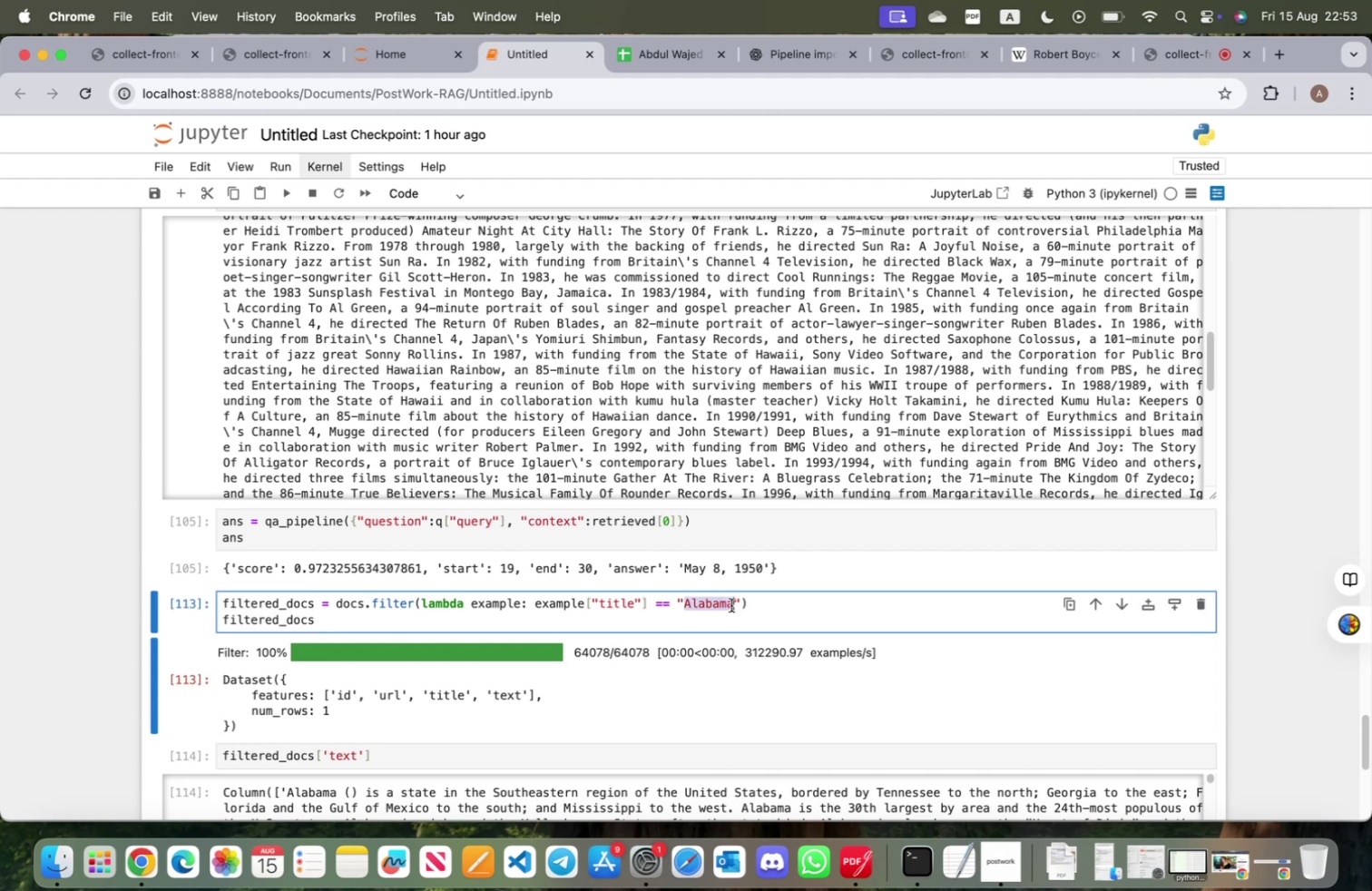 
key(Meta+V)
 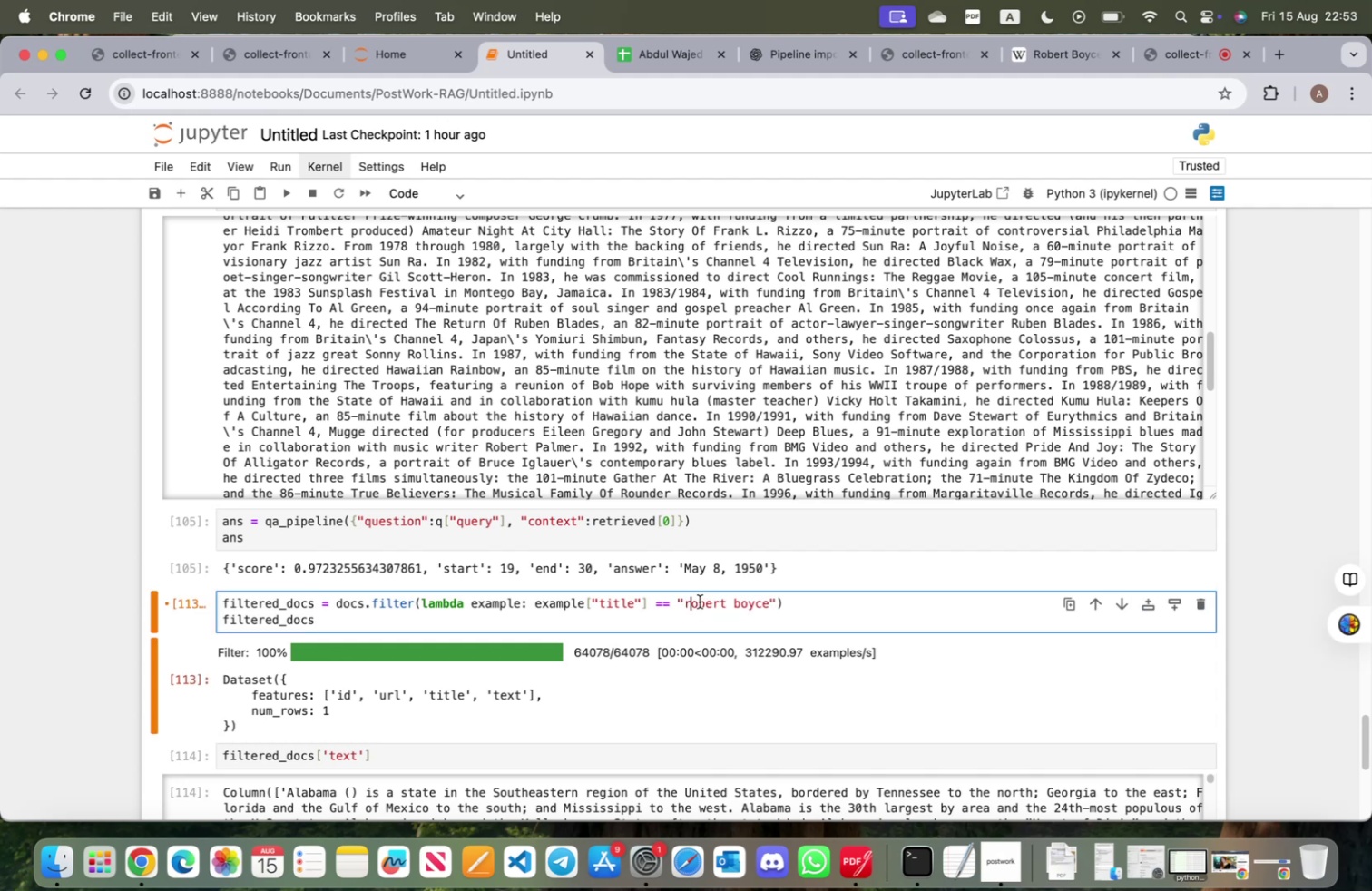 
key(Backspace)
 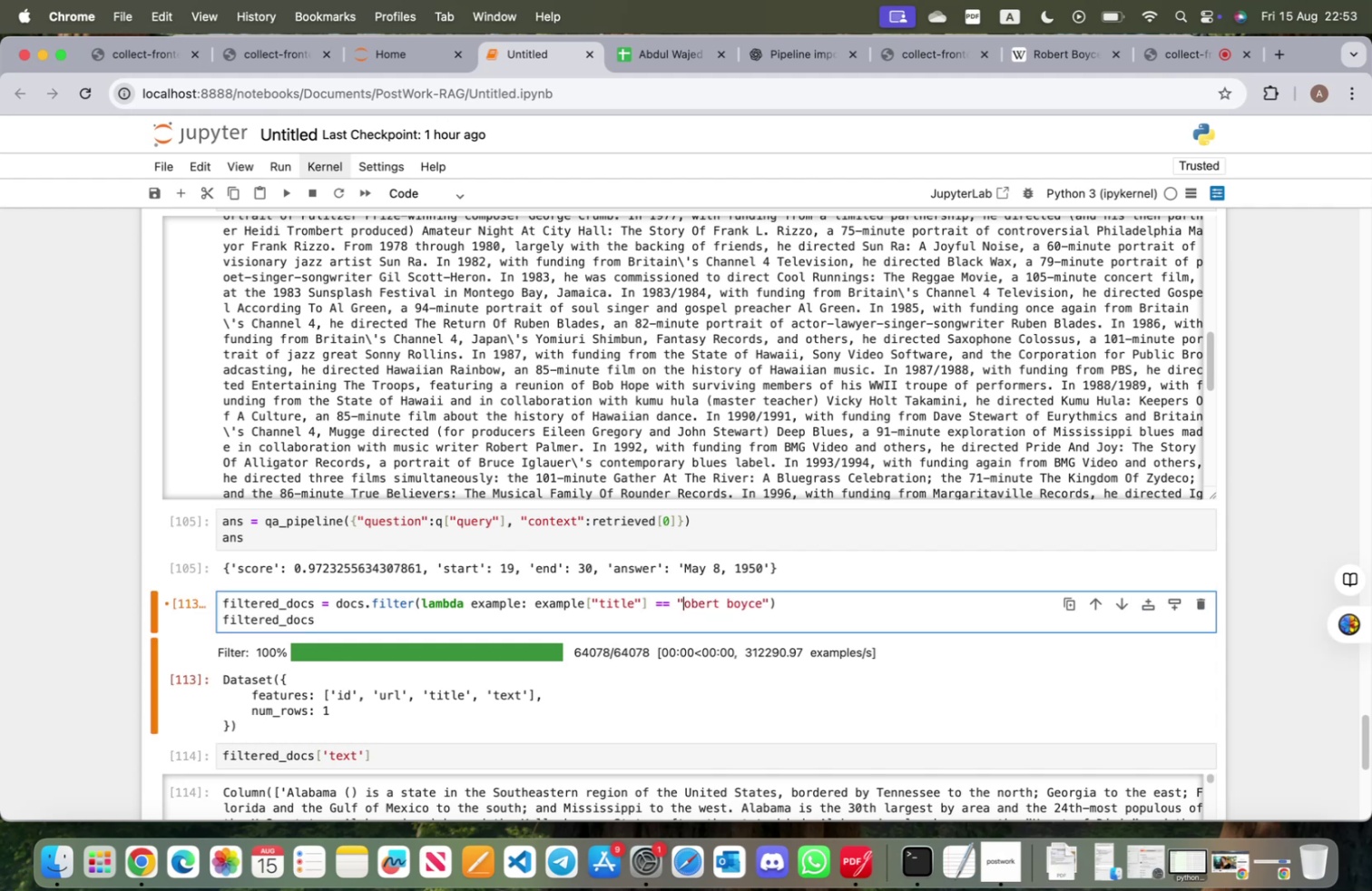 
key(Shift+ShiftLeft)
 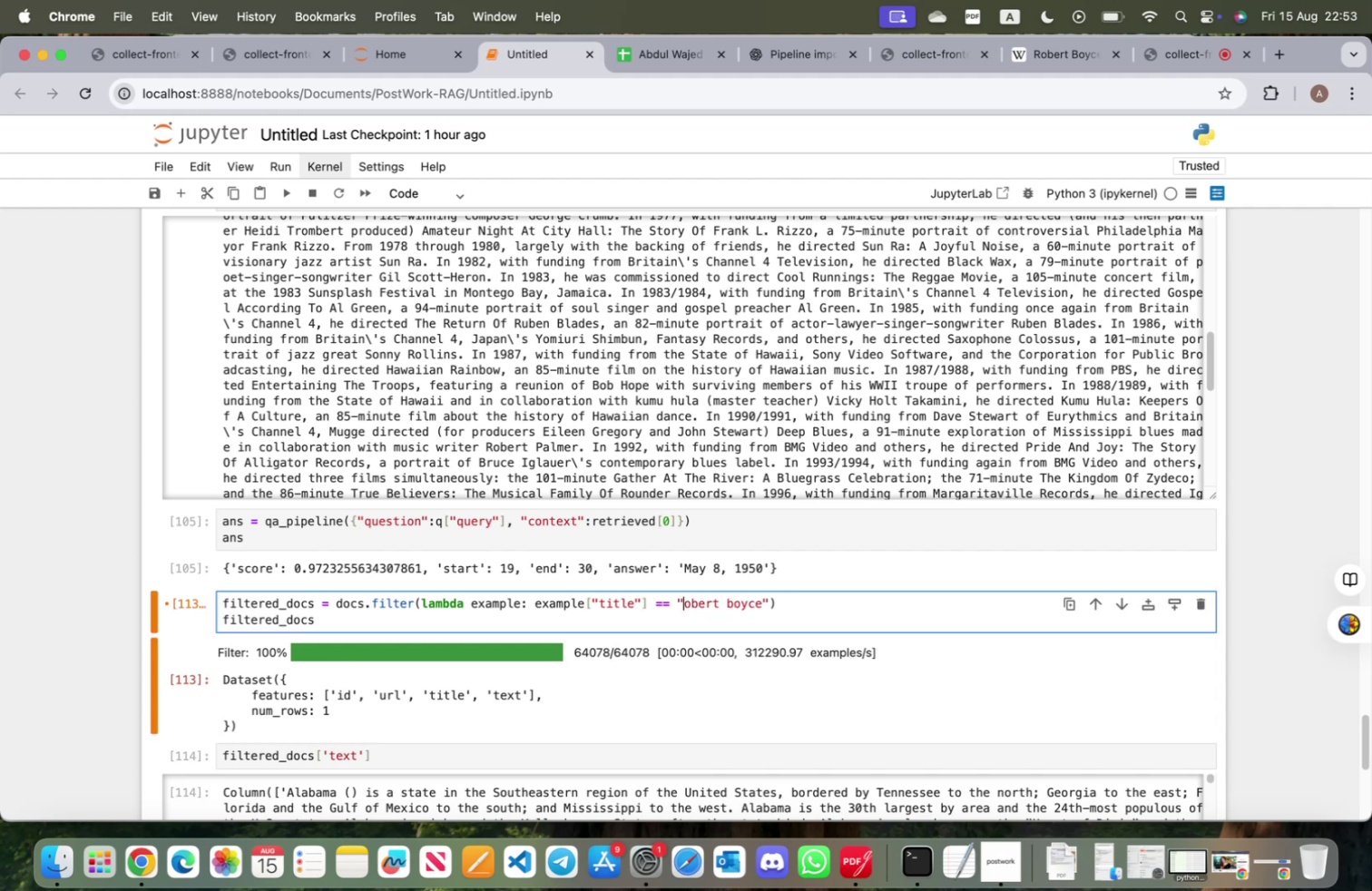 
key(Shift+R)
 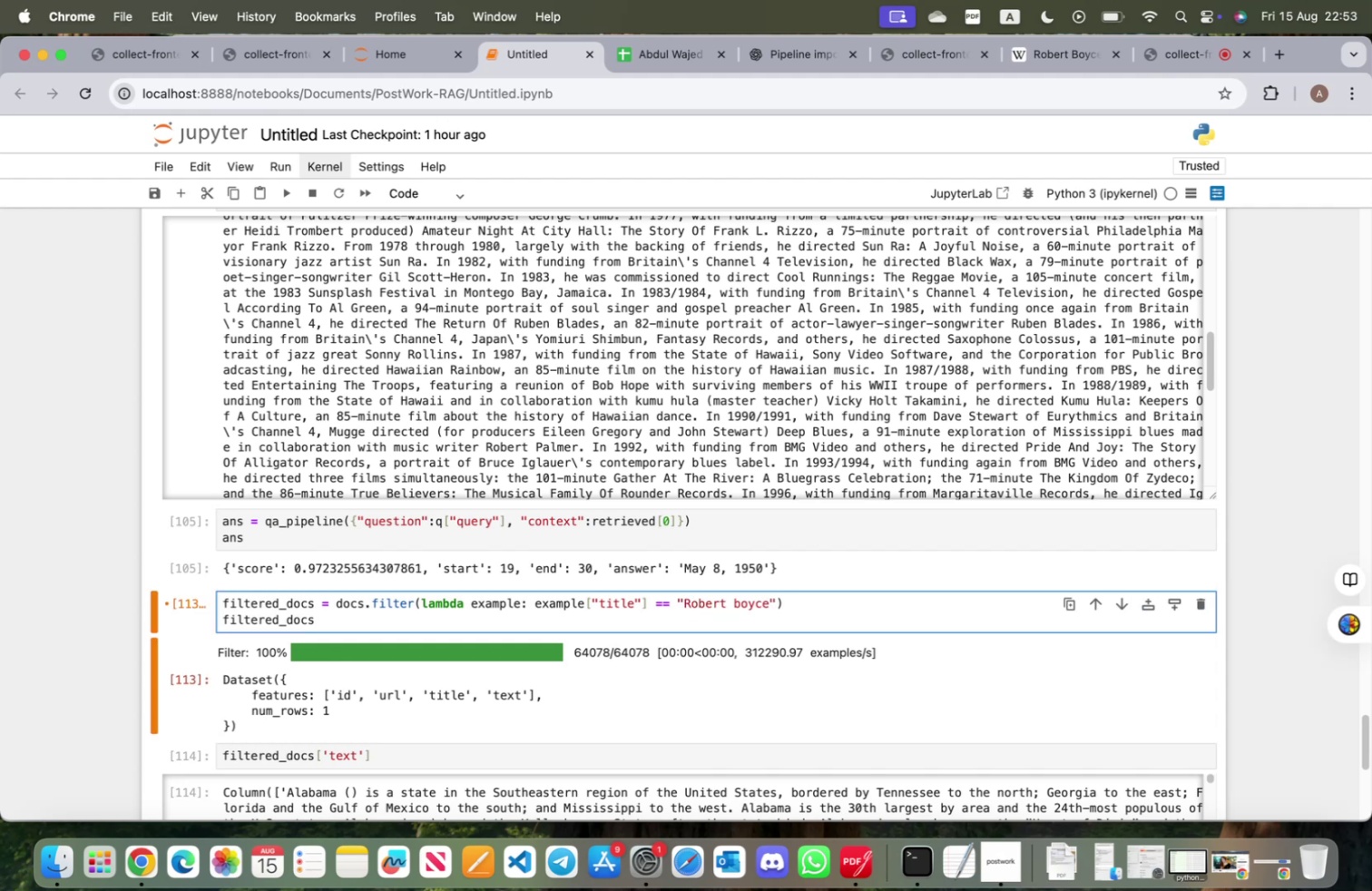 
key(Shift+ShiftRight)
 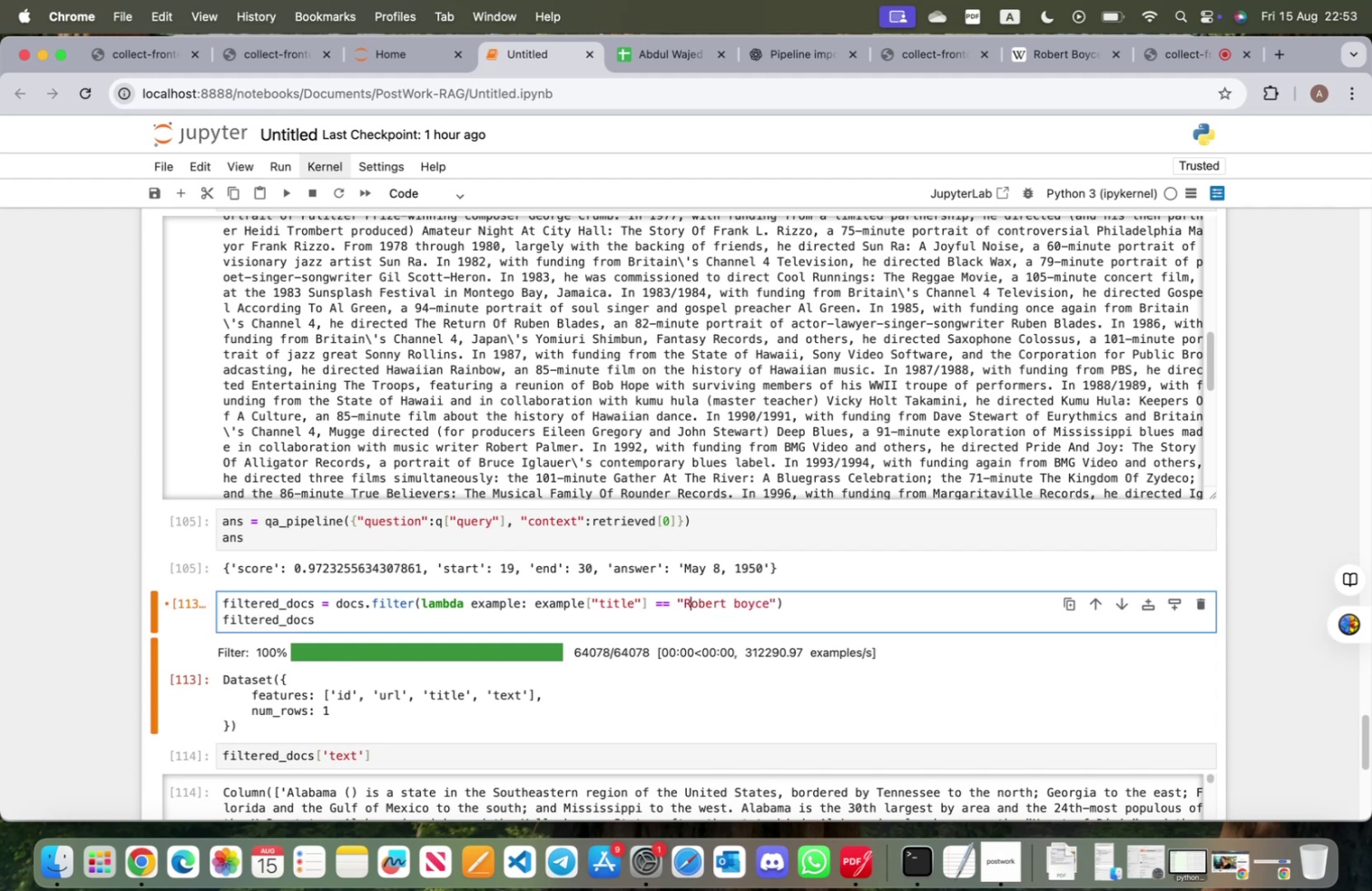 
key(Shift+Enter)
 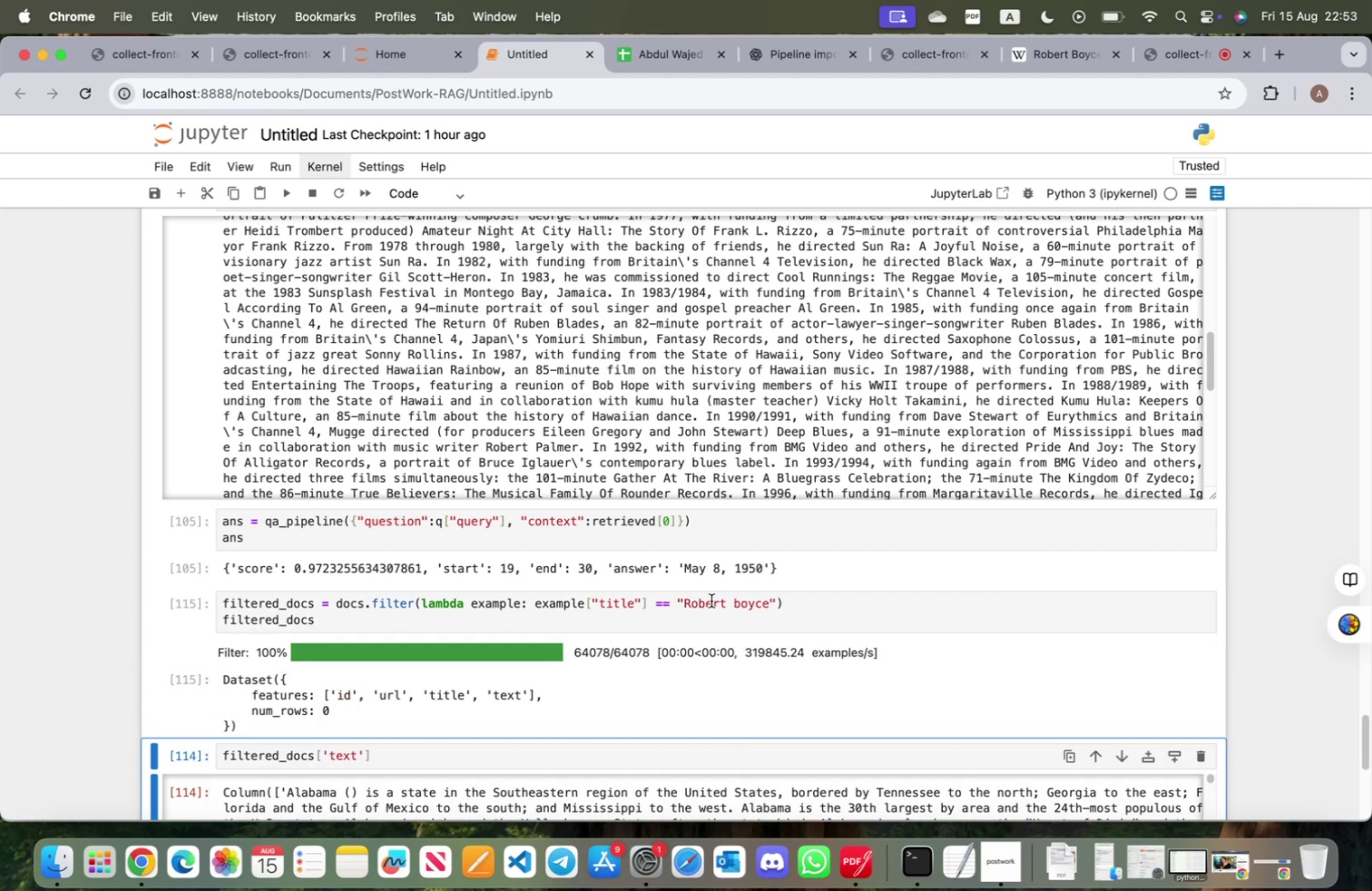 
scroll: coordinate [712, 642], scroll_direction: down, amount: 4.0
 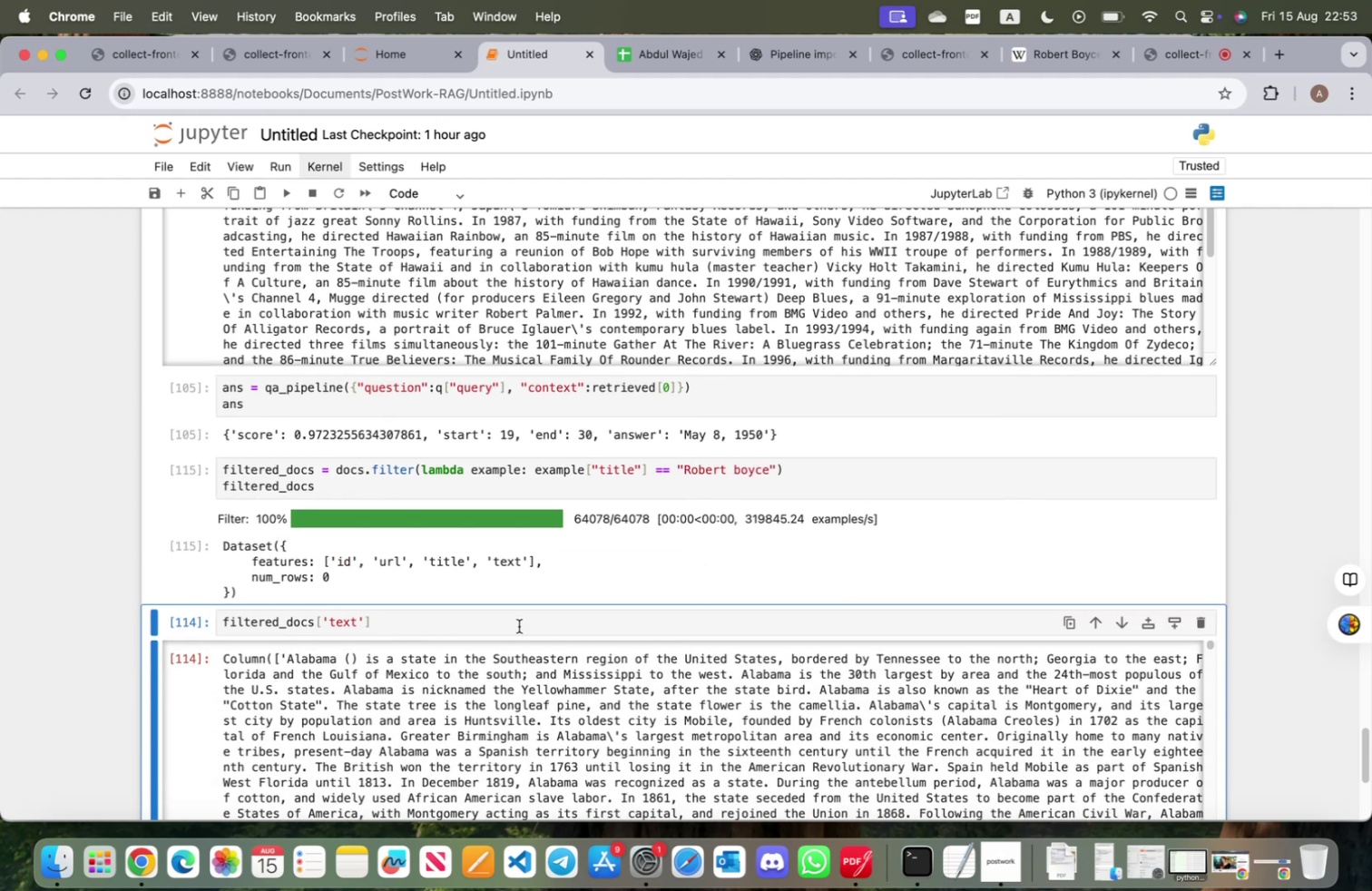 
left_click([519, 625])
 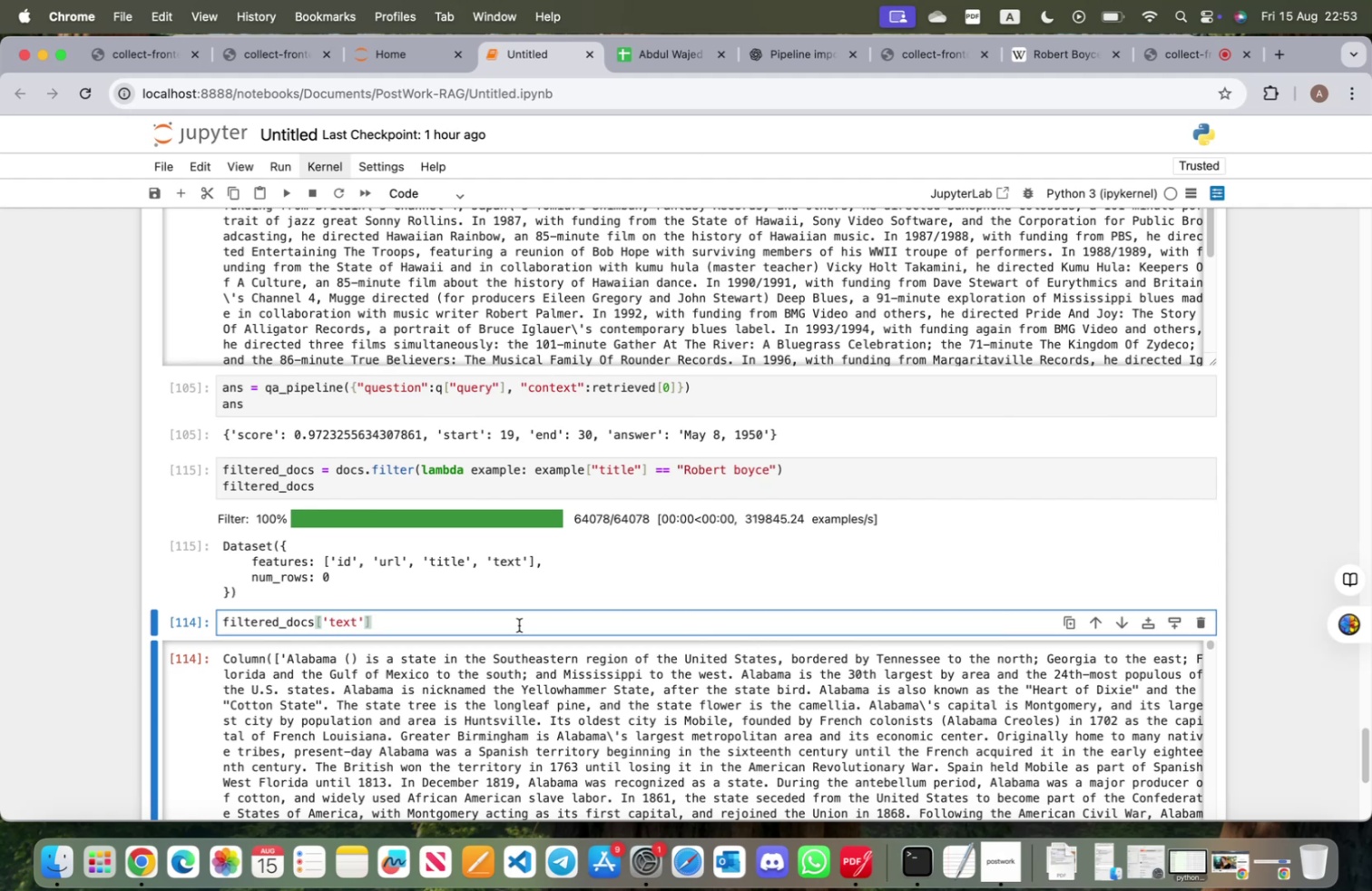 
key(Shift+ShiftRight)
 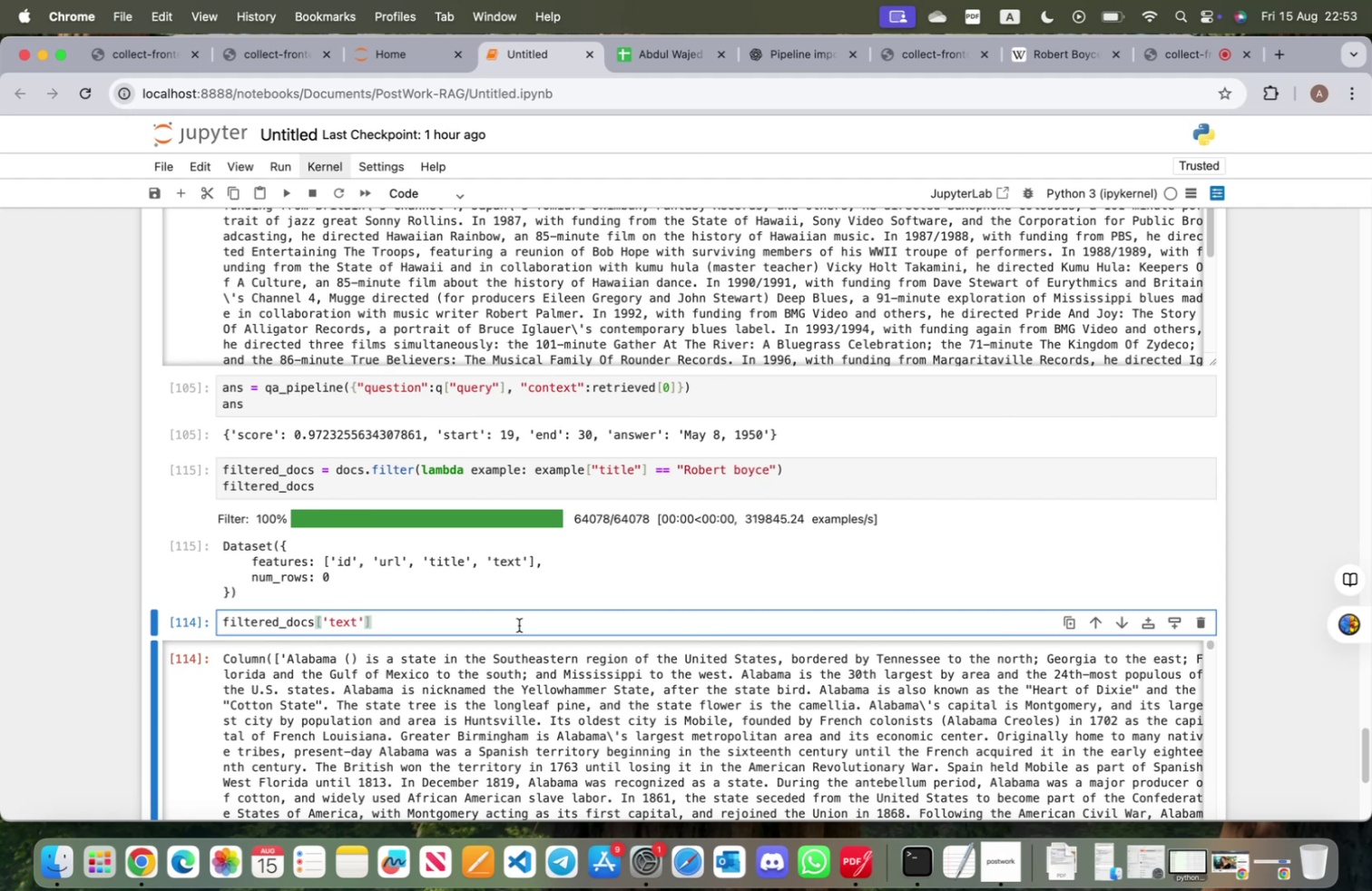 
key(Shift+Enter)
 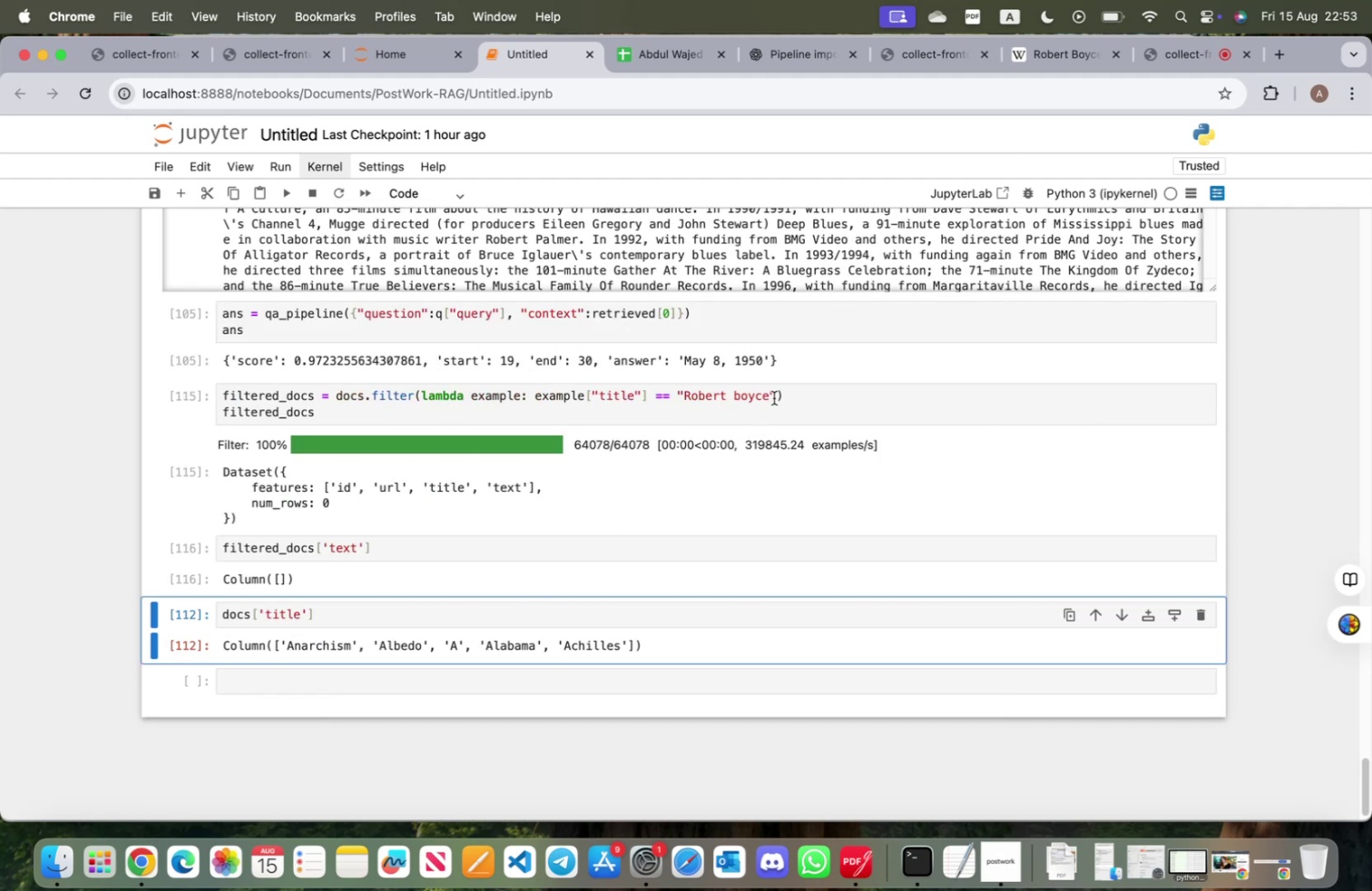 
wait(11.6)
 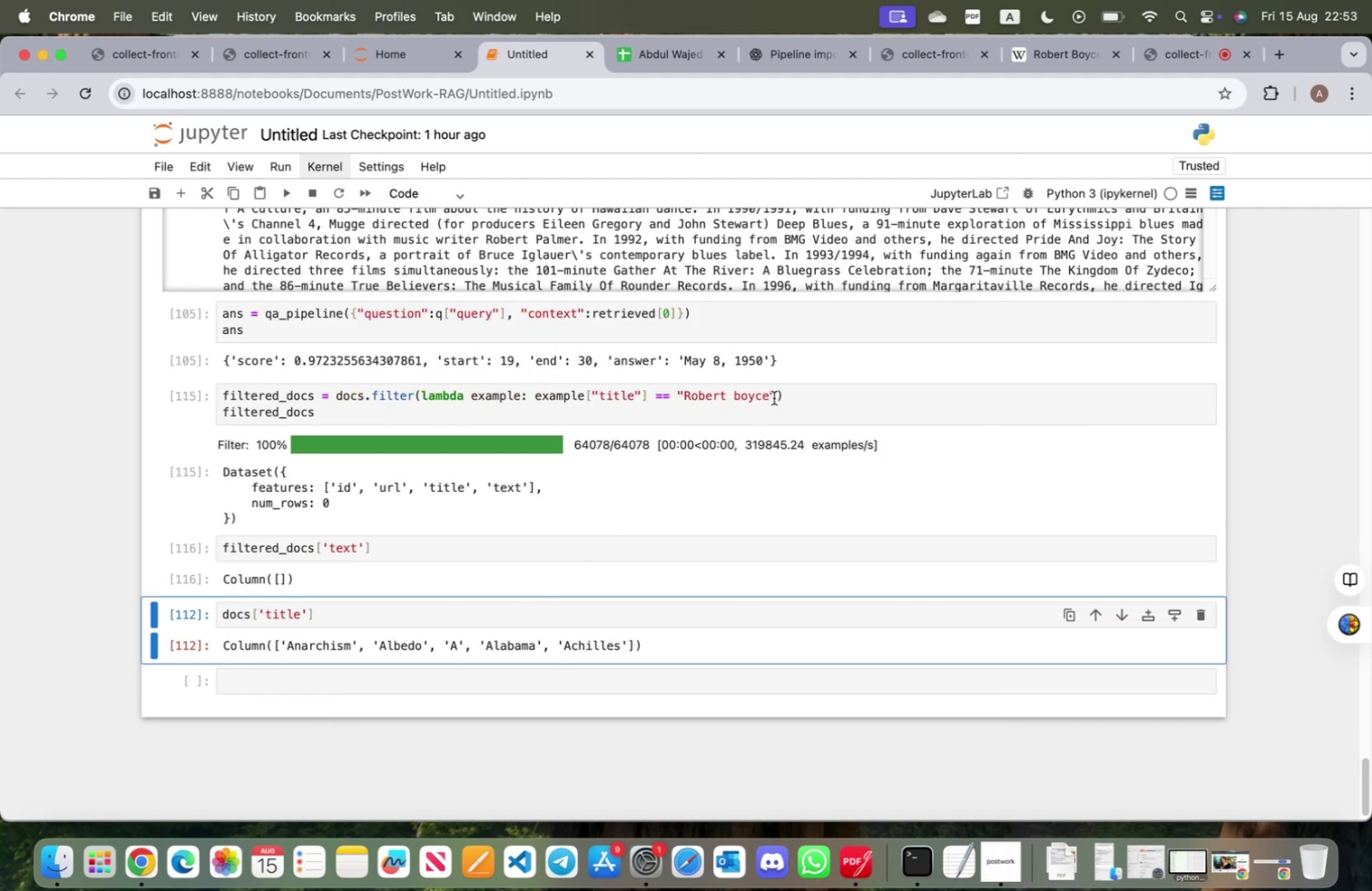 
left_click([776, 394])
 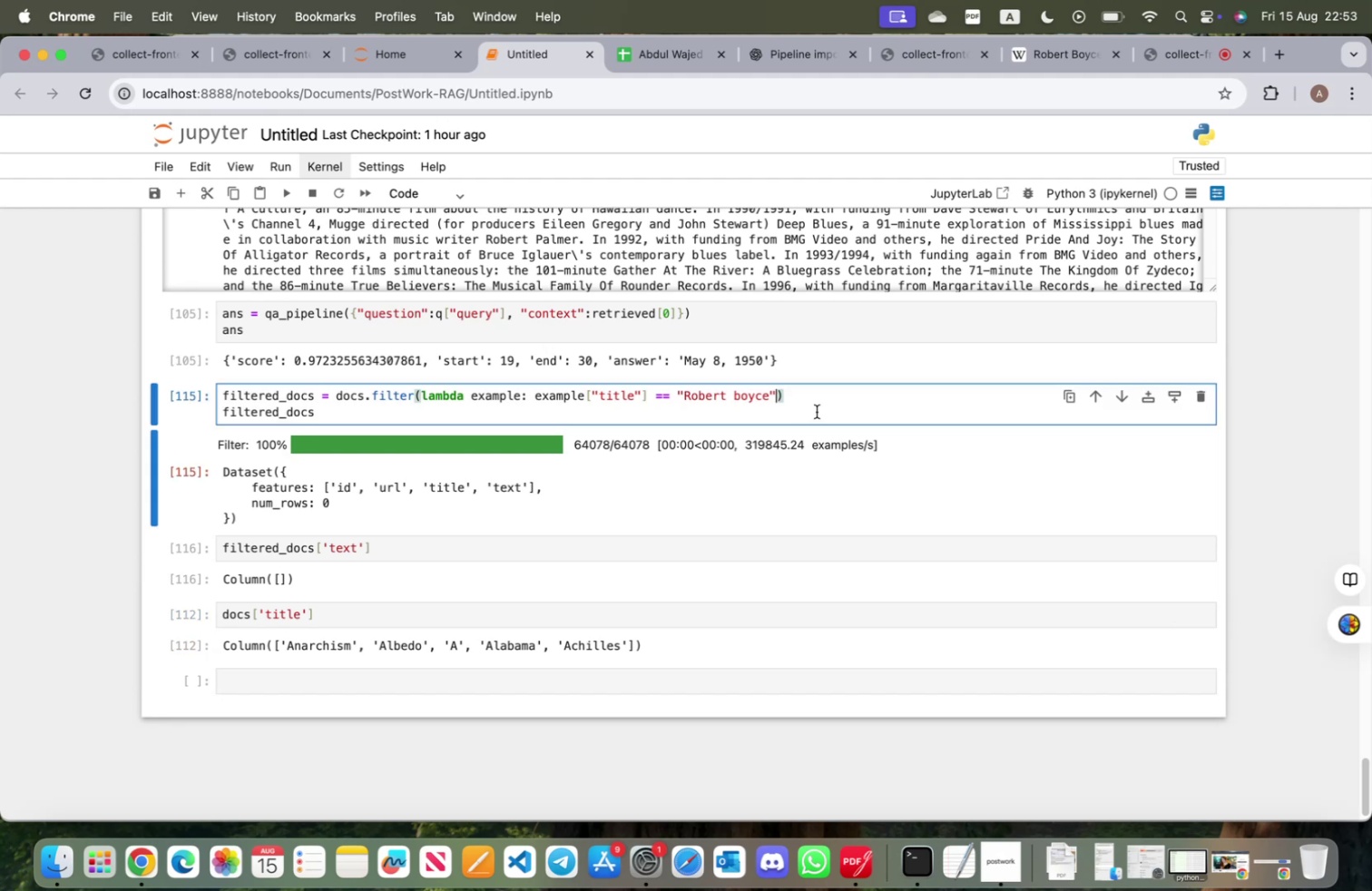 
key(Shift+0)
 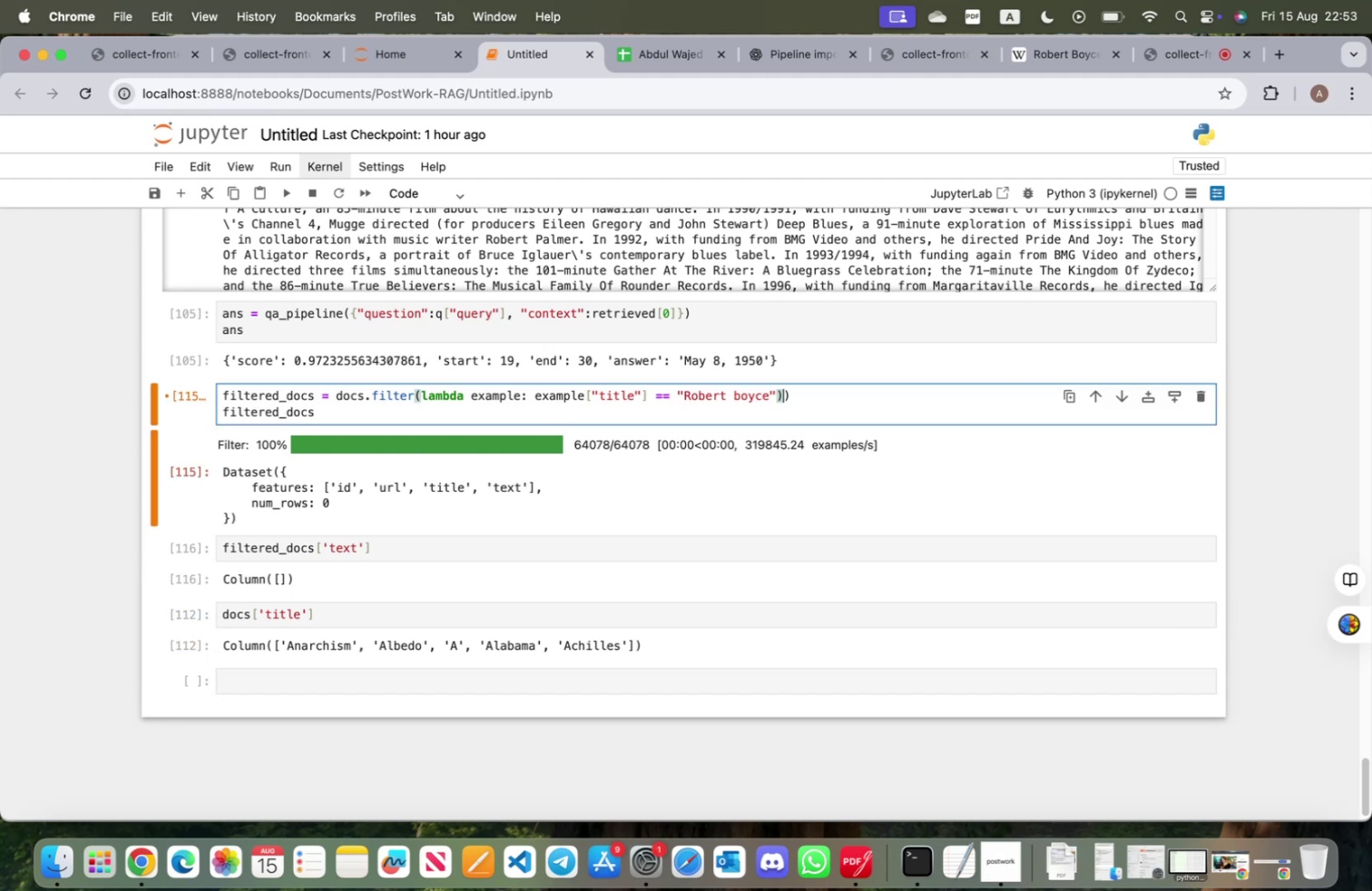 
hold_key(key=ArrowLeft, duration=1.35)
 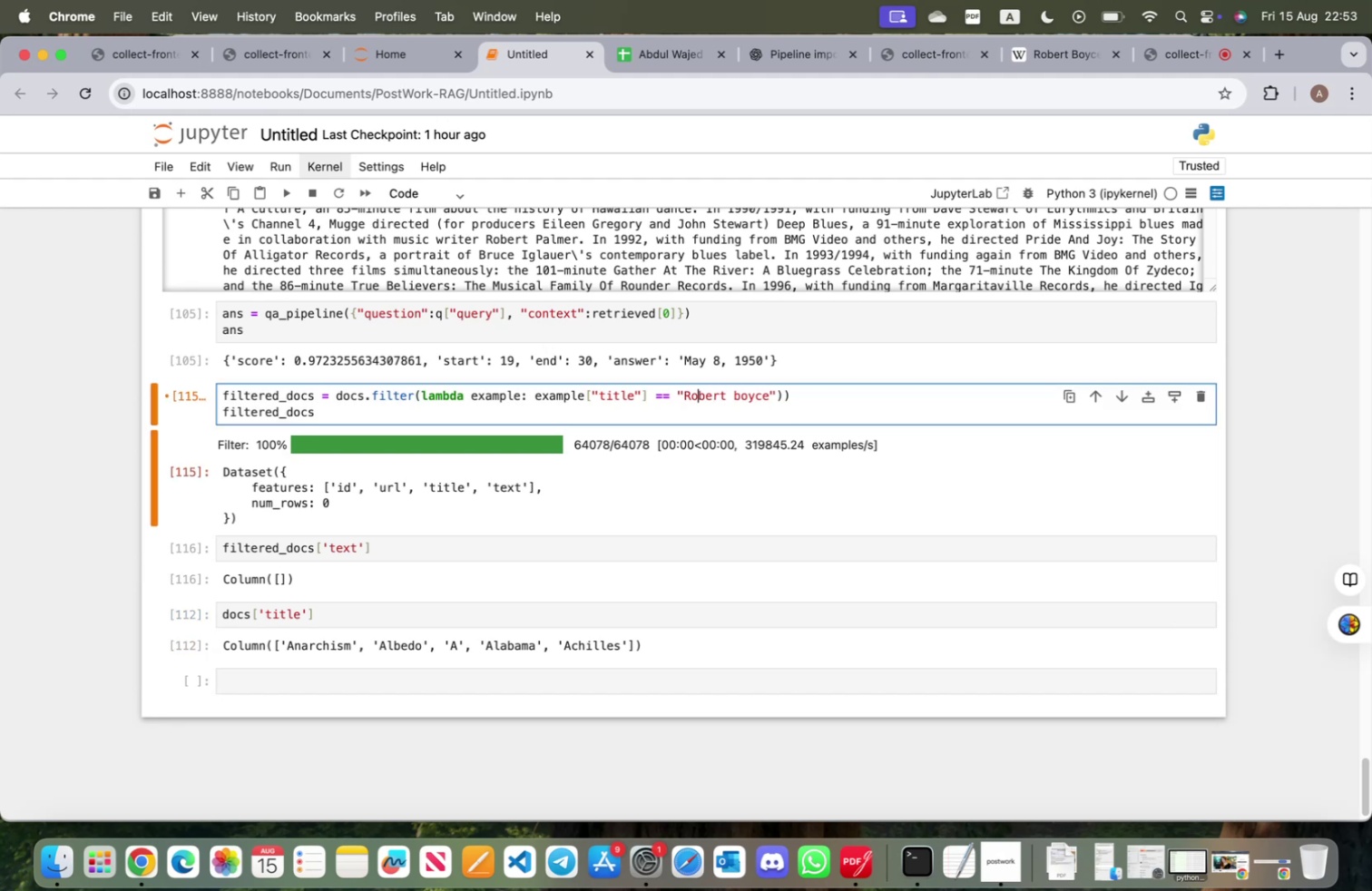 
key(ArrowLeft)
 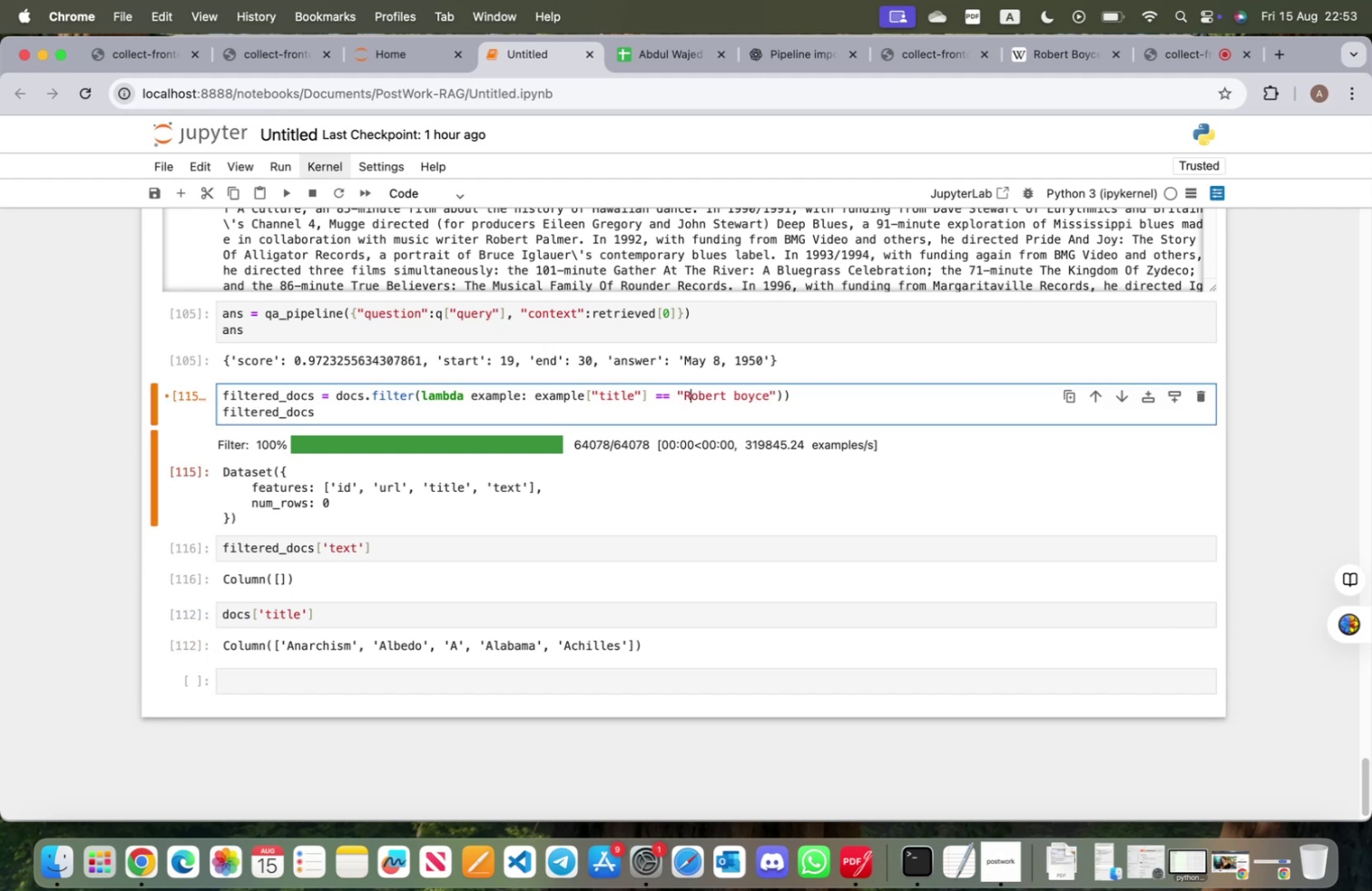 
key(ArrowLeft)
 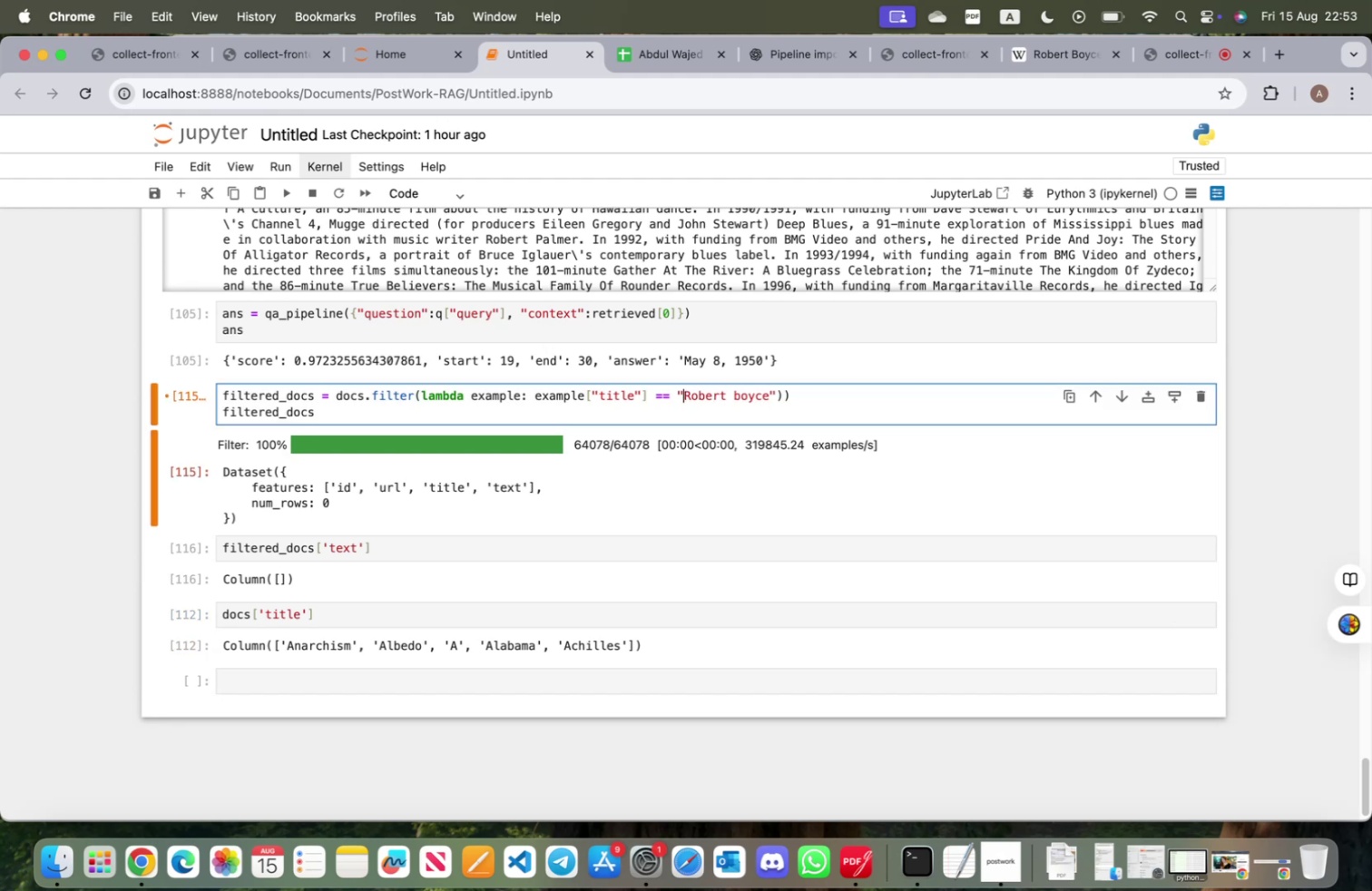 
key(ArrowLeft)
 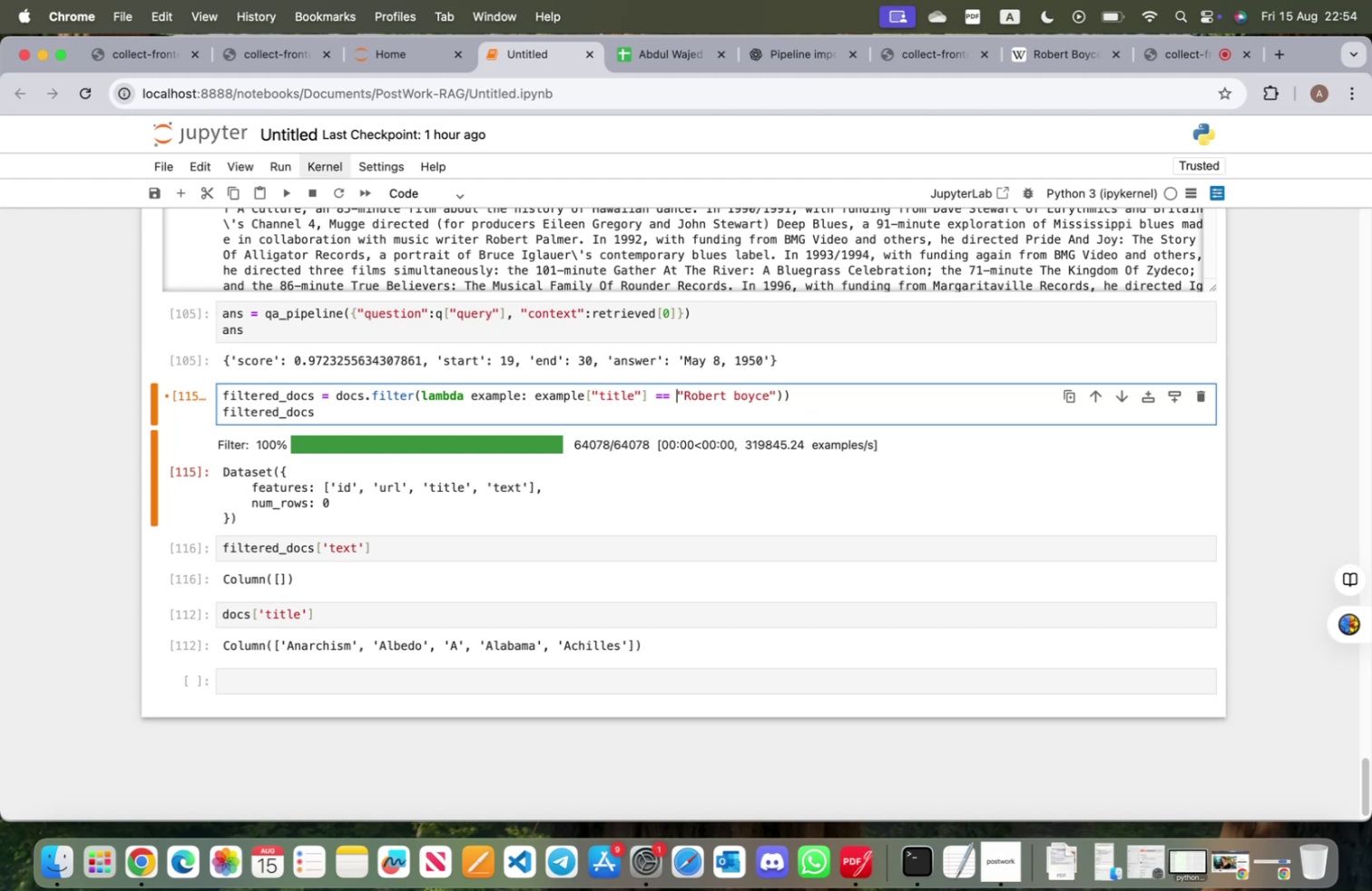 
key(ArrowLeft)
 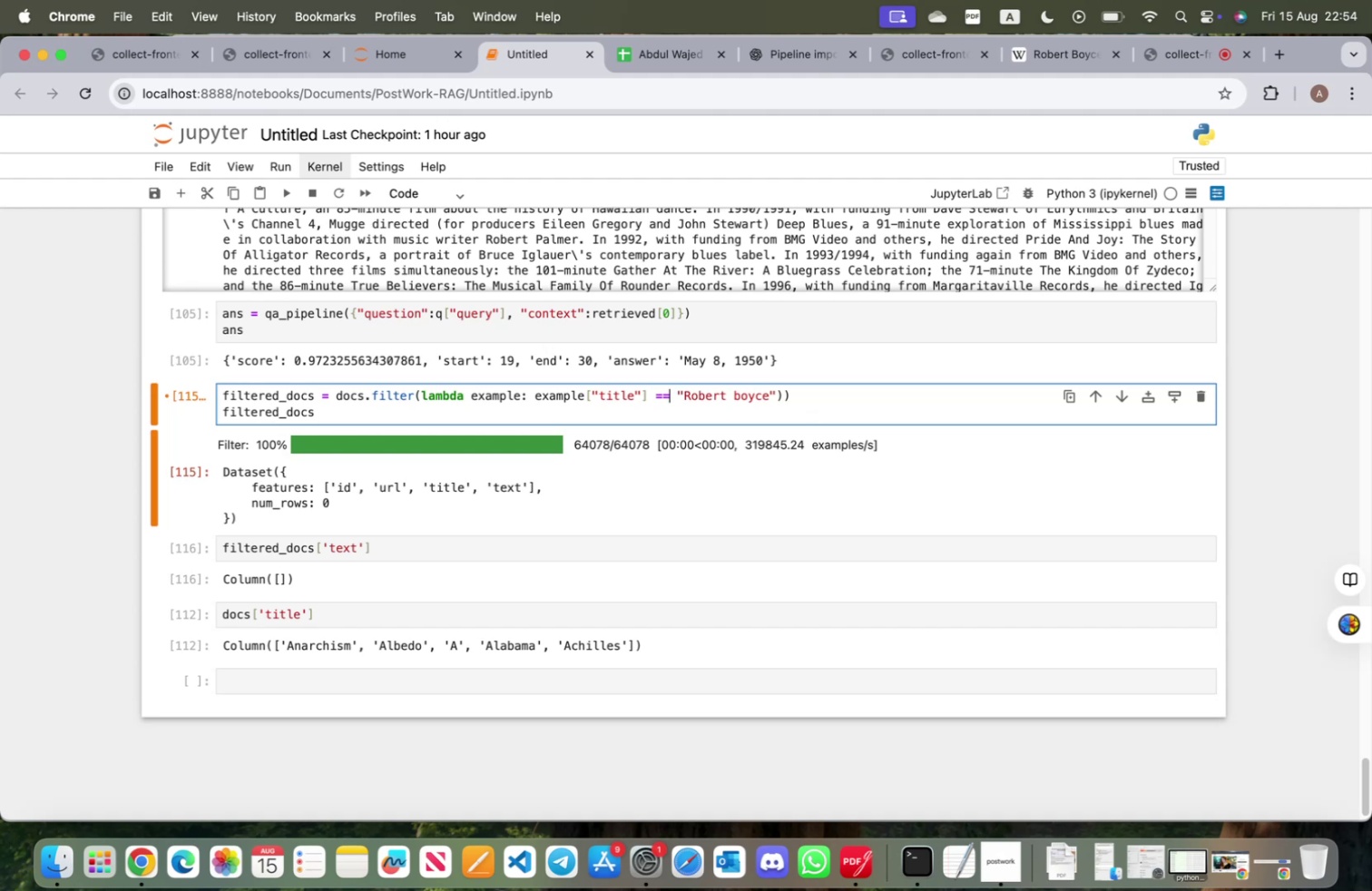 
key(ArrowLeft)
 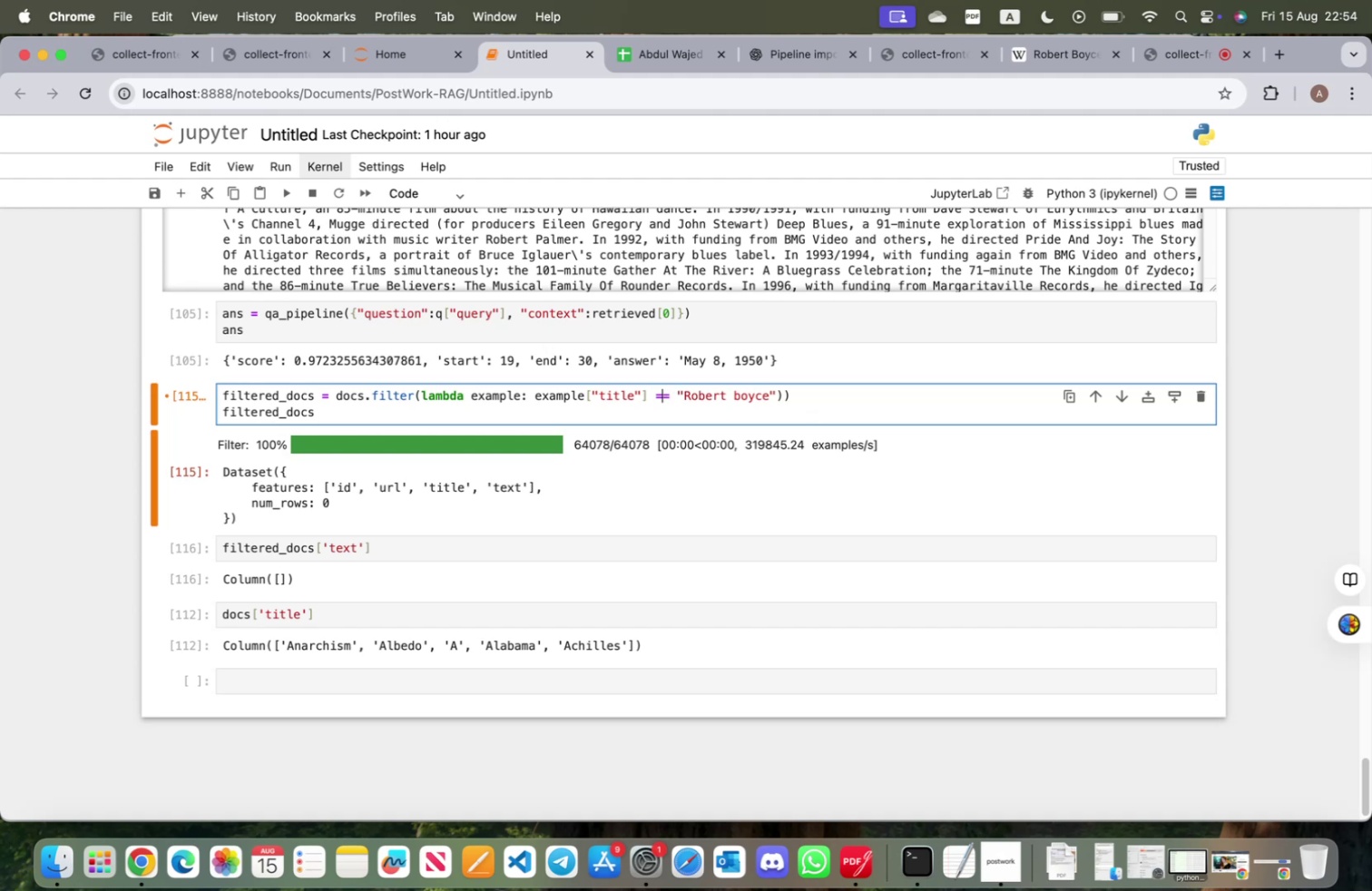 
key(ArrowLeft)
 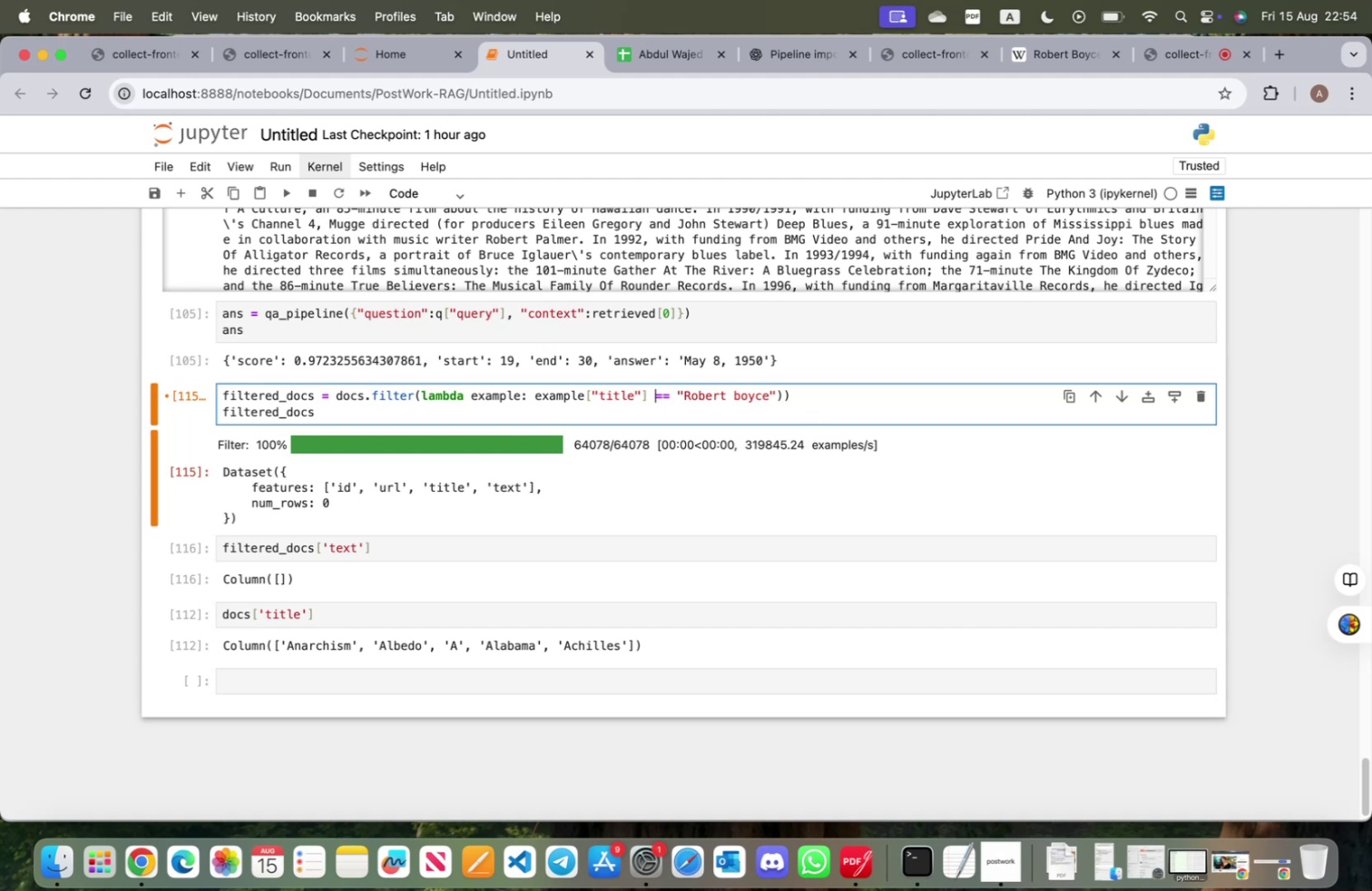 
key(ArrowLeft)
 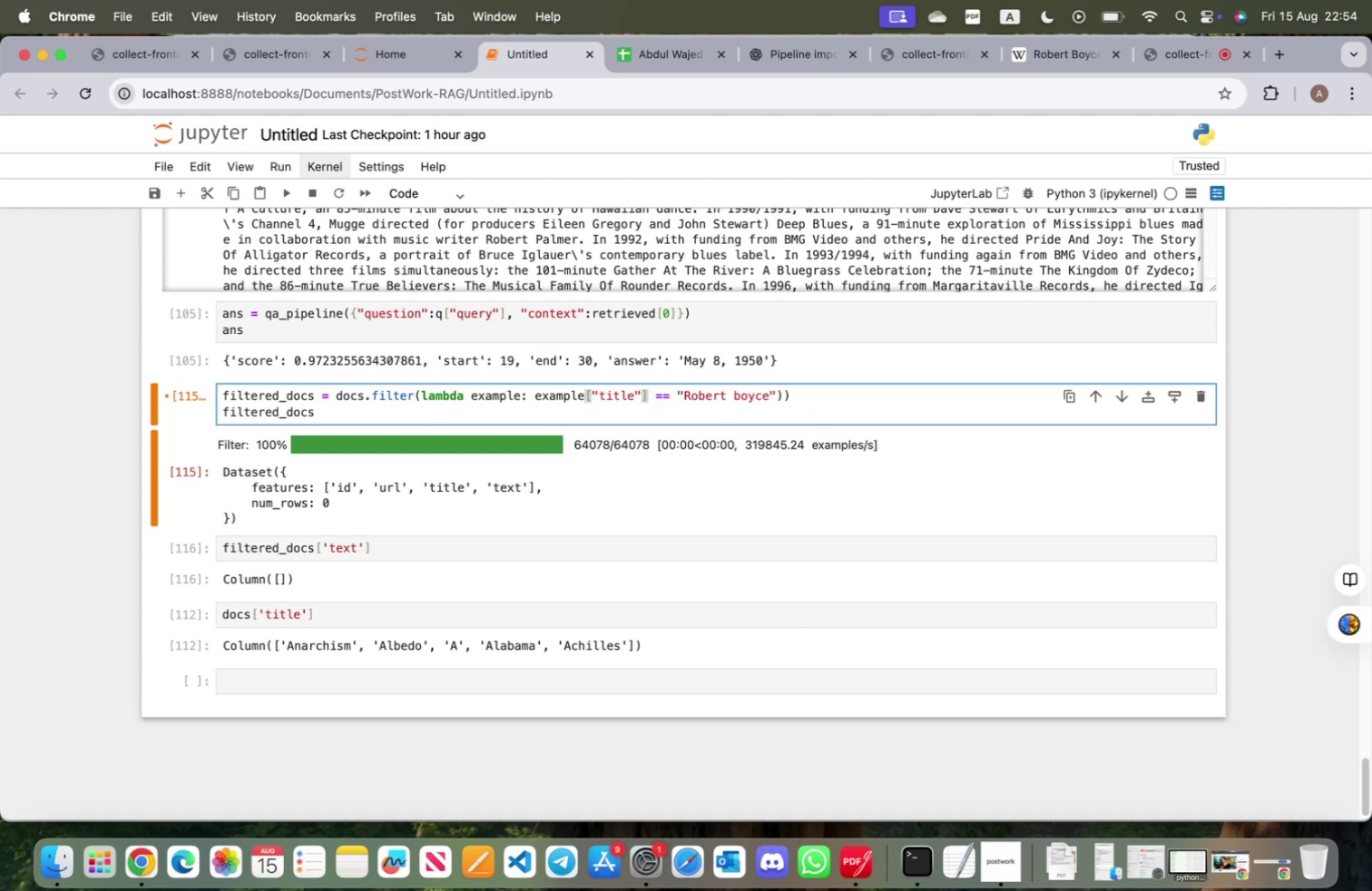 
key(Shift+0)
 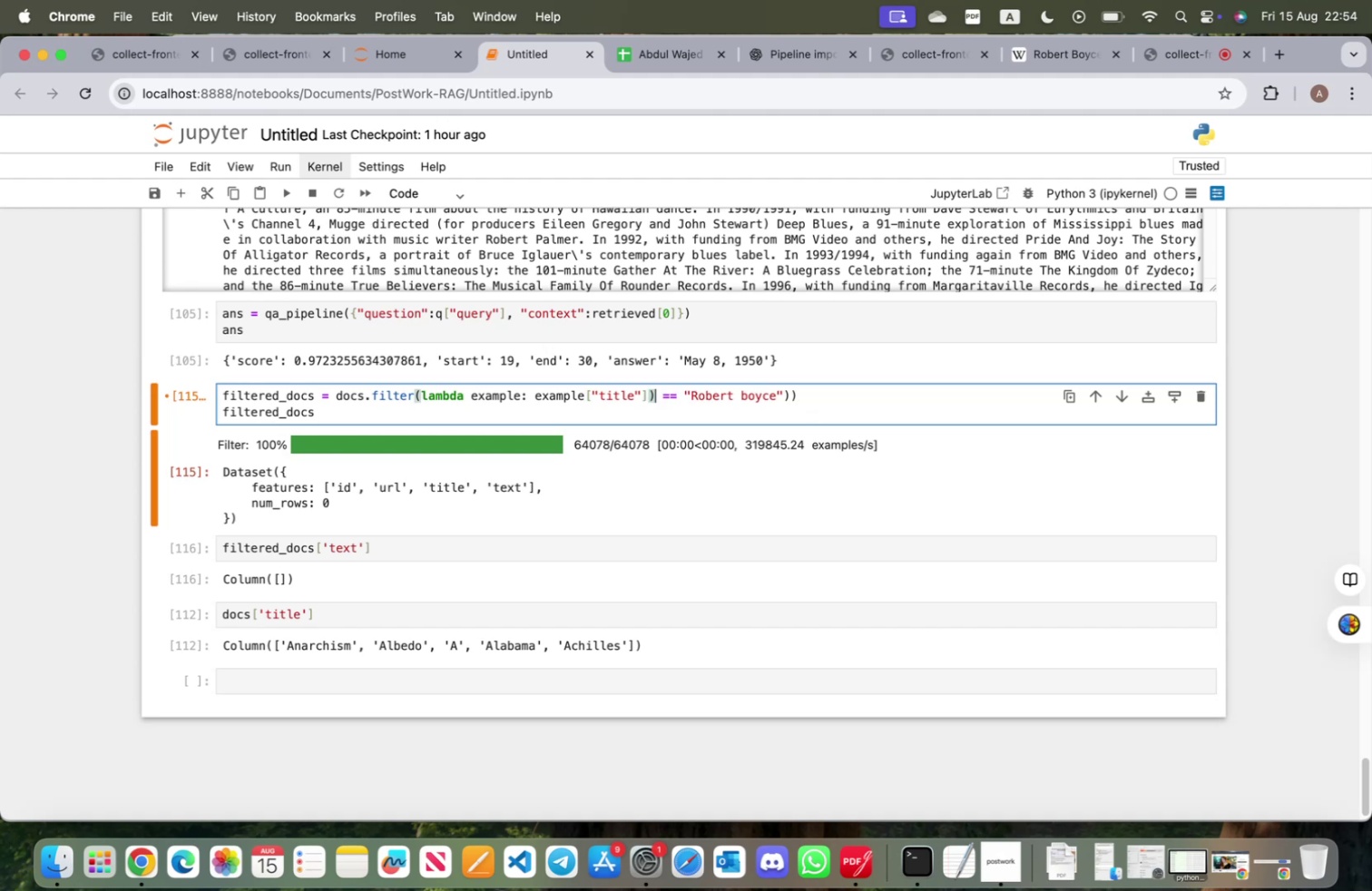 
hold_key(key=ArrowLeft, duration=1.51)
 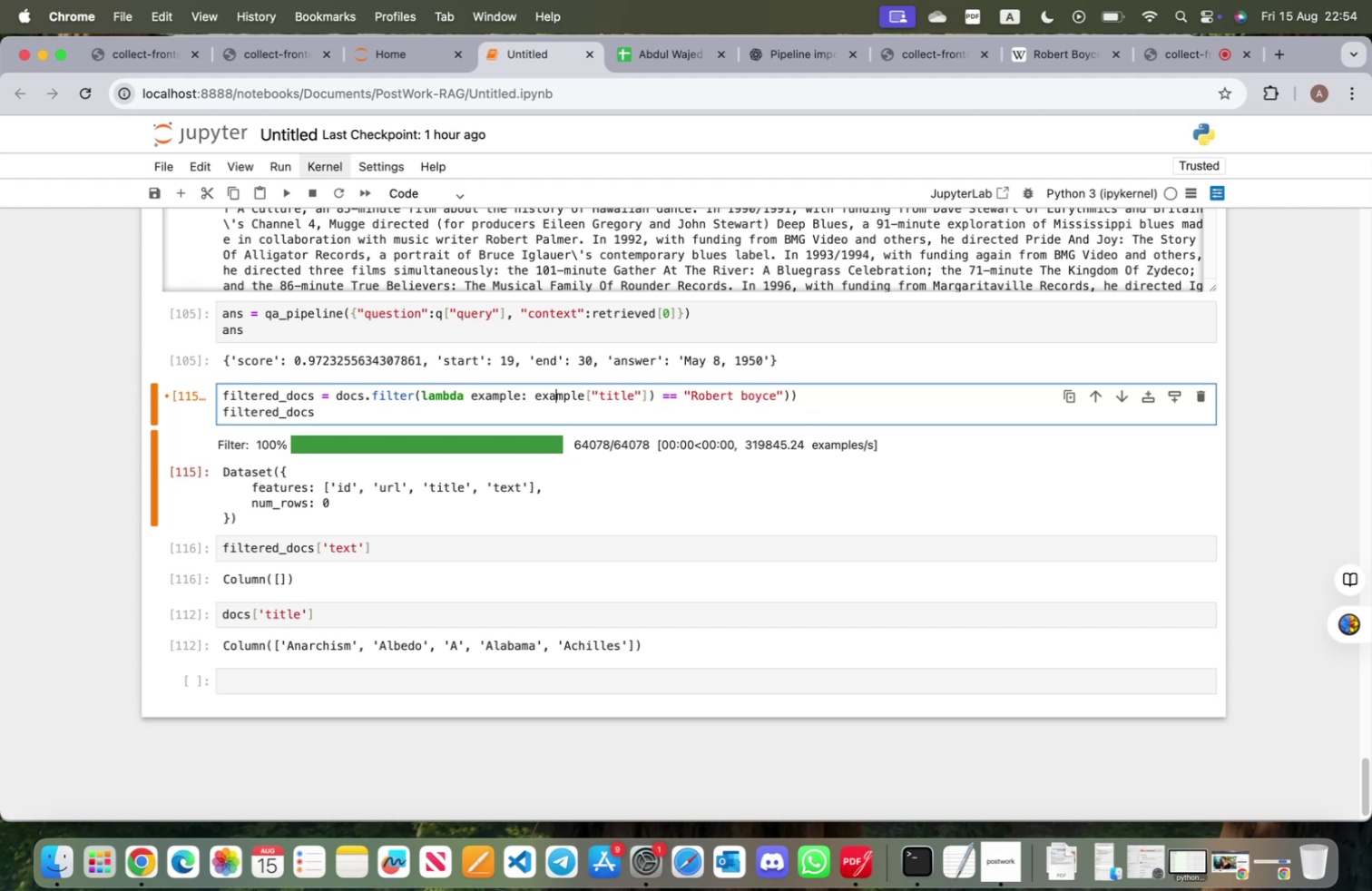 
key(ArrowLeft)
 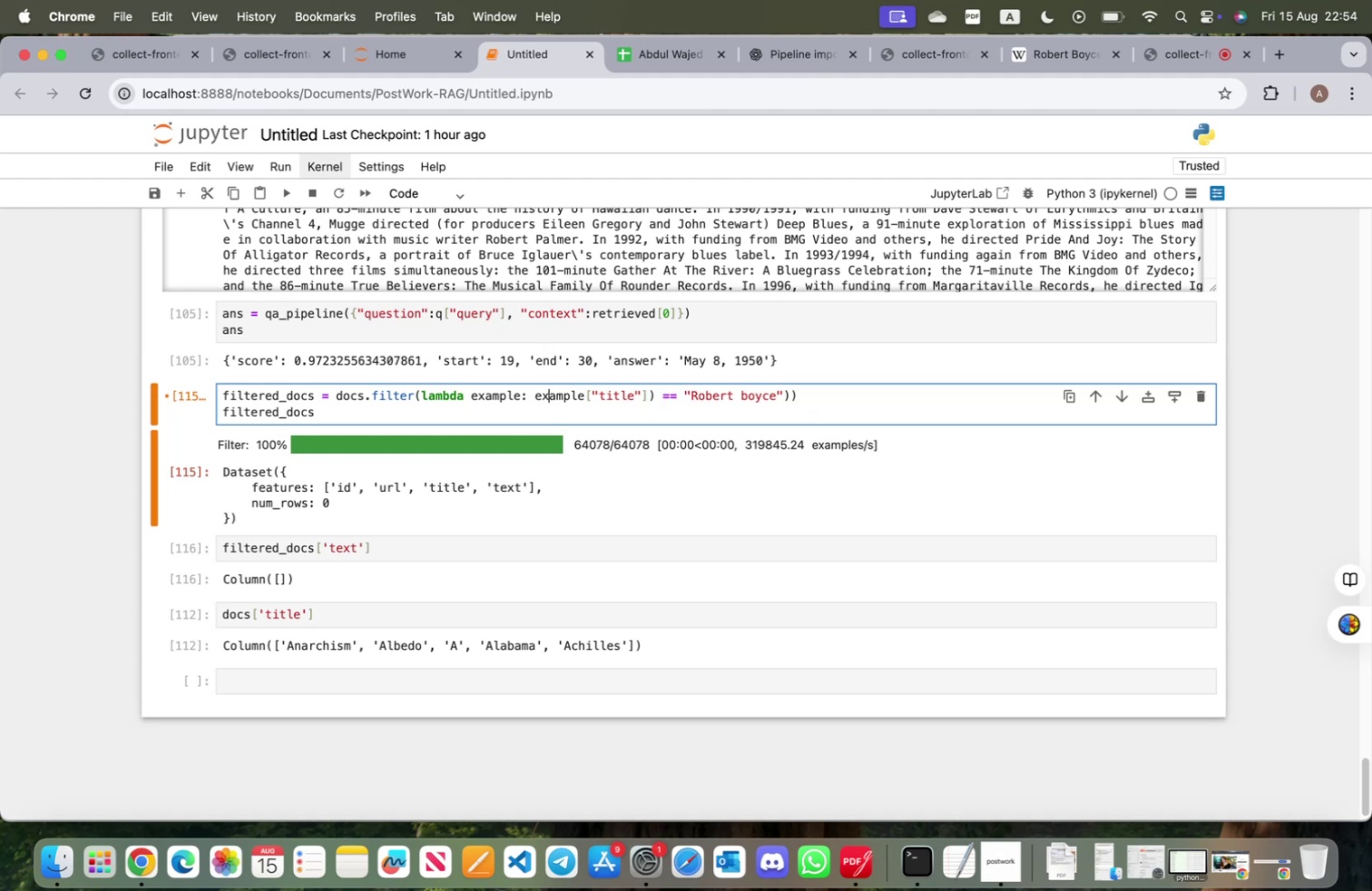 
key(ArrowLeft)
 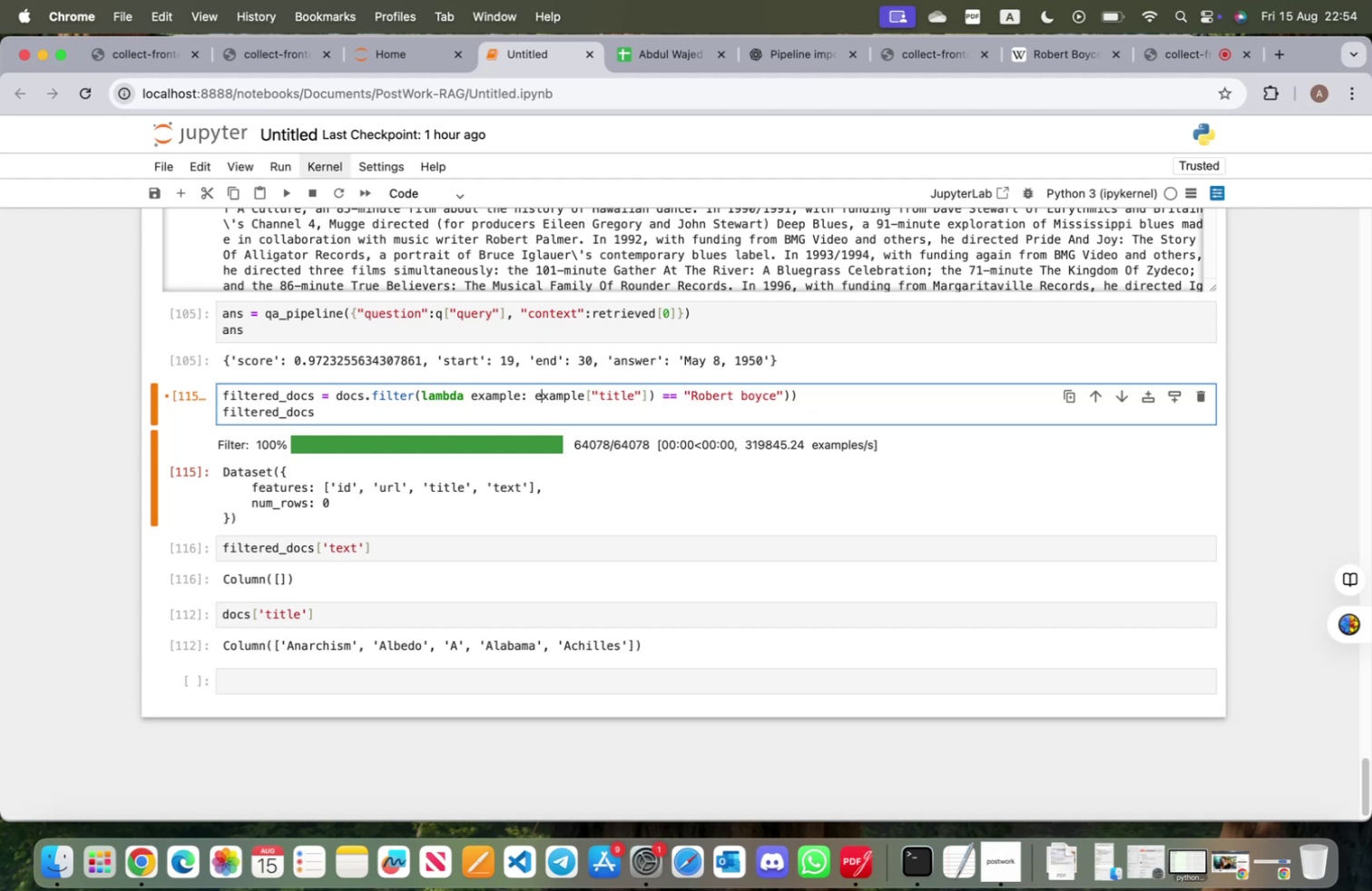 
key(ArrowLeft)
 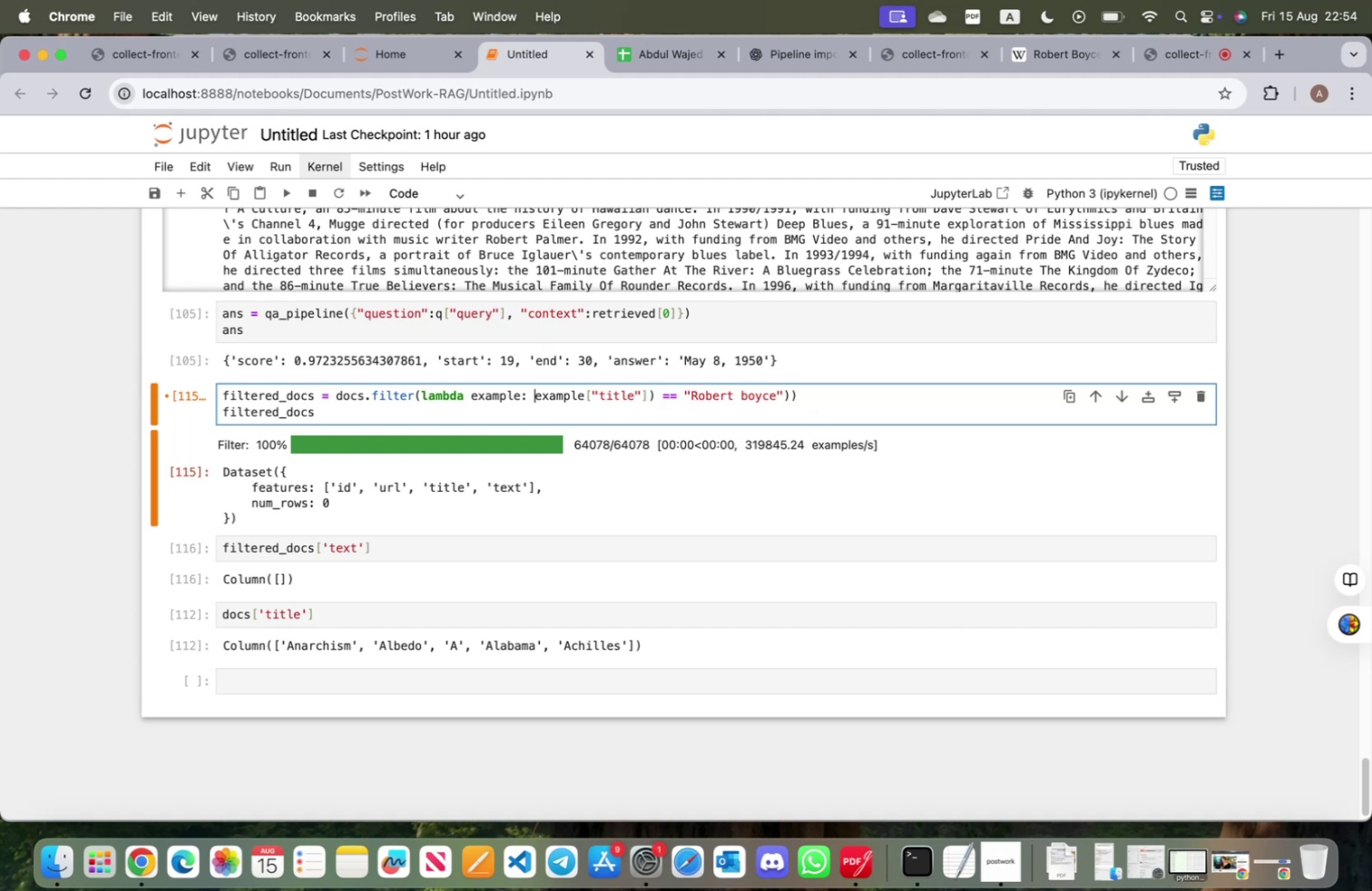 
key(Shift+9)
 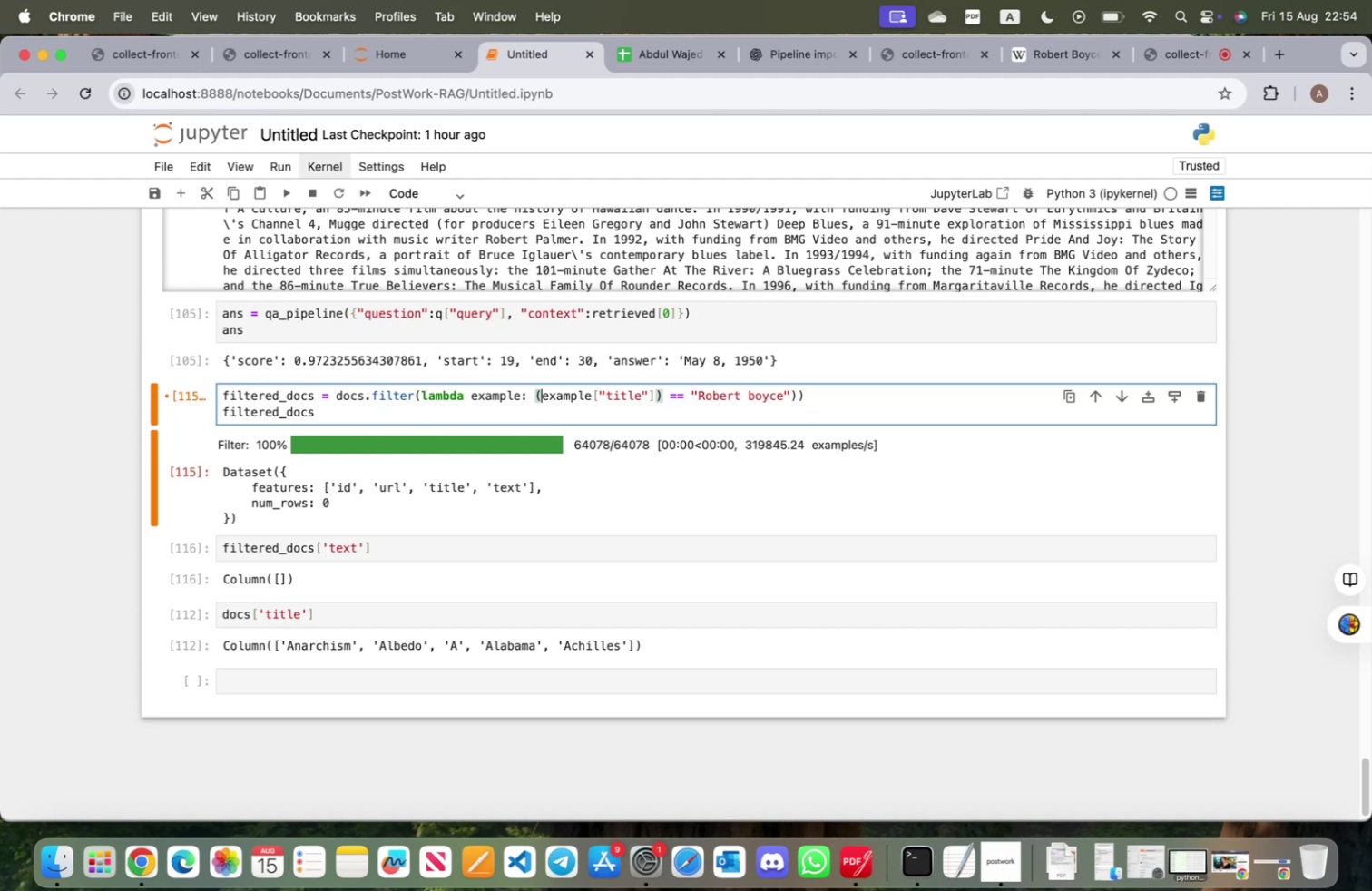 
hold_key(key=ArrowRight, duration=1.5)
 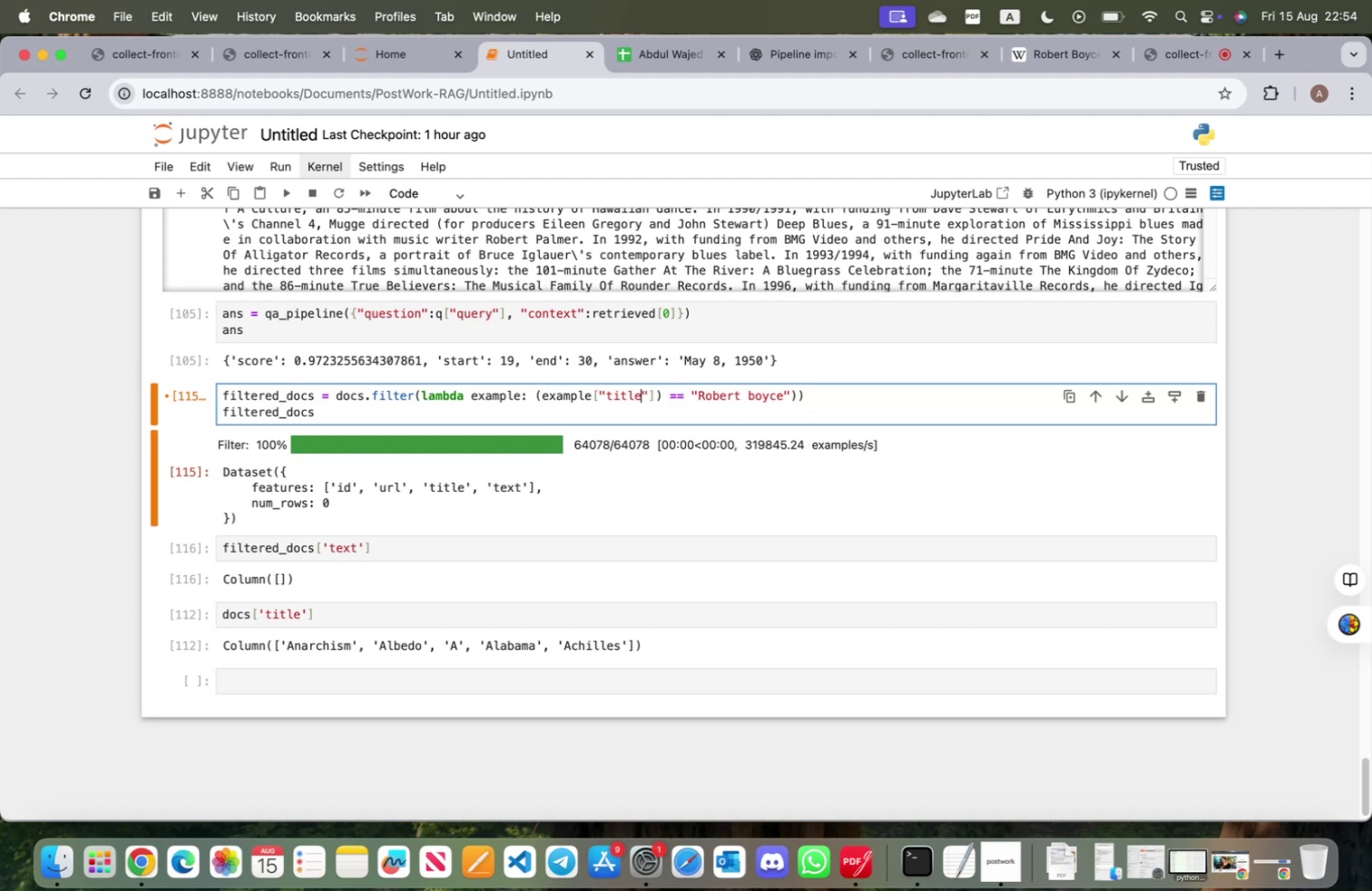 
key(ArrowRight)
 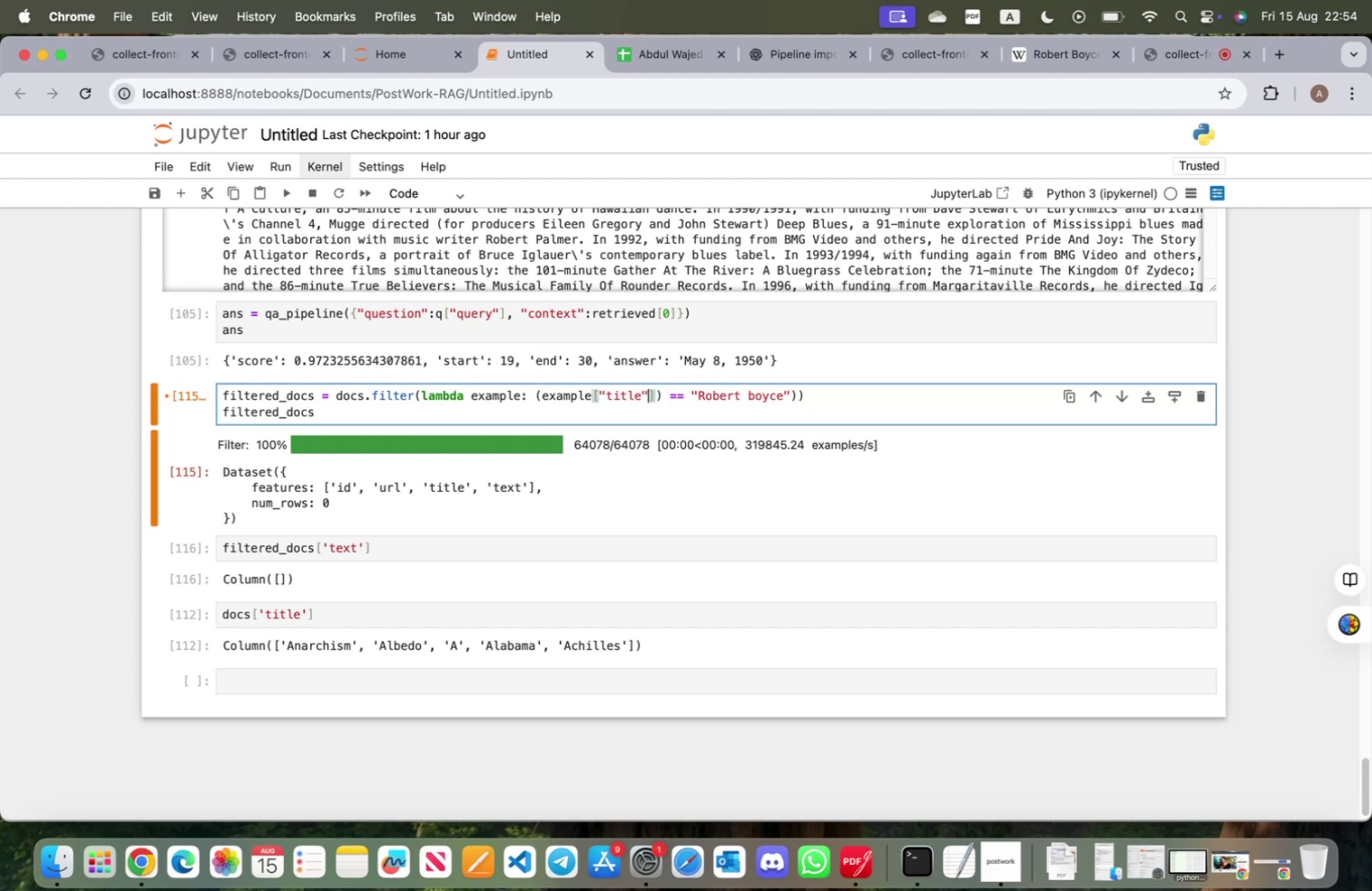 
key(ArrowRight)
 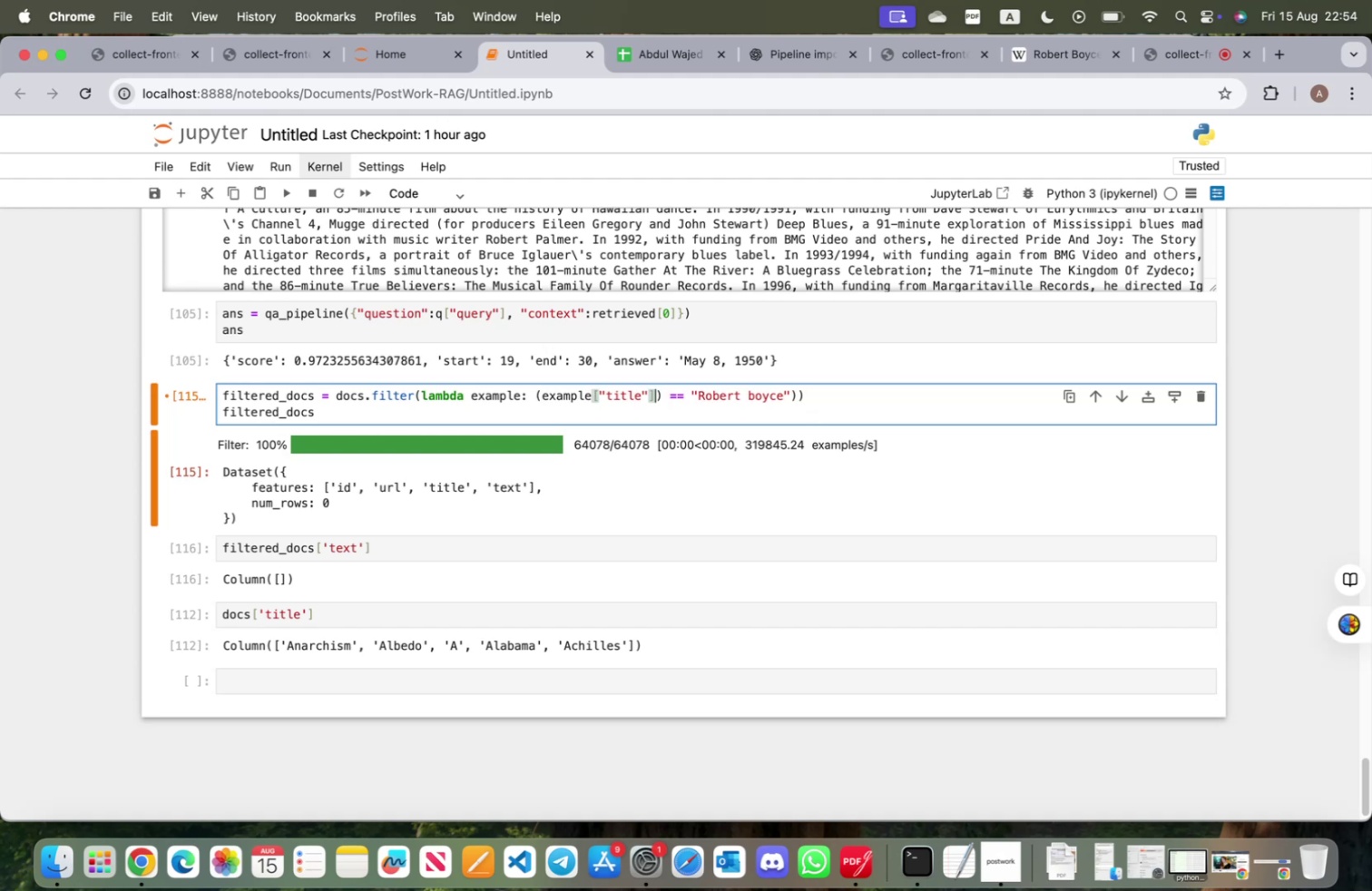 
key(ArrowRight)
 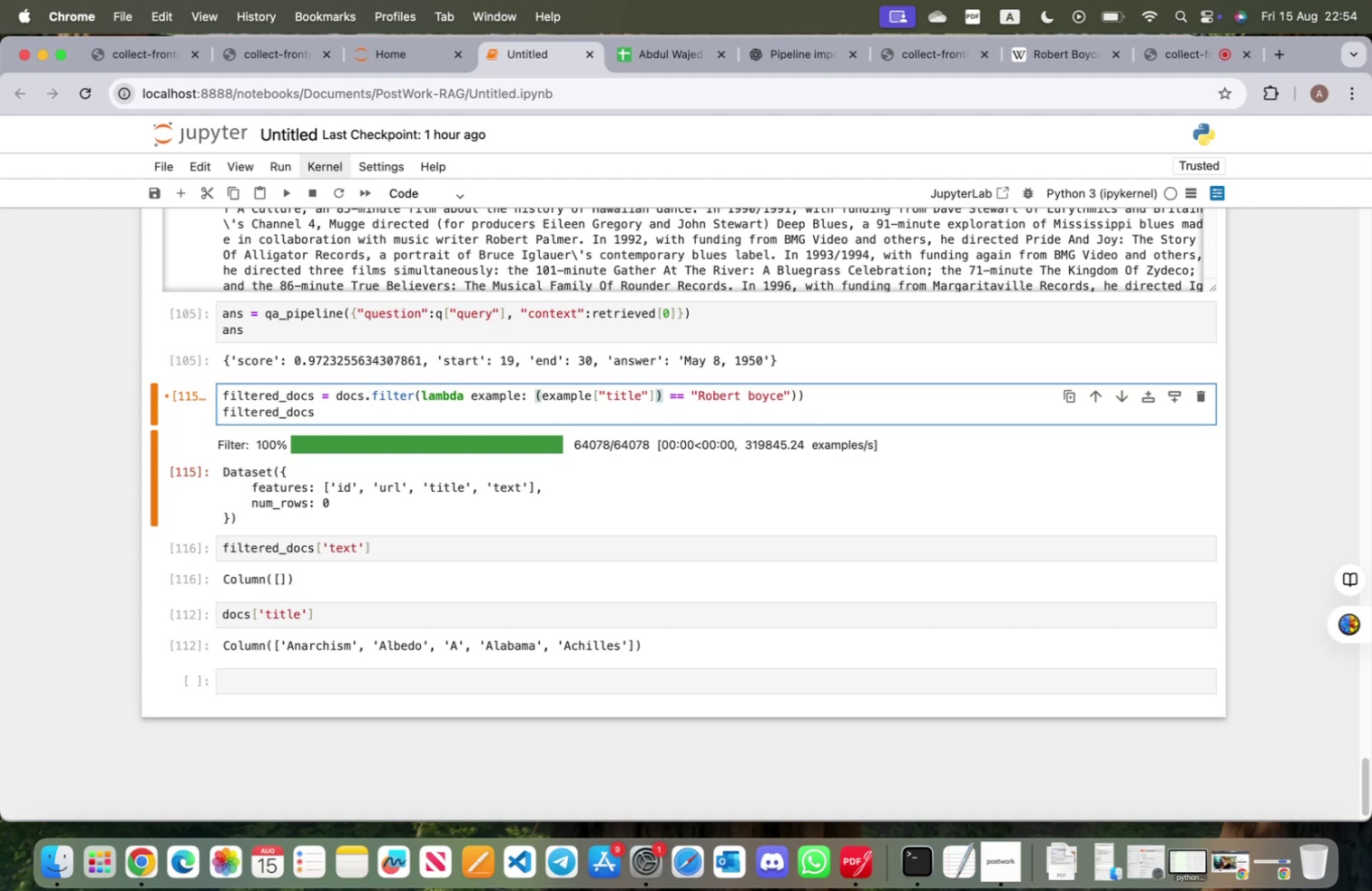 
type(.lowr)
key(Backspace)
type(er()
 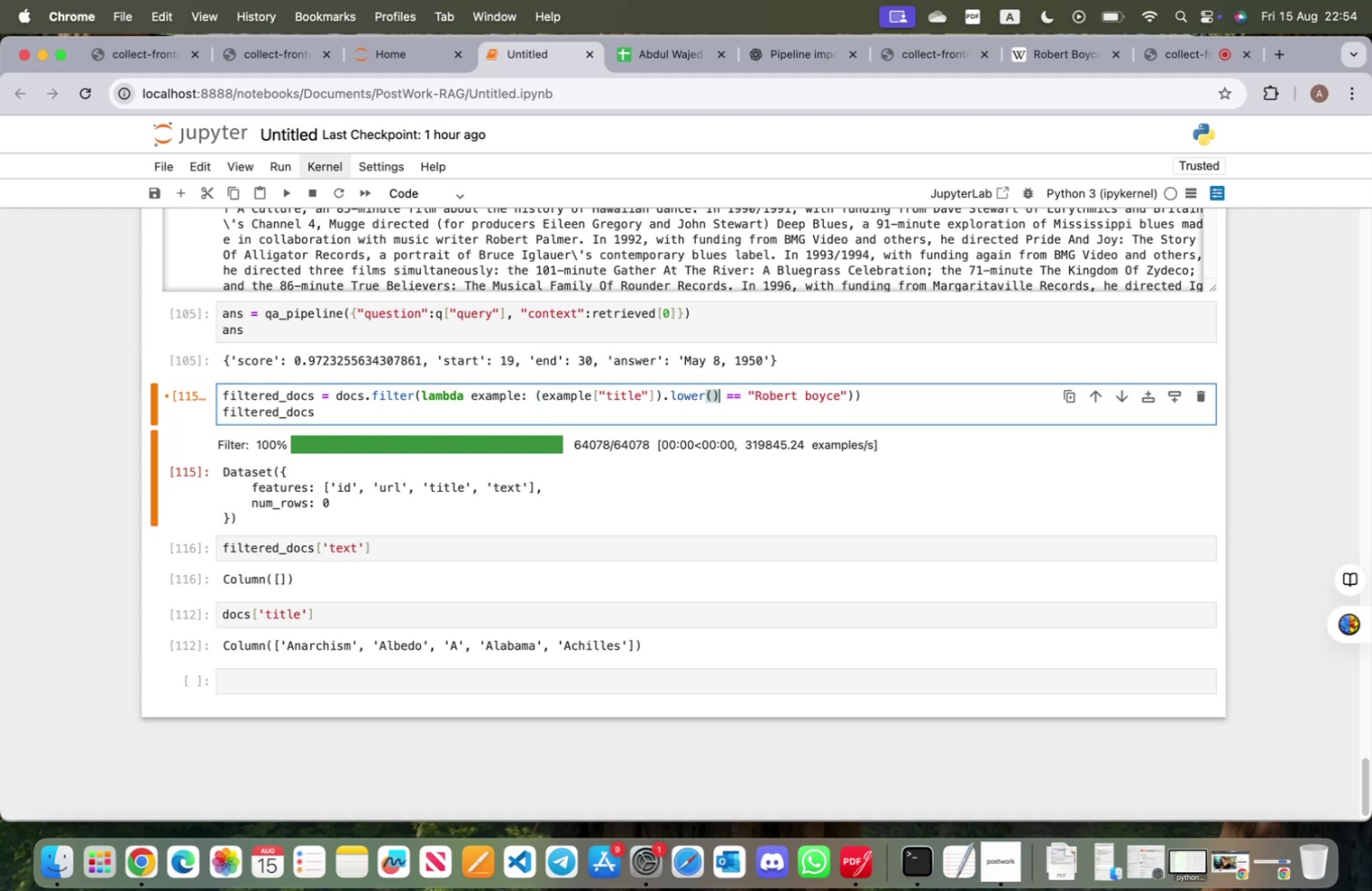 
 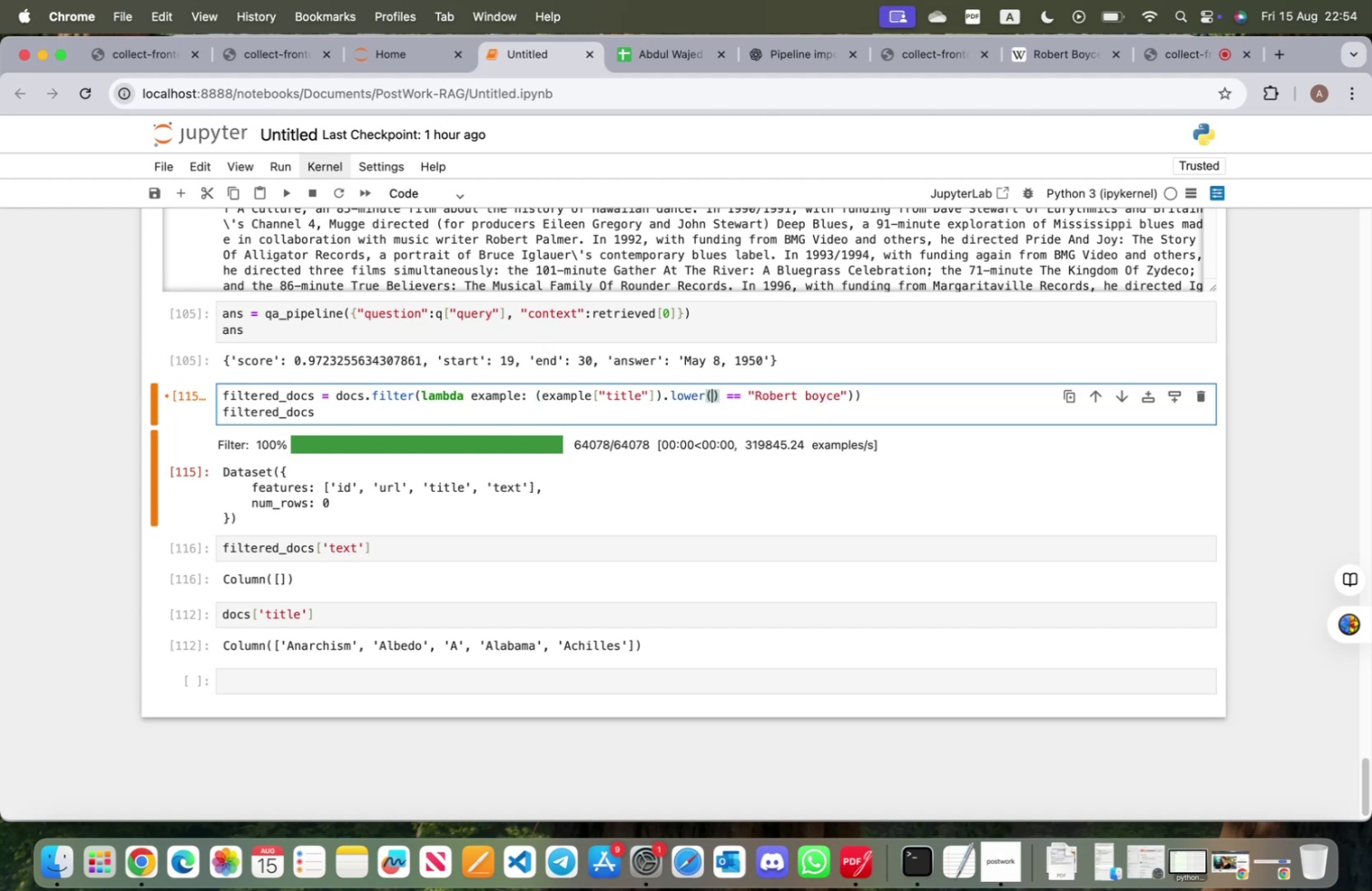 
hold_key(key=ArrowRight, duration=0.83)
 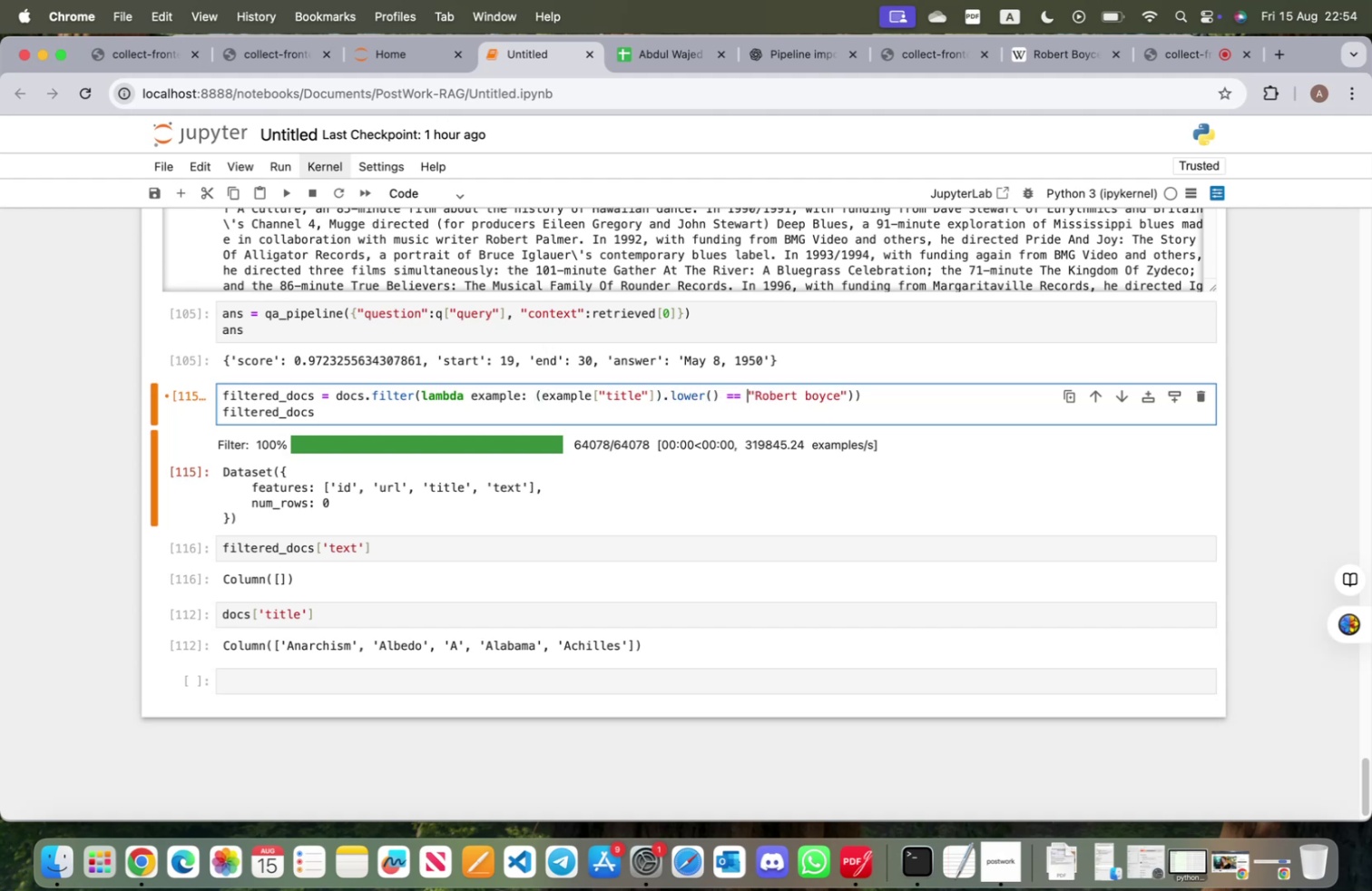 
key(ArrowRight)
 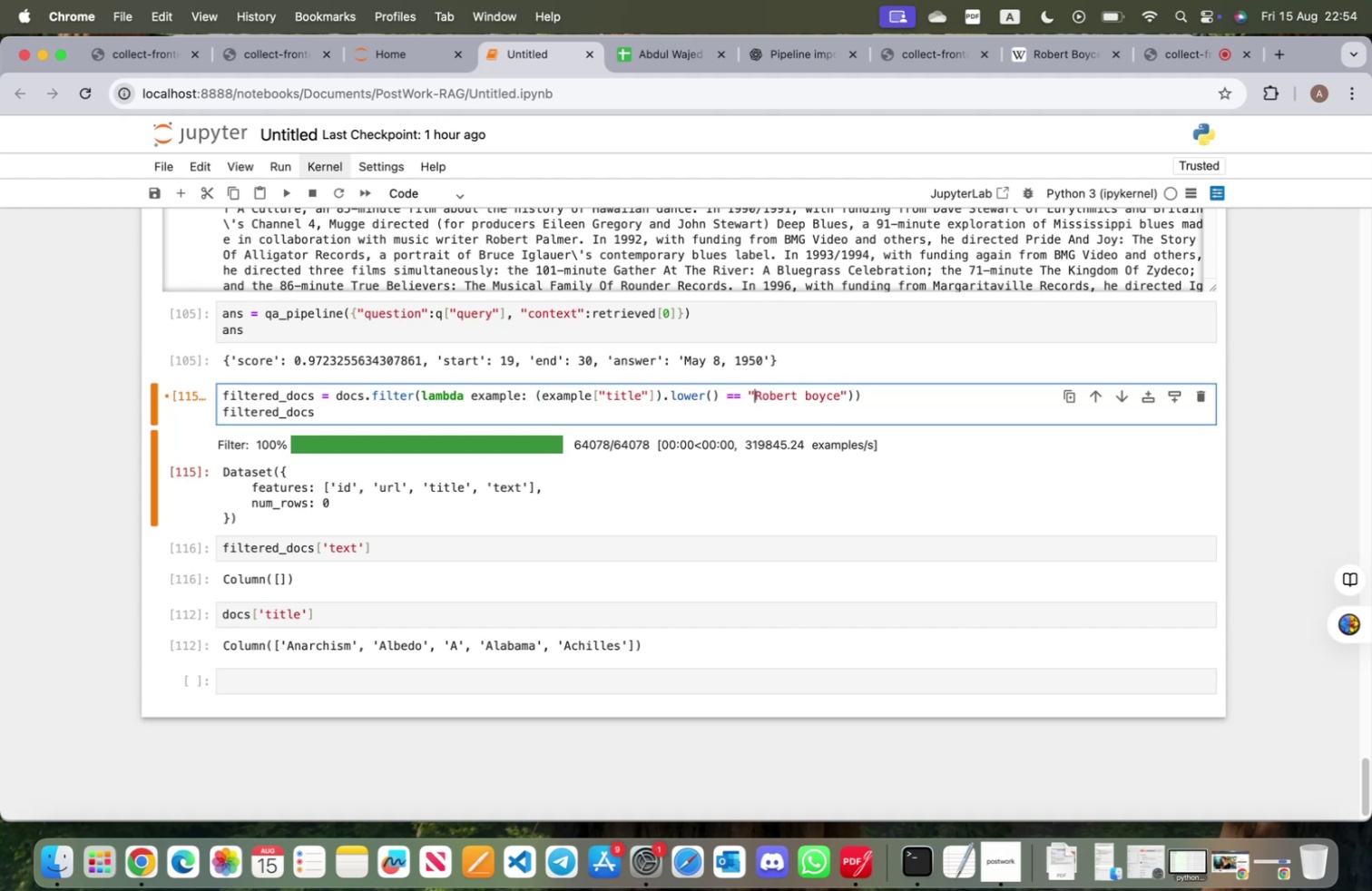 
key(ArrowRight)
 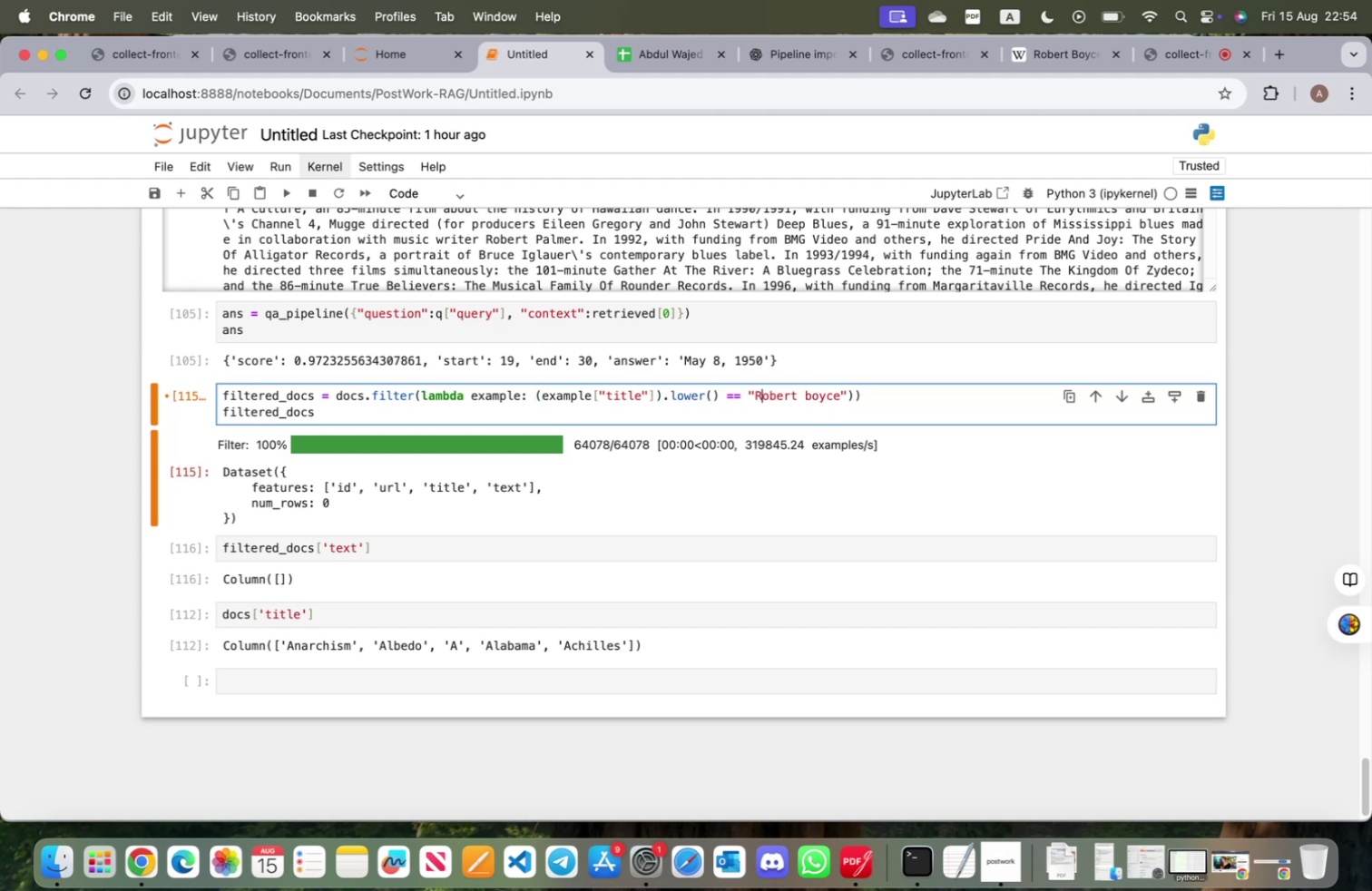 
key(Backspace)
 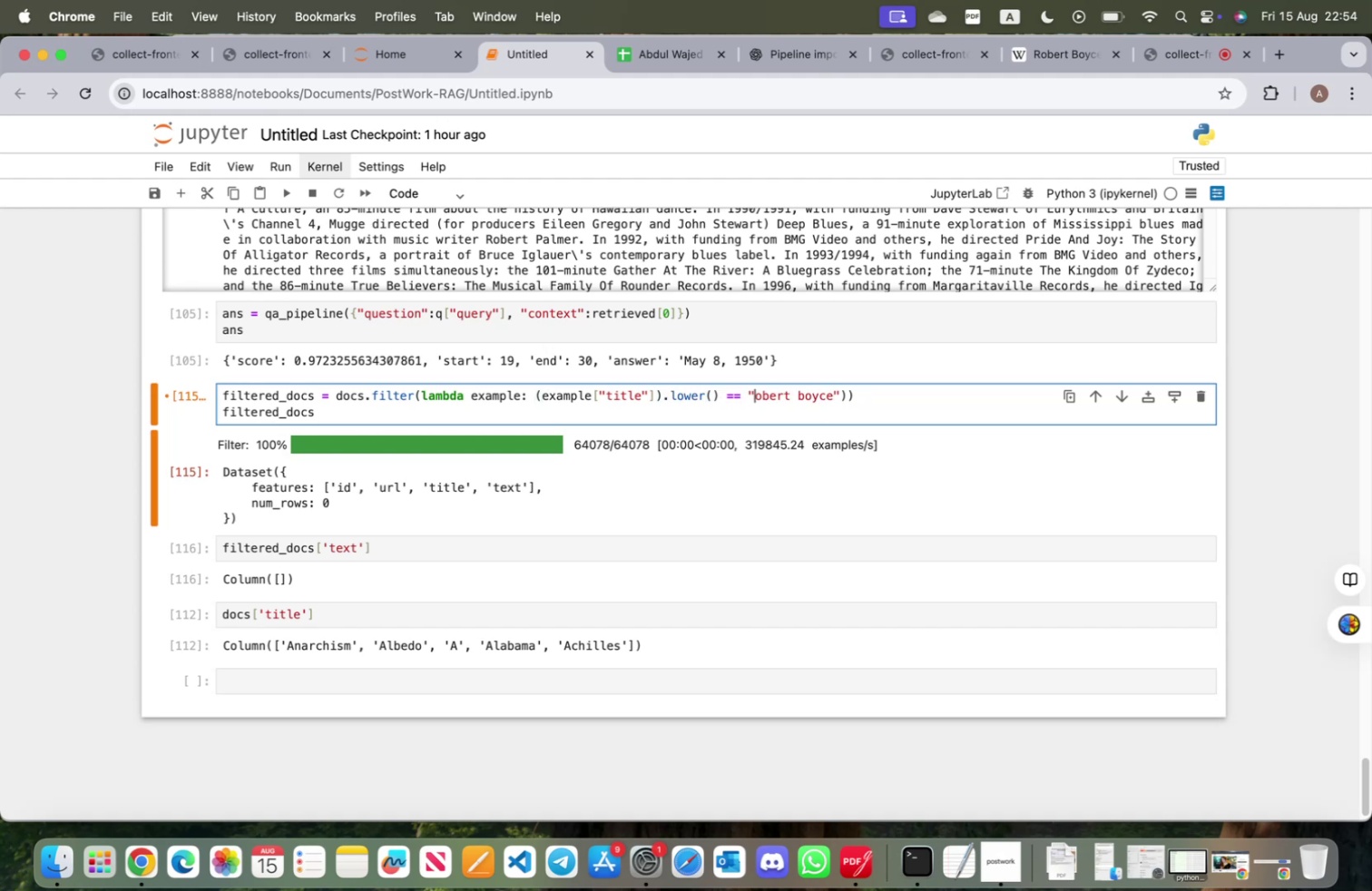 
key(R)
 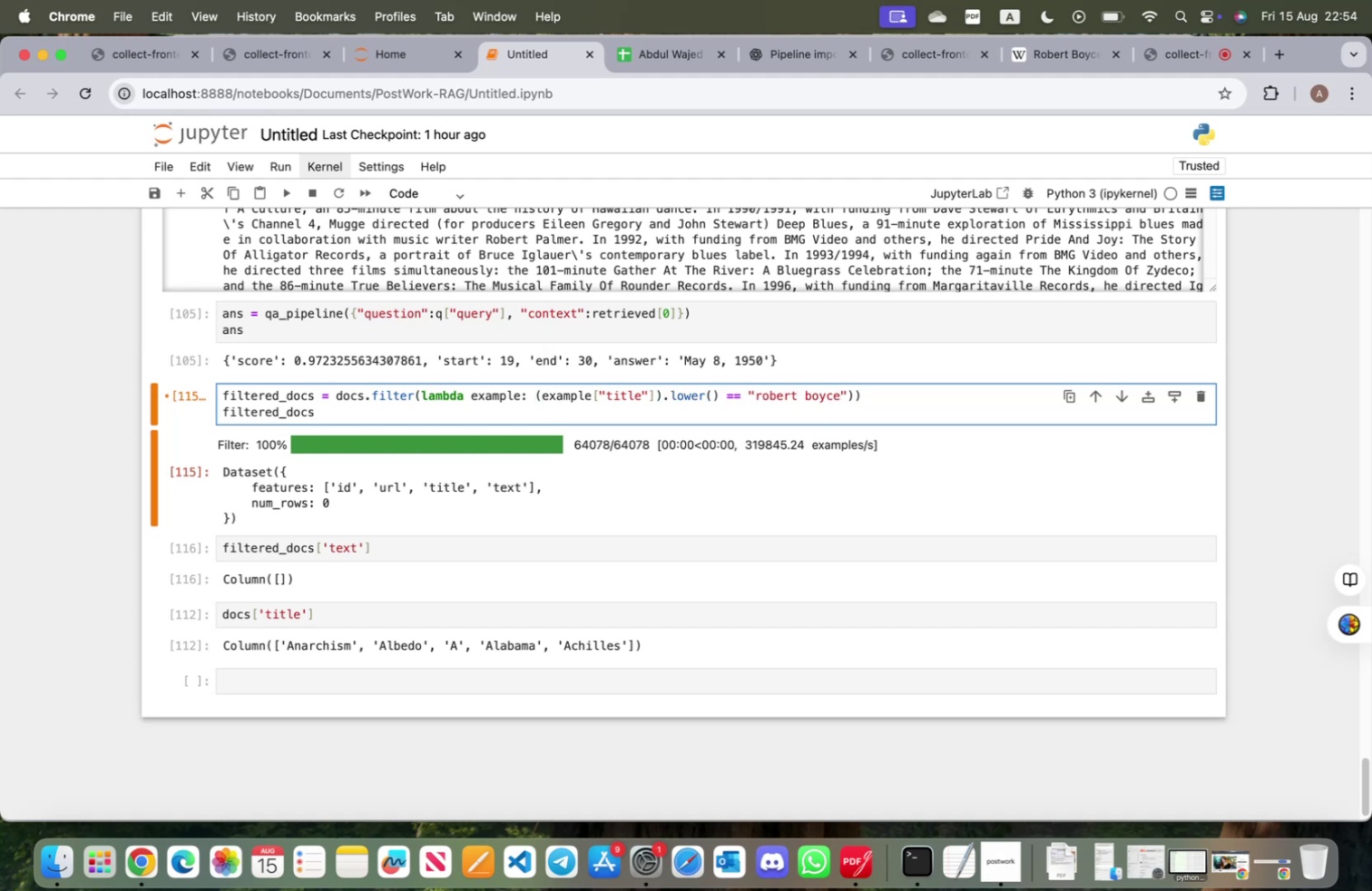 
key(Shift+ShiftRight)
 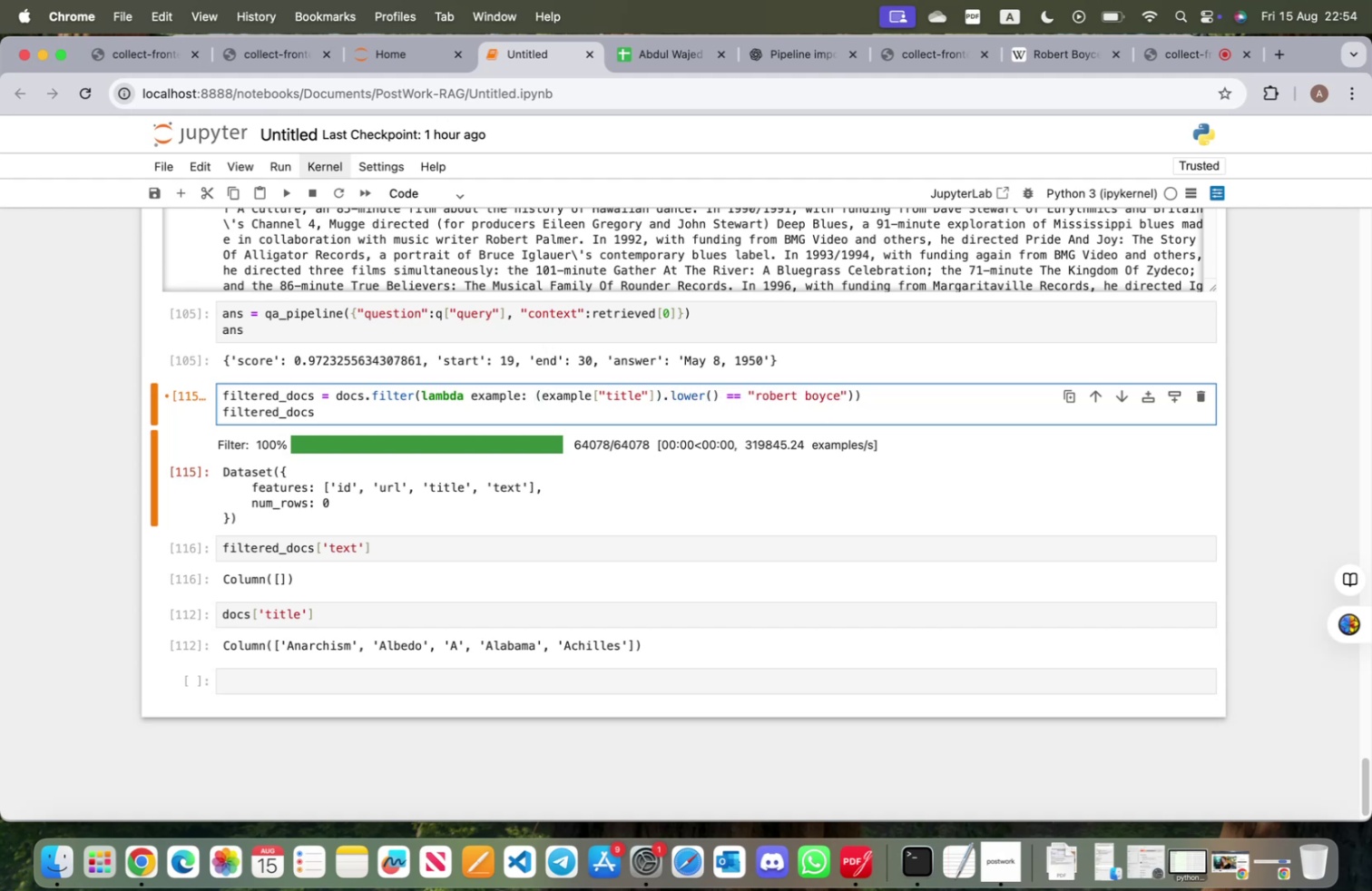 
key(Shift+Enter)
 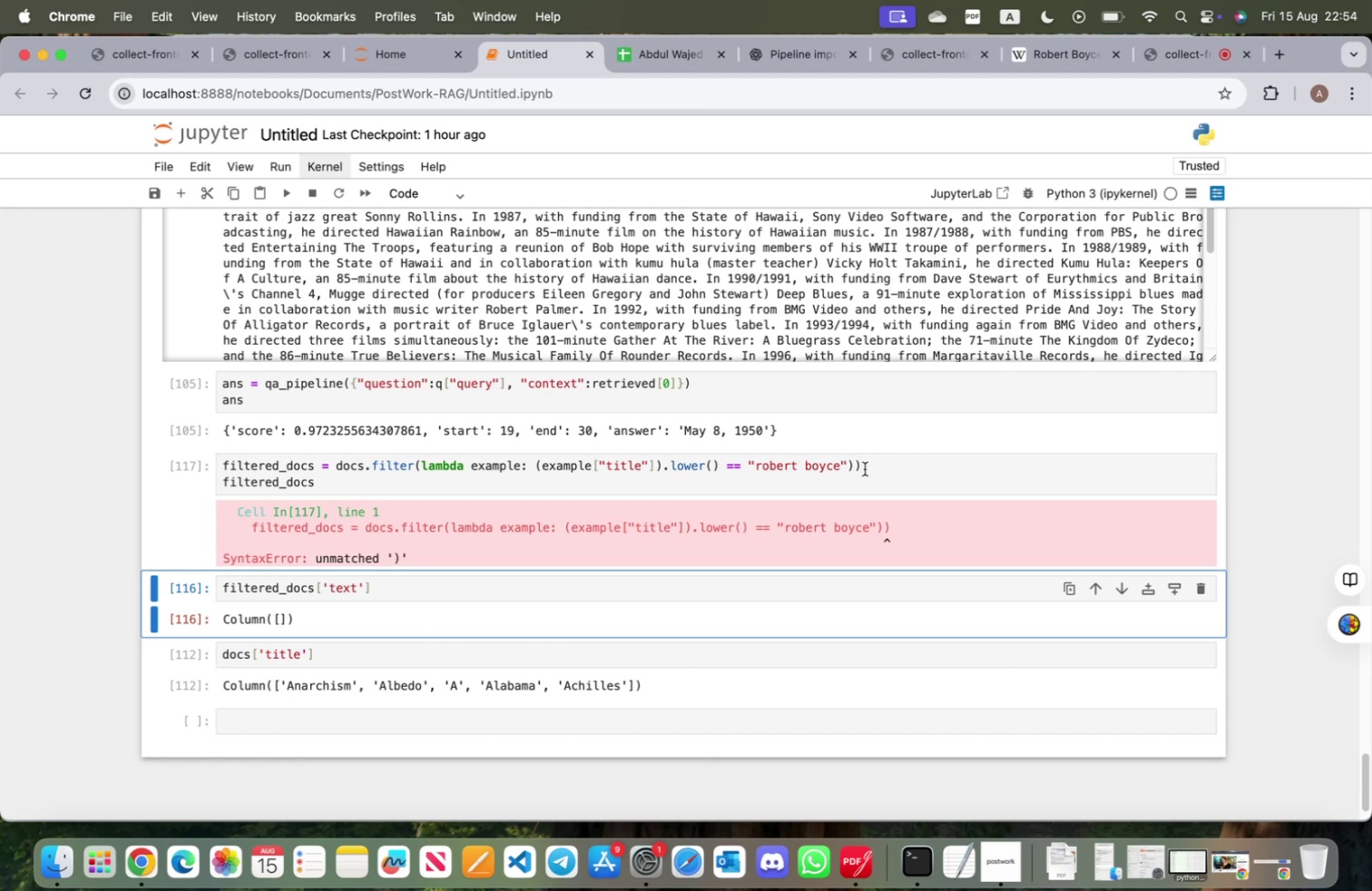 
wait(6.78)
 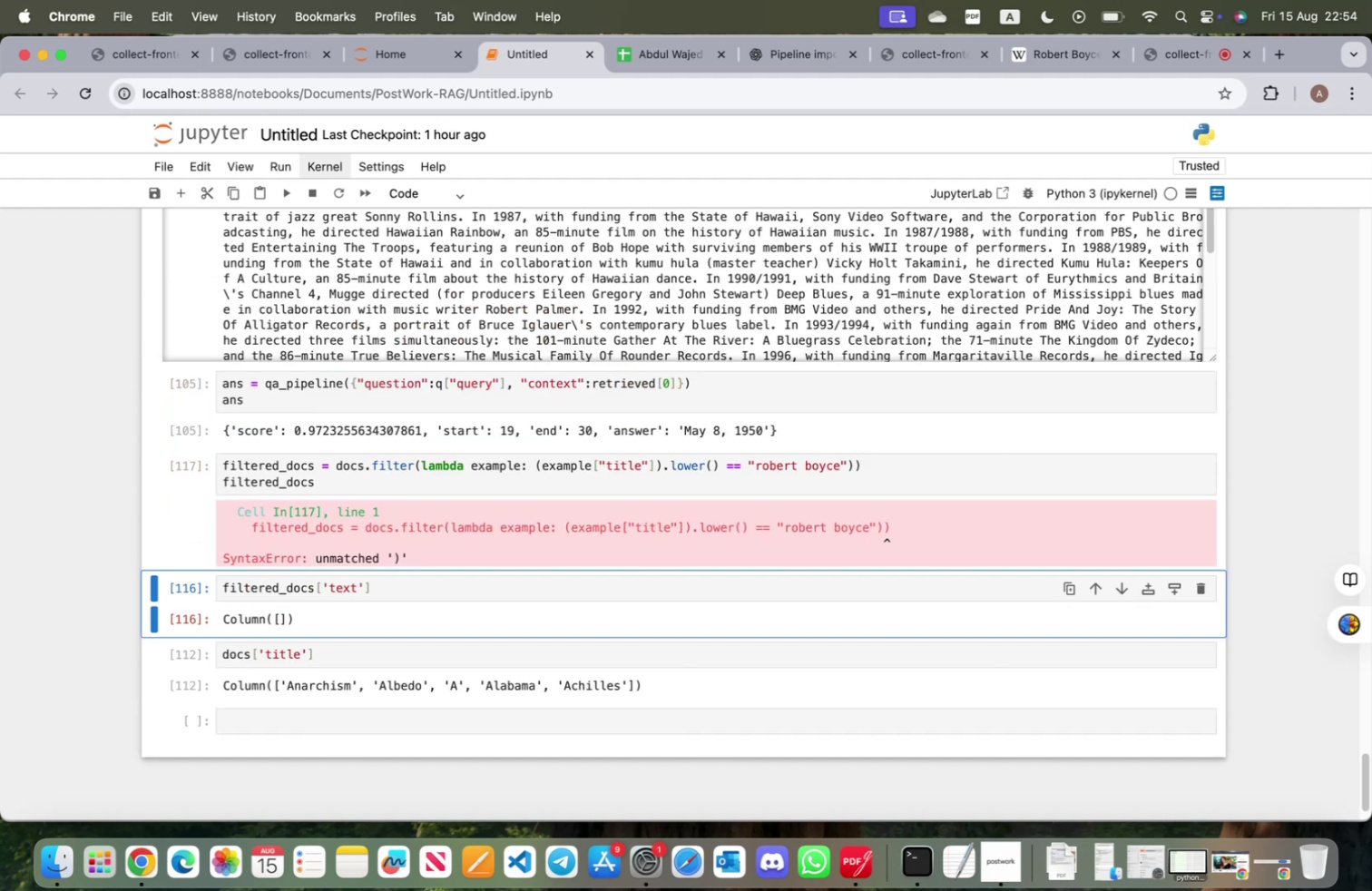 
key(Backspace)
 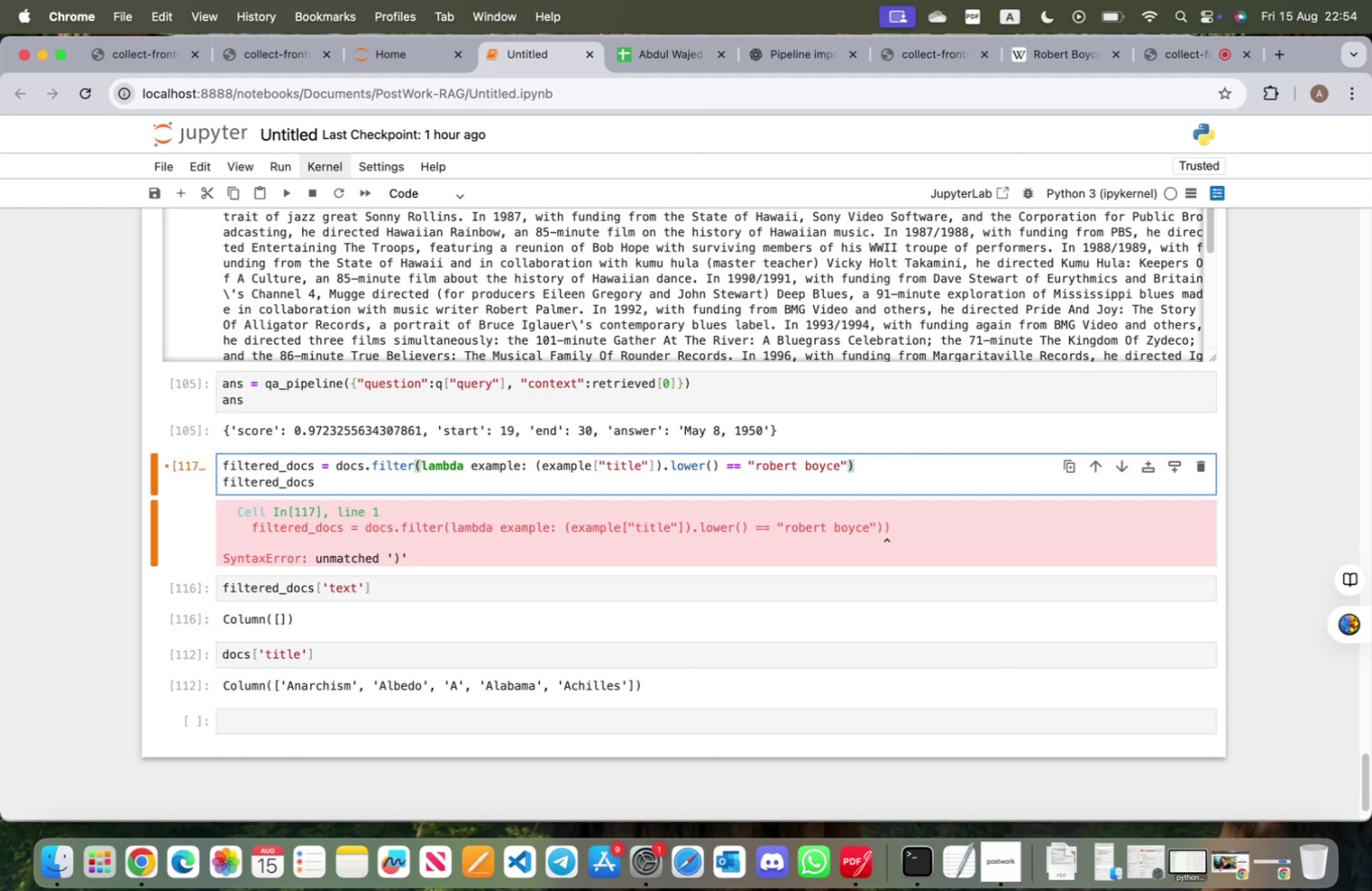 
key(Shift+ShiftRight)
 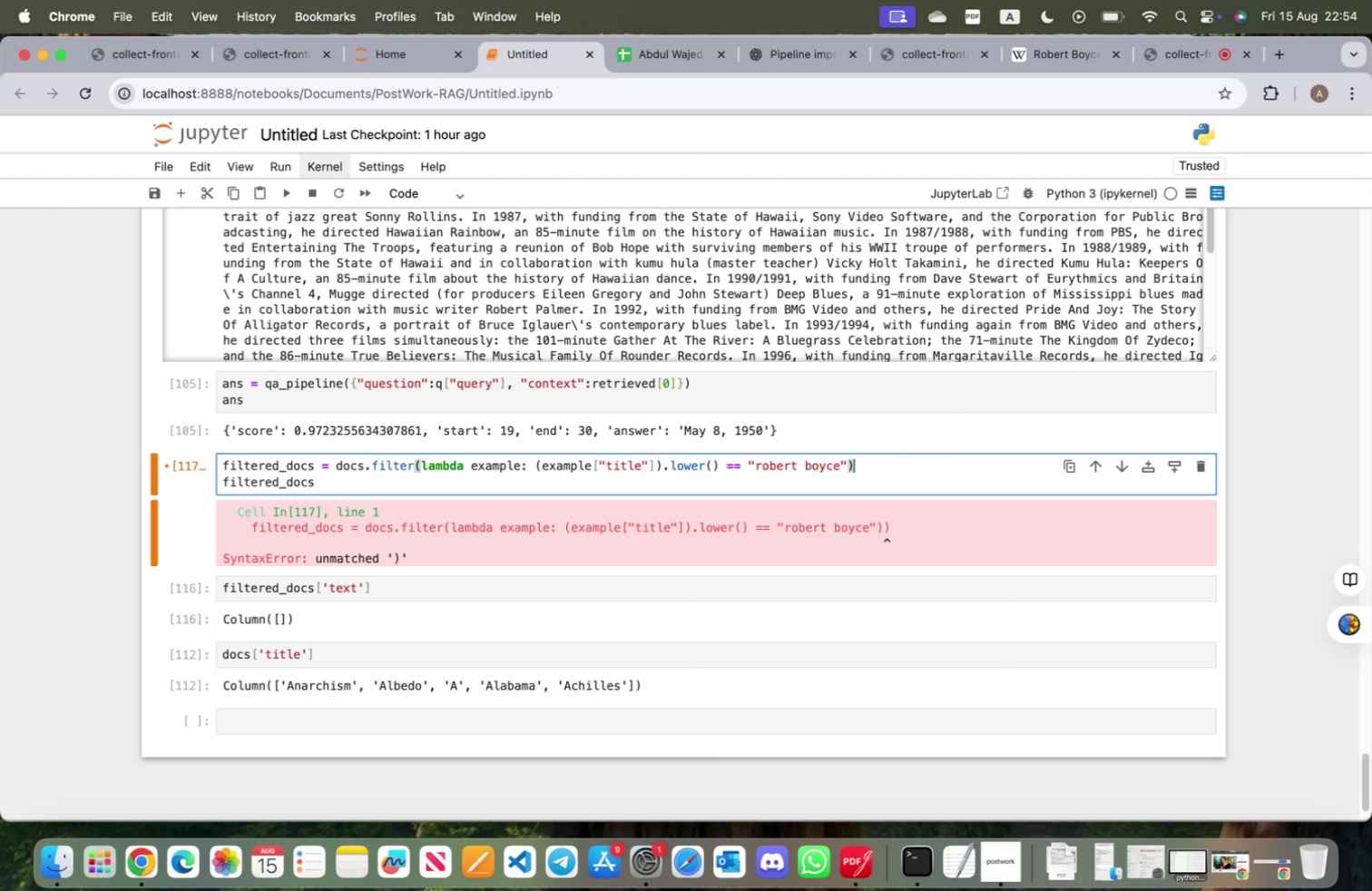 
key(Shift+Enter)
 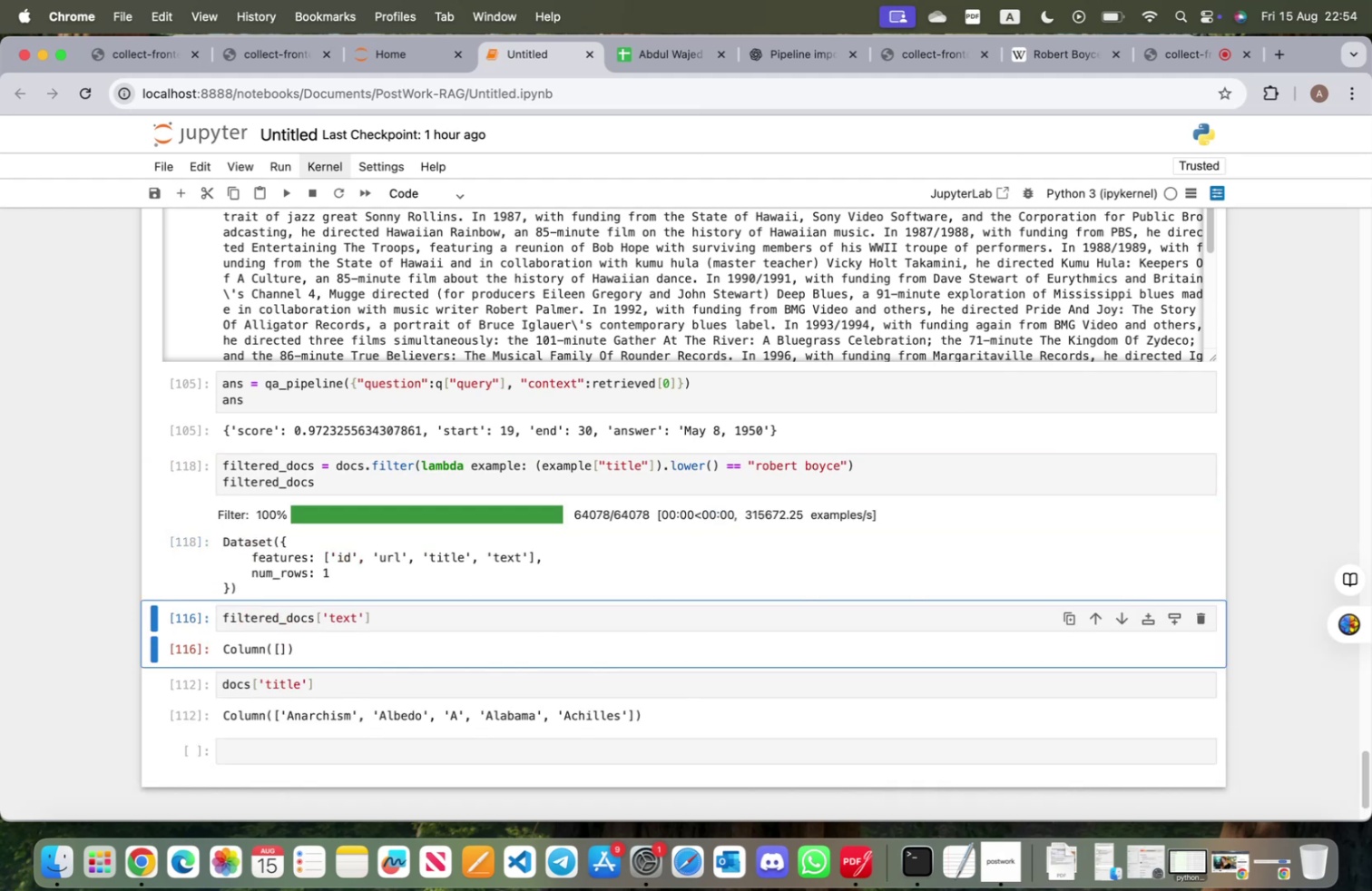 
key(Shift+ShiftRight)
 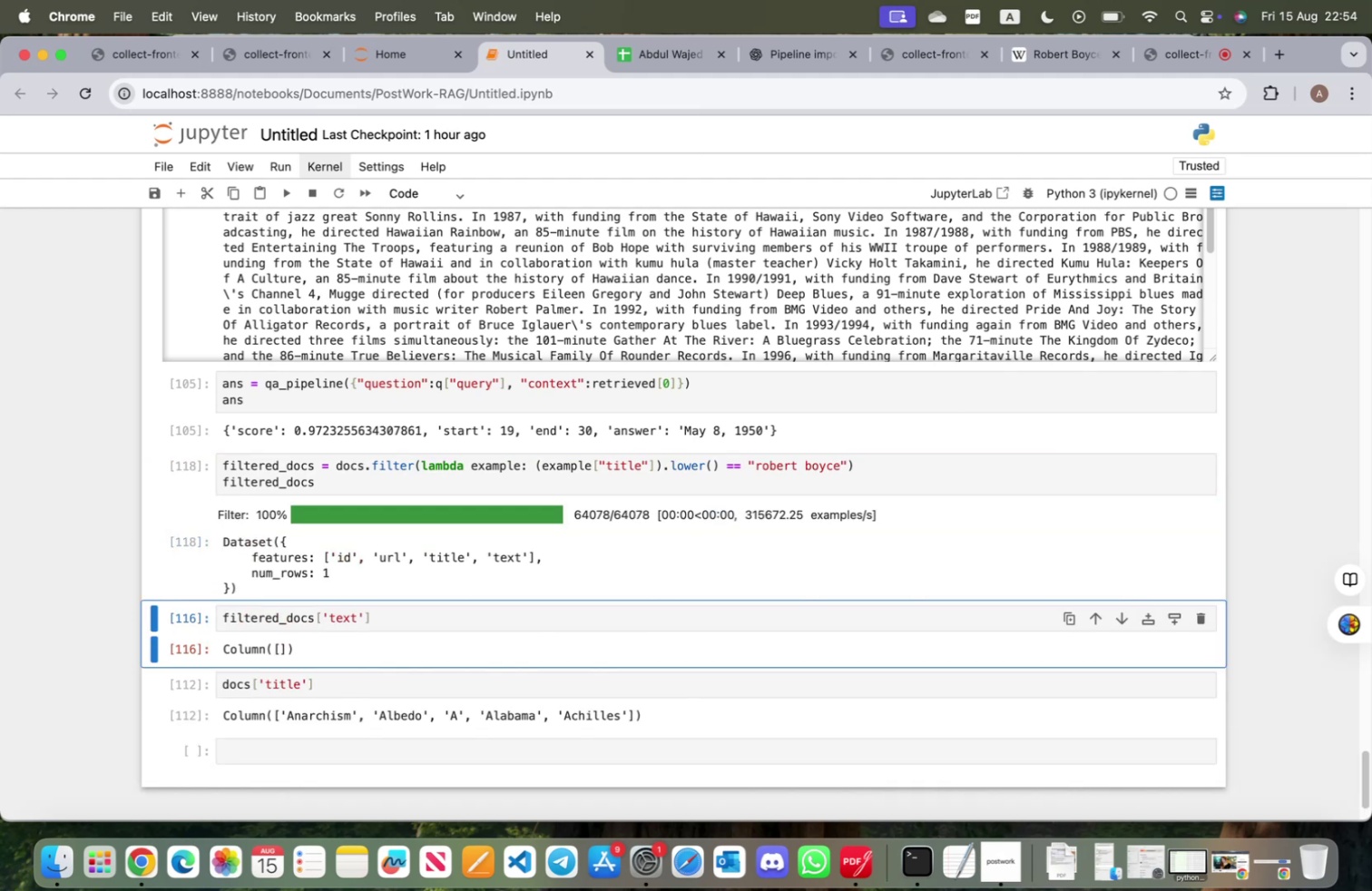 
key(Shift+Enter)
 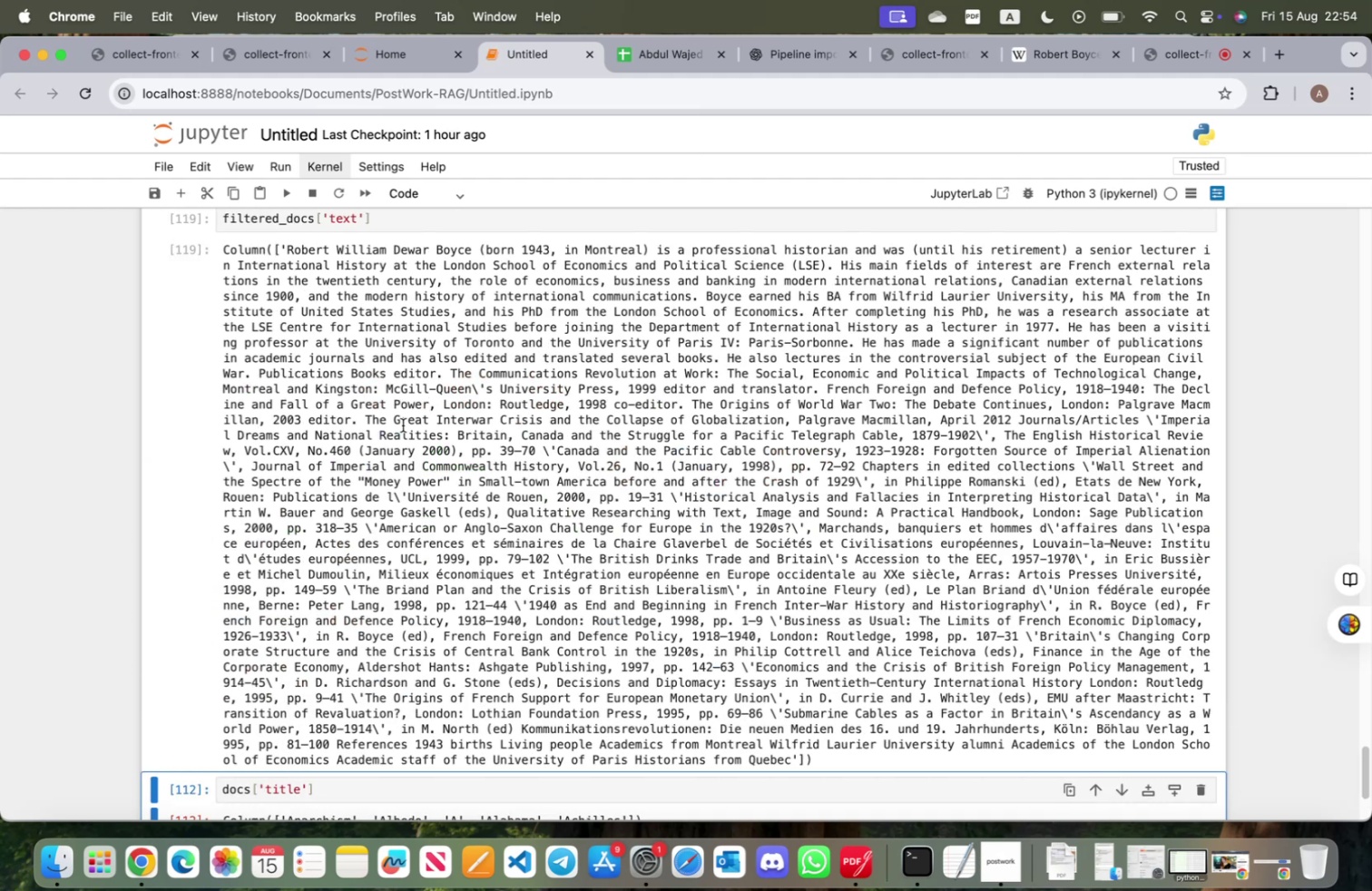 
scroll: coordinate [403, 425], scroll_direction: up, amount: 7.0
 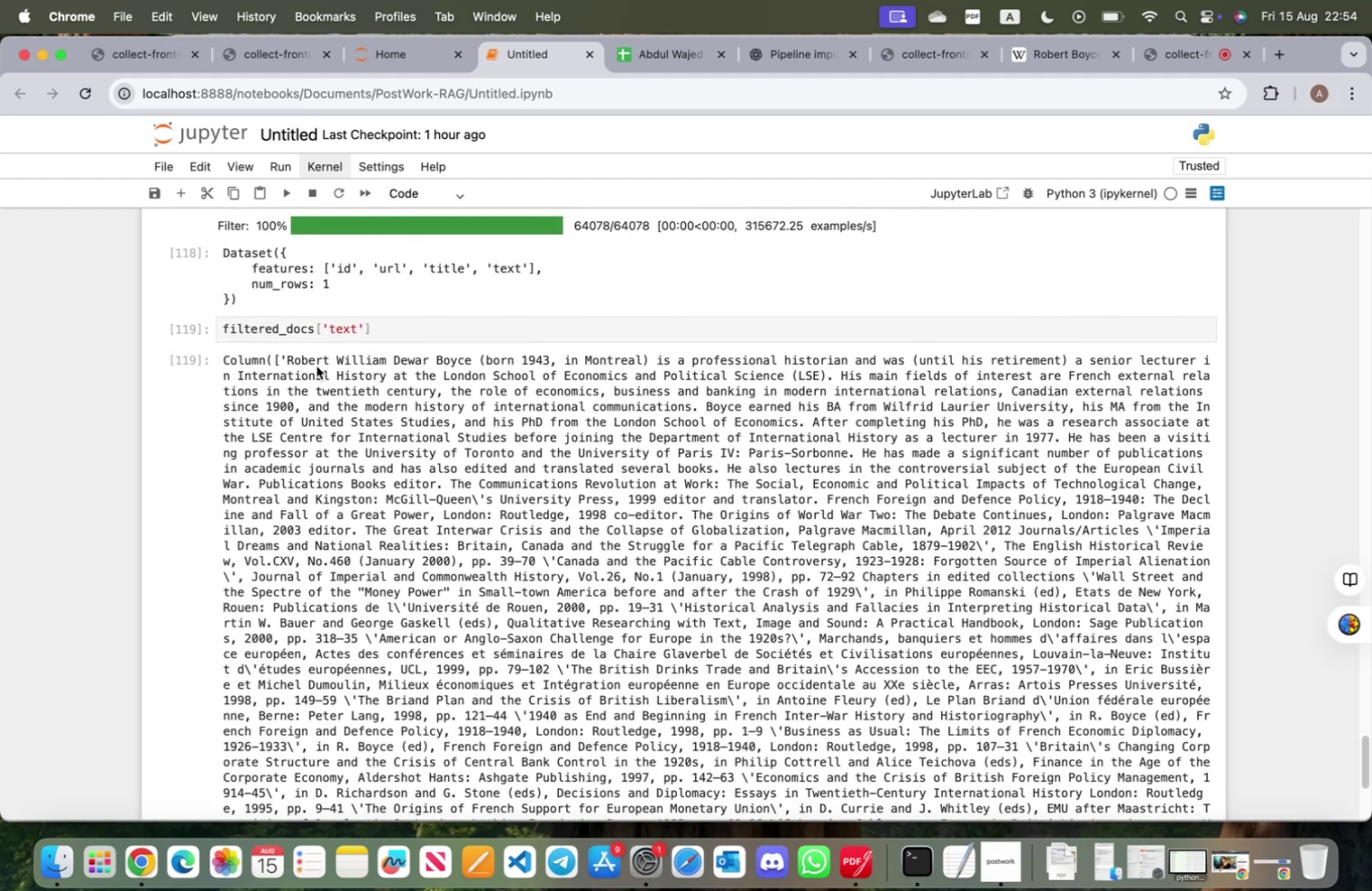 
left_click_drag(start_coordinate=[286, 362], to_coordinate=[474, 364])
 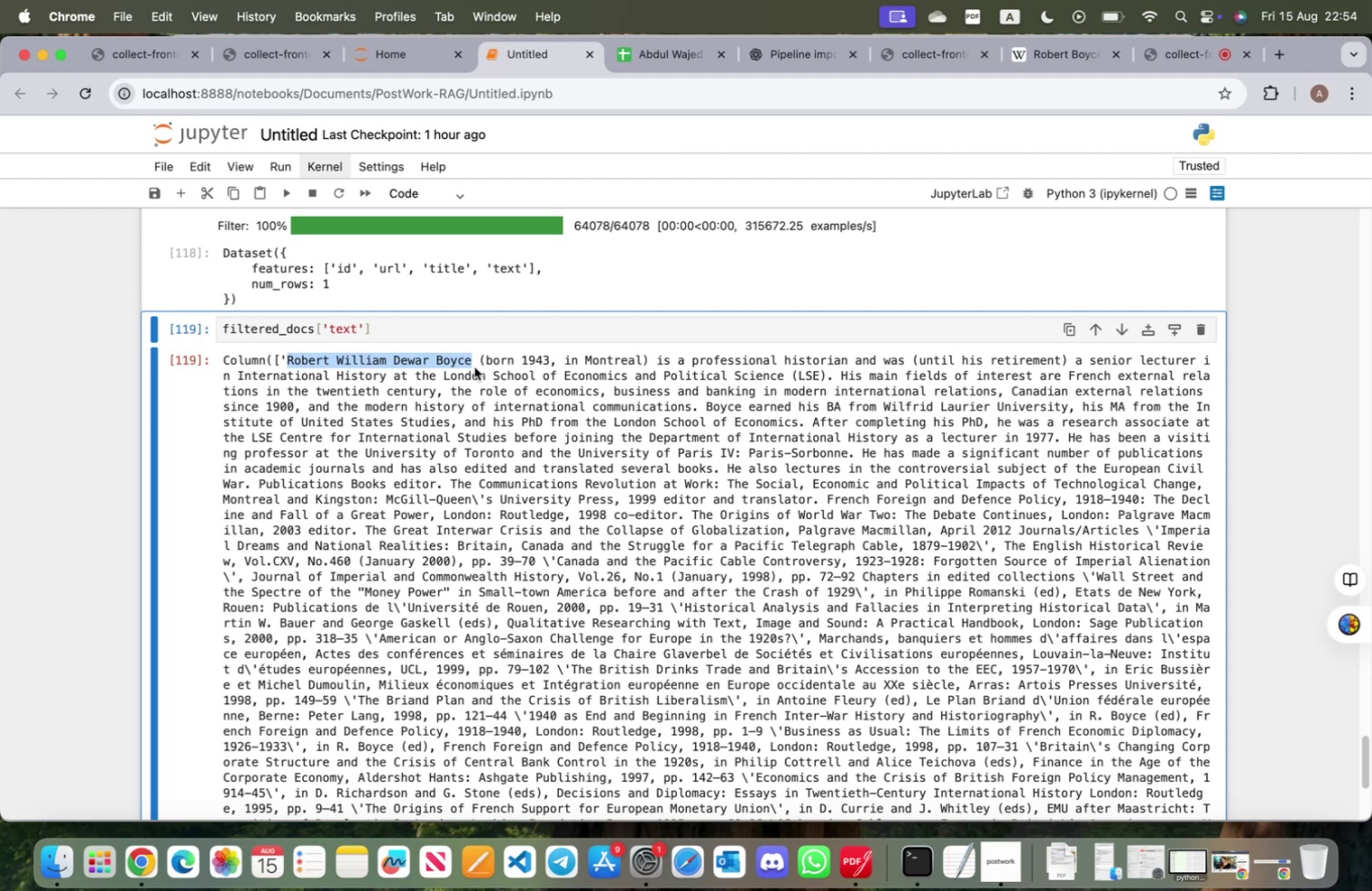 
key(Meta+C)
 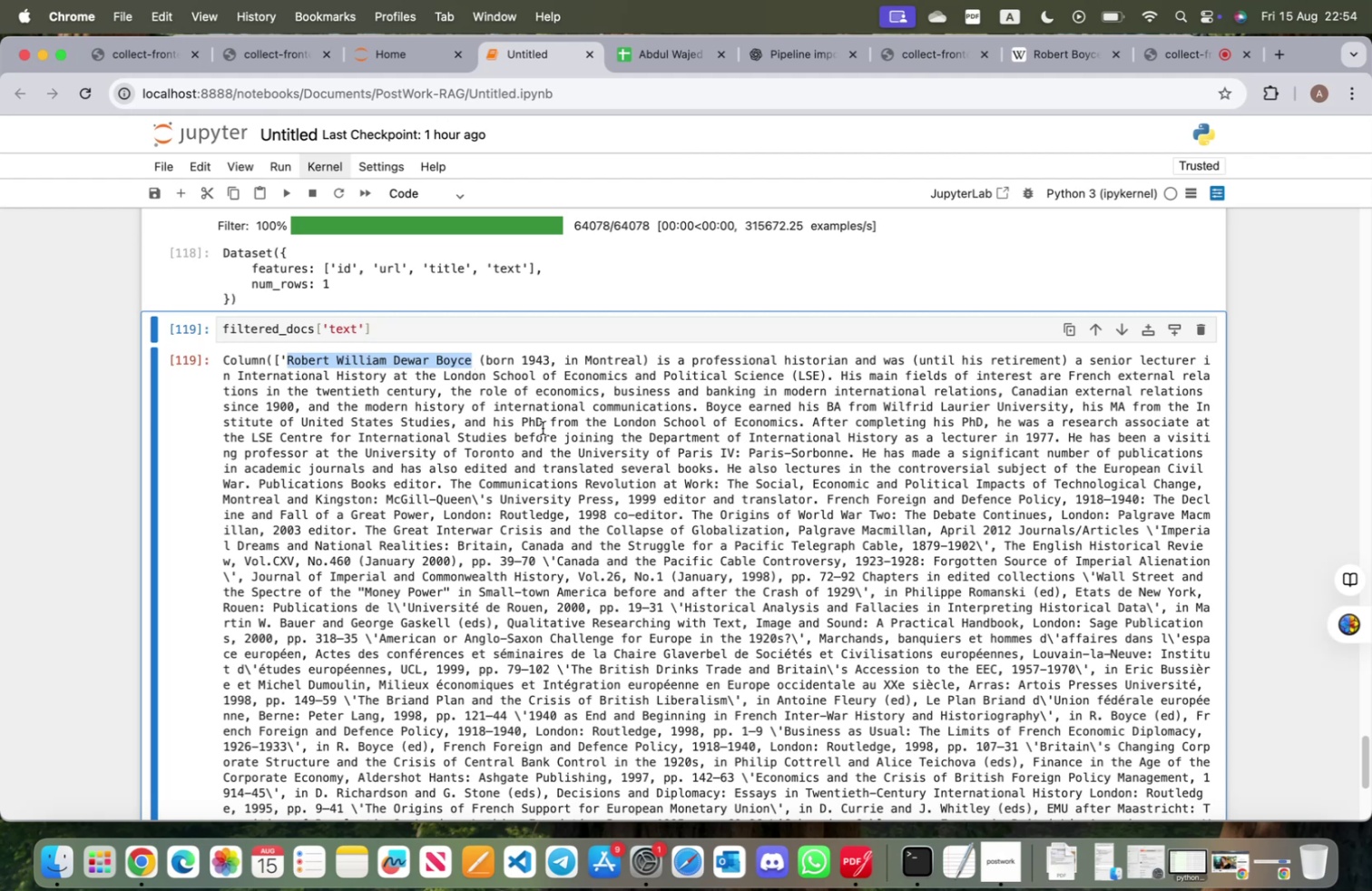 
scroll: coordinate [543, 427], scroll_direction: up, amount: 86.0
 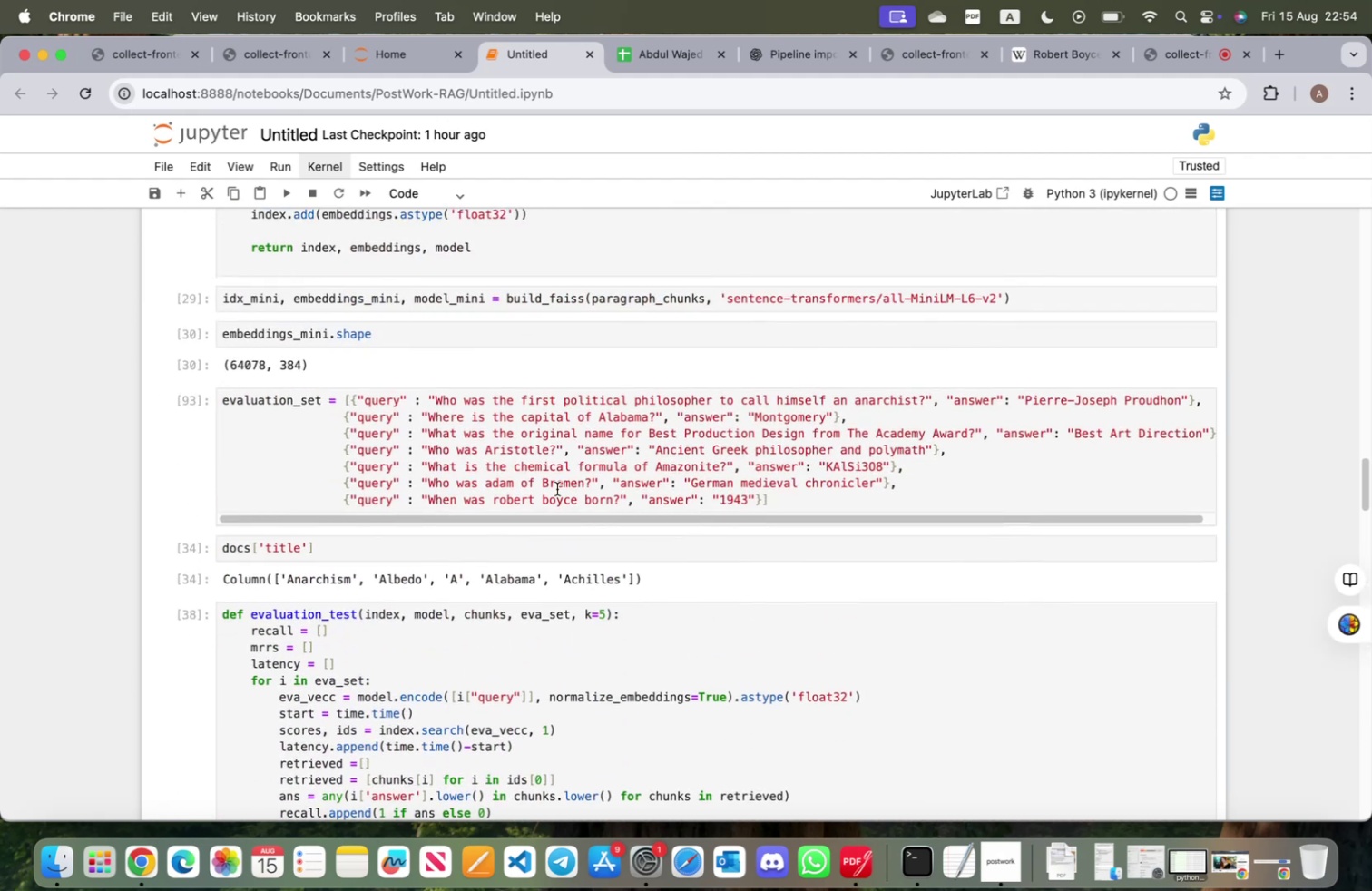 
left_click_drag(start_coordinate=[492, 501], to_coordinate=[577, 506])
 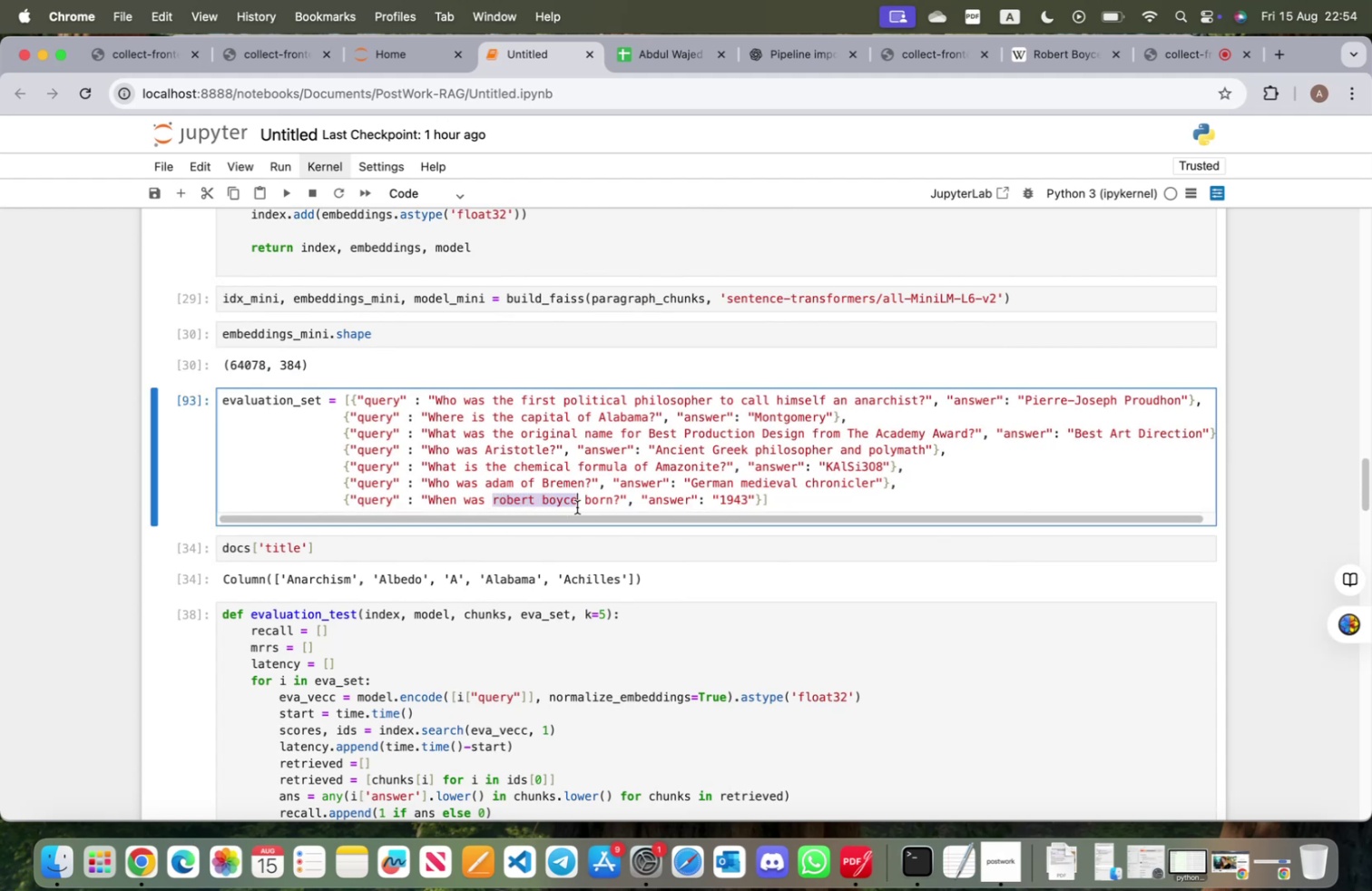 
key(Meta+V)
 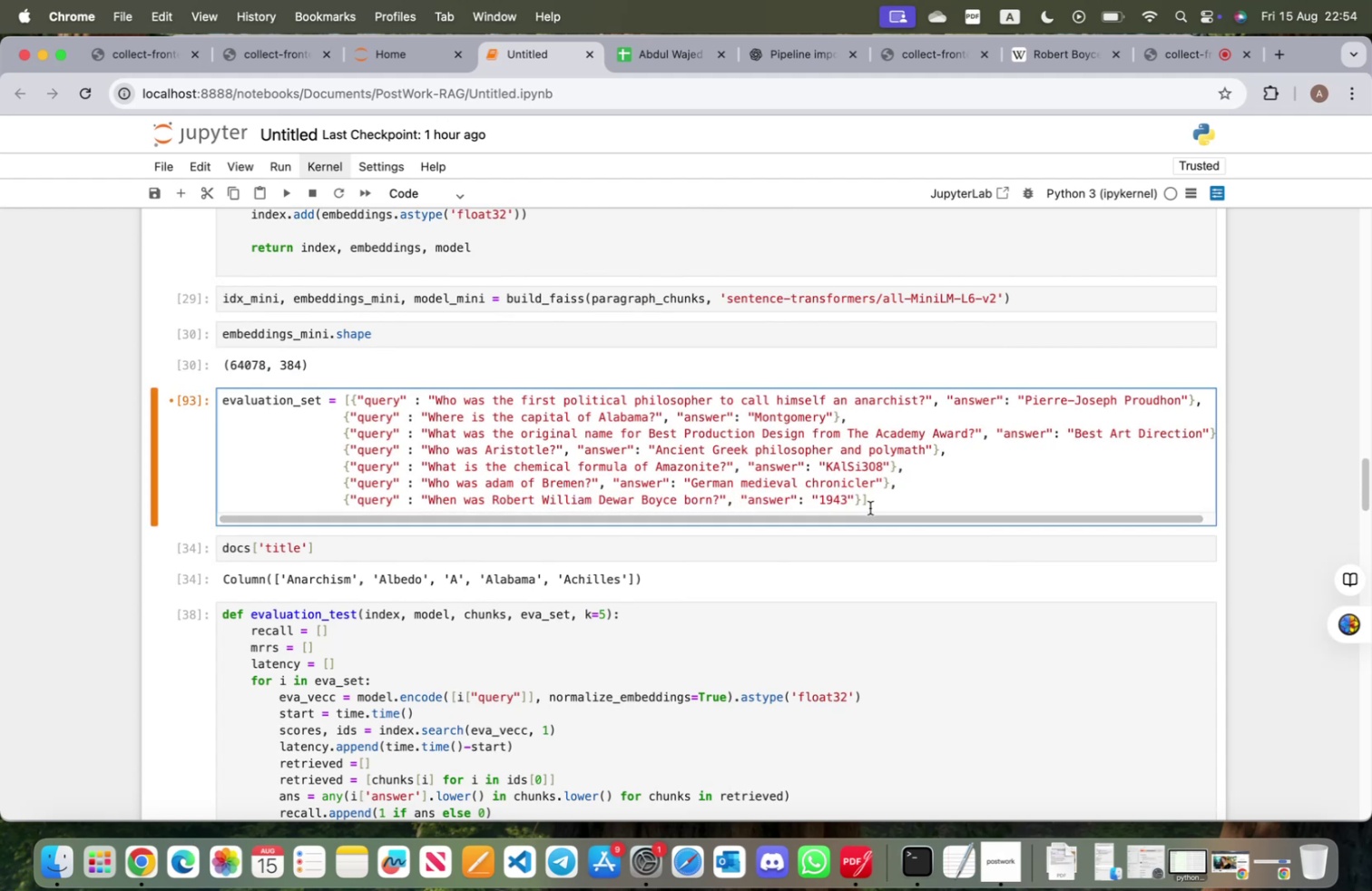 
scroll: coordinate [800, 580], scroll_direction: down, amount: 79.0
 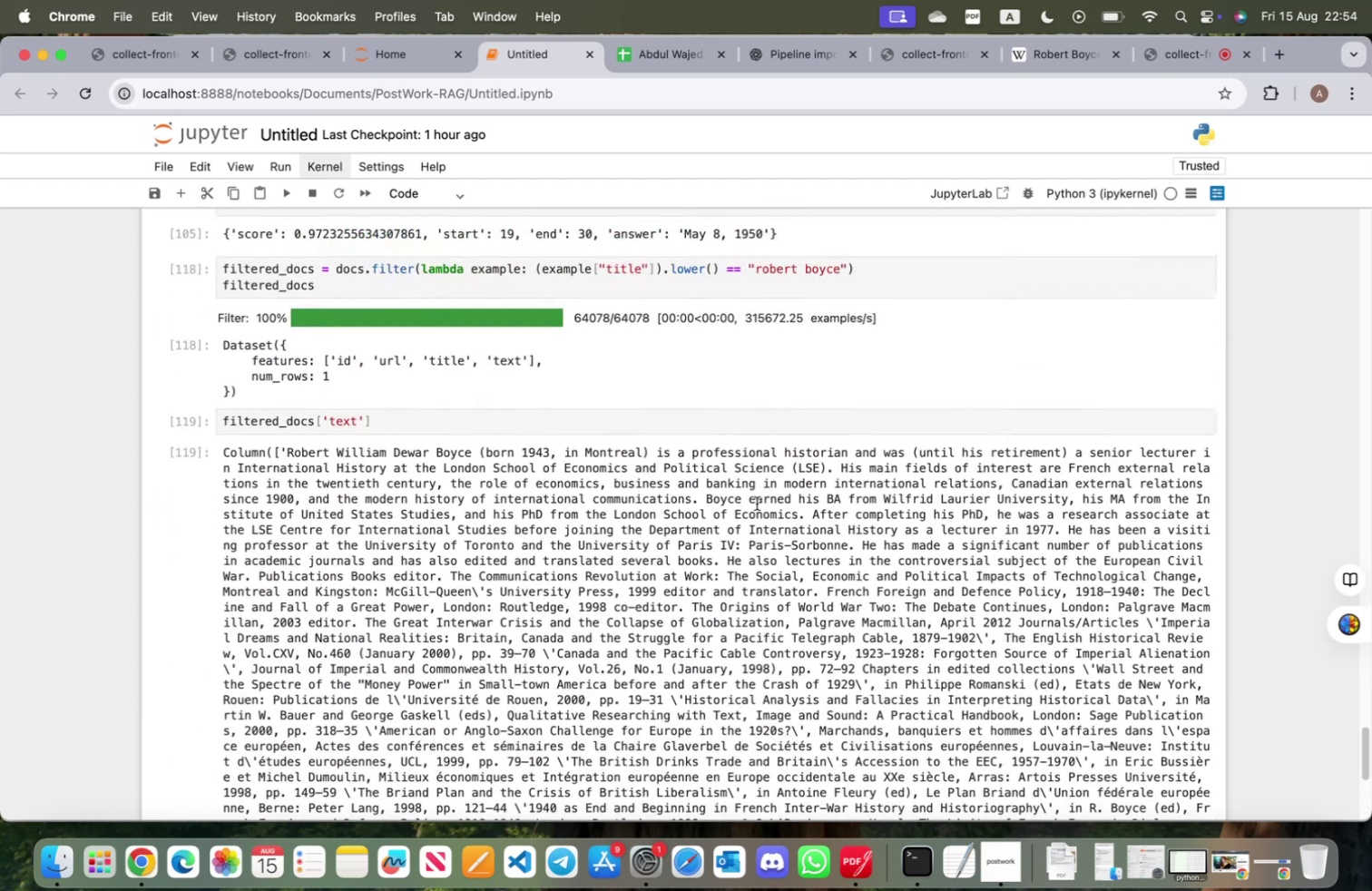 
scroll: coordinate [632, 427], scroll_direction: up, amount: 81.0
 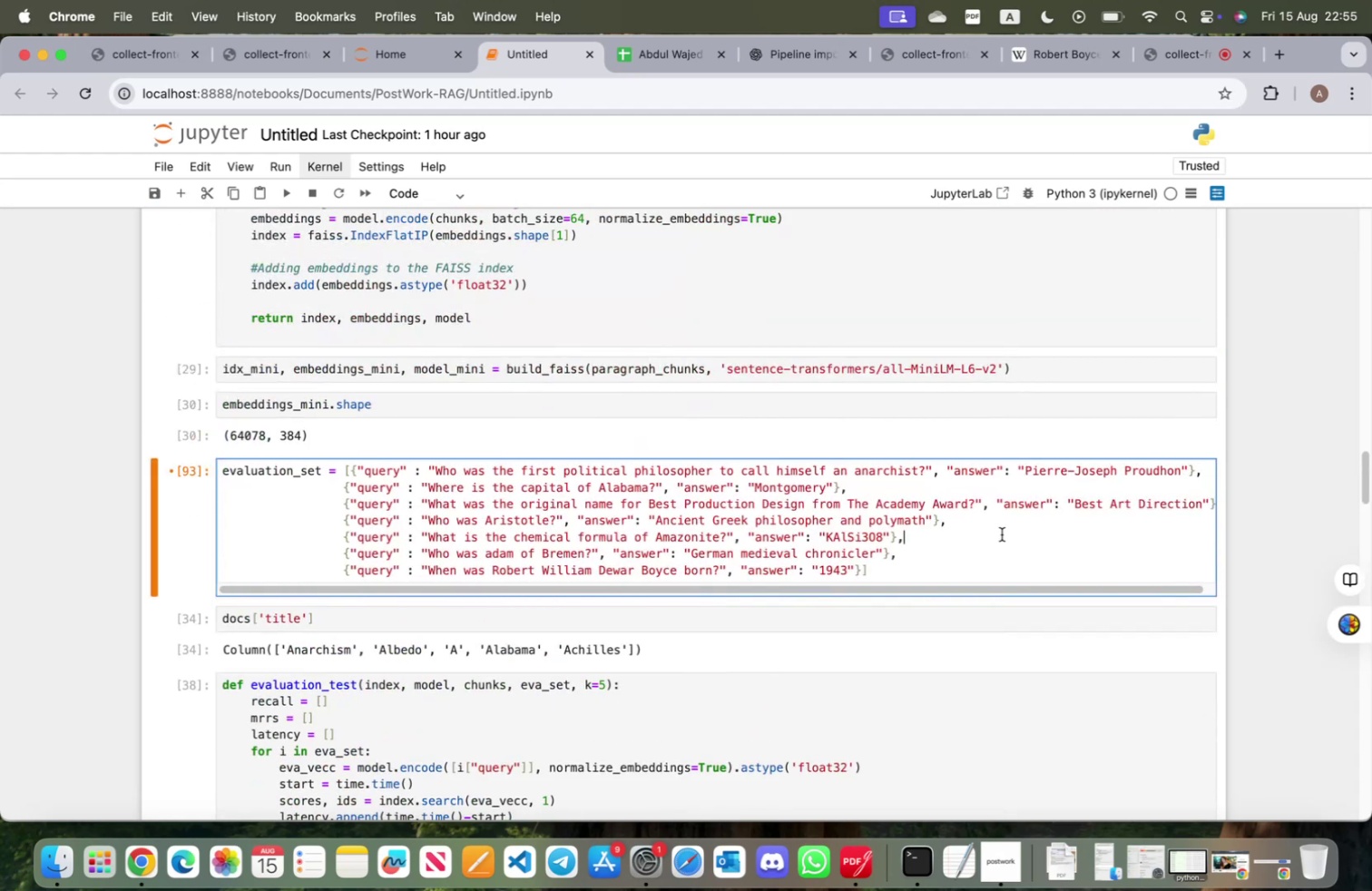 
key(Shift+ShiftRight)
 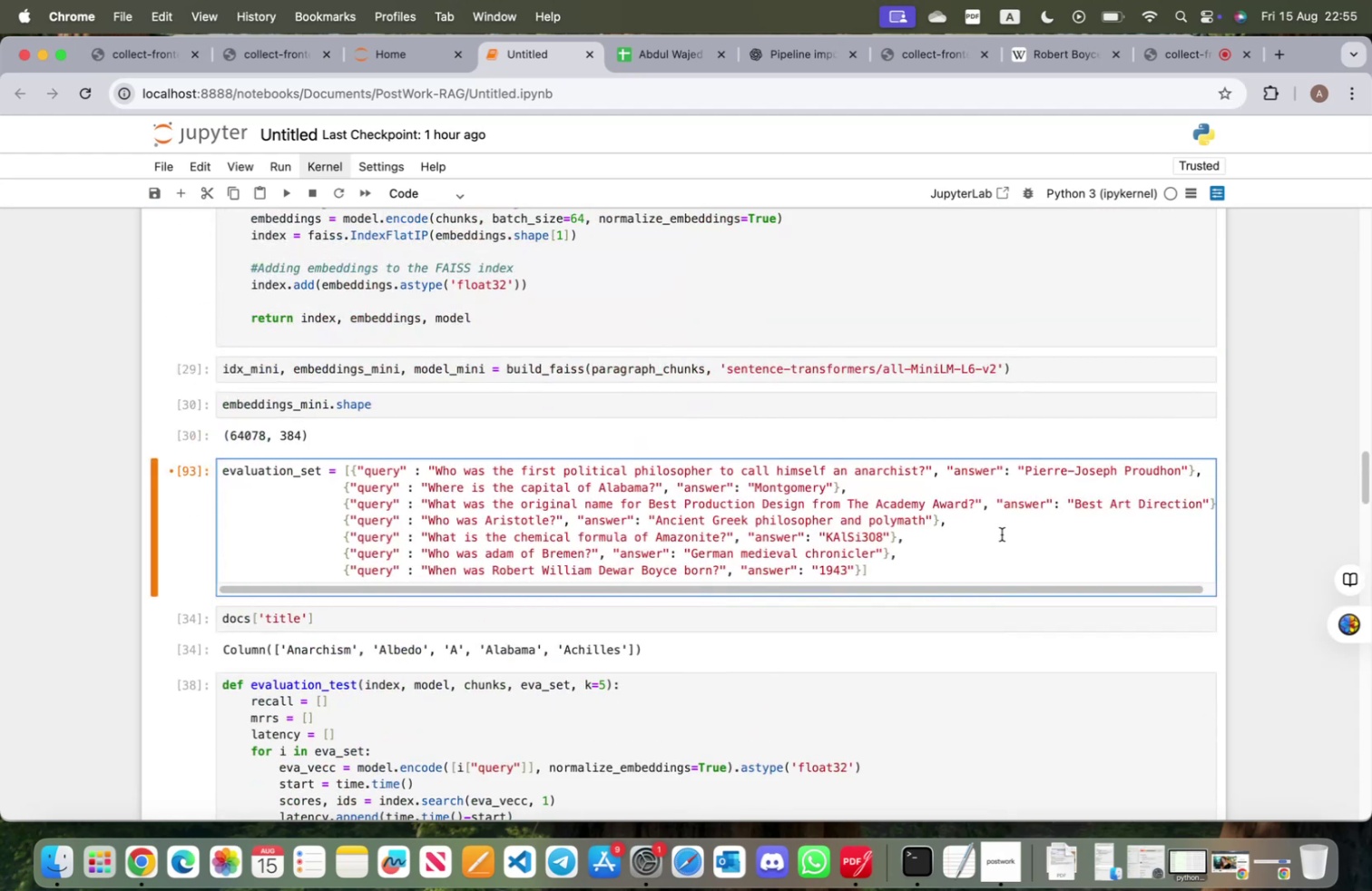 
key(Shift+Enter)
 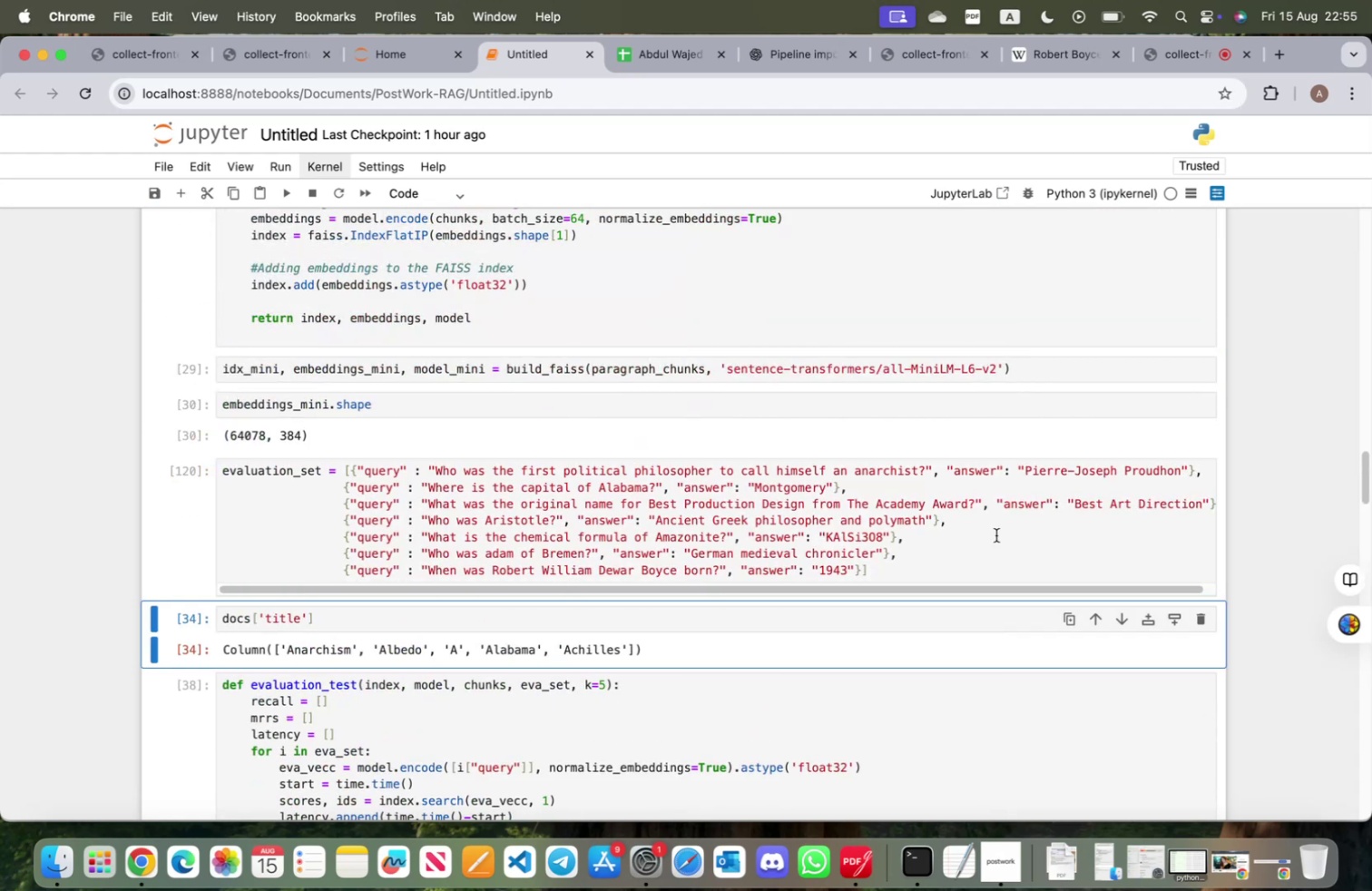 
scroll: coordinate [524, 474], scroll_direction: down, amount: 103.0
 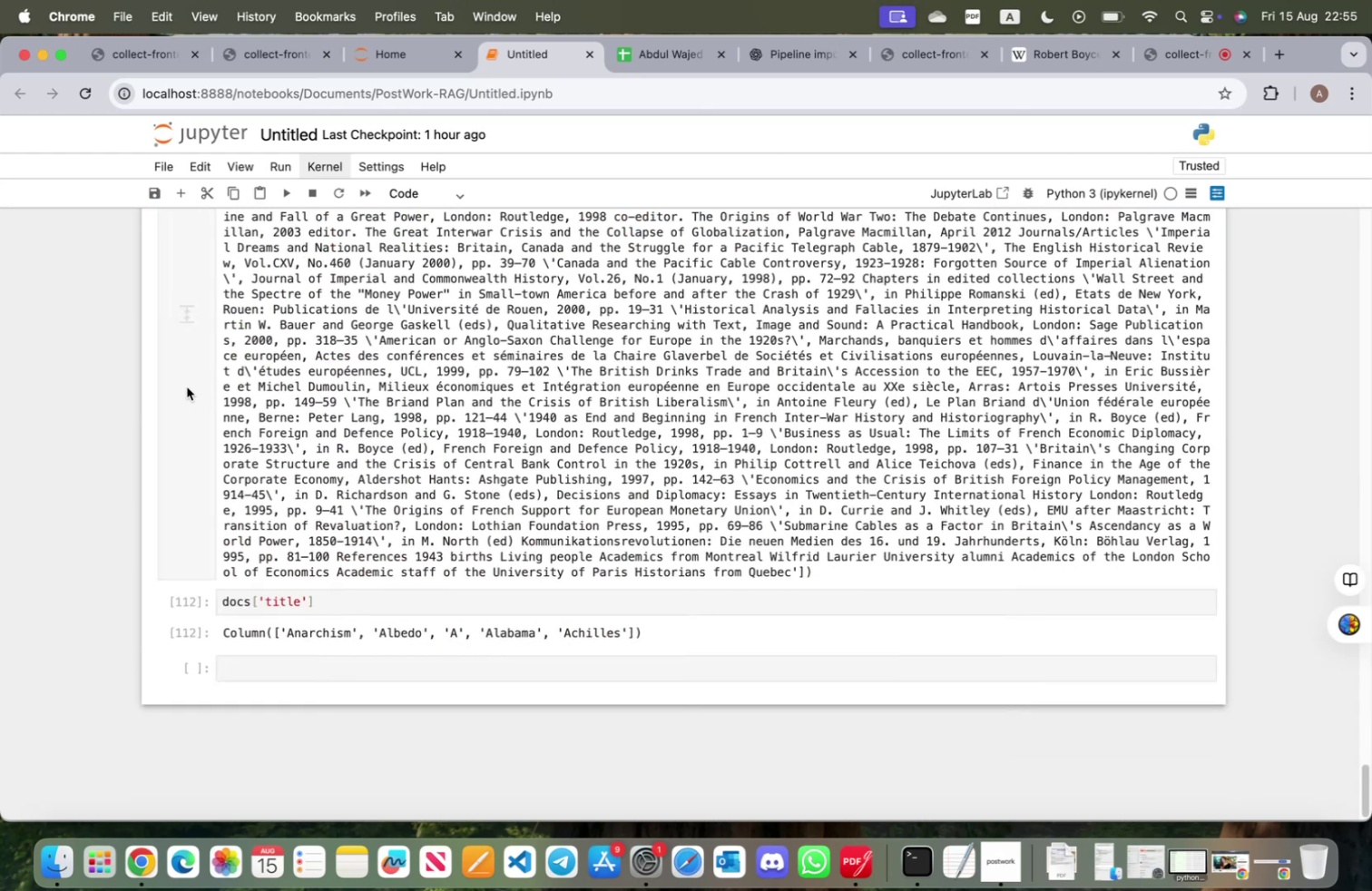 
left_click([187, 387])
 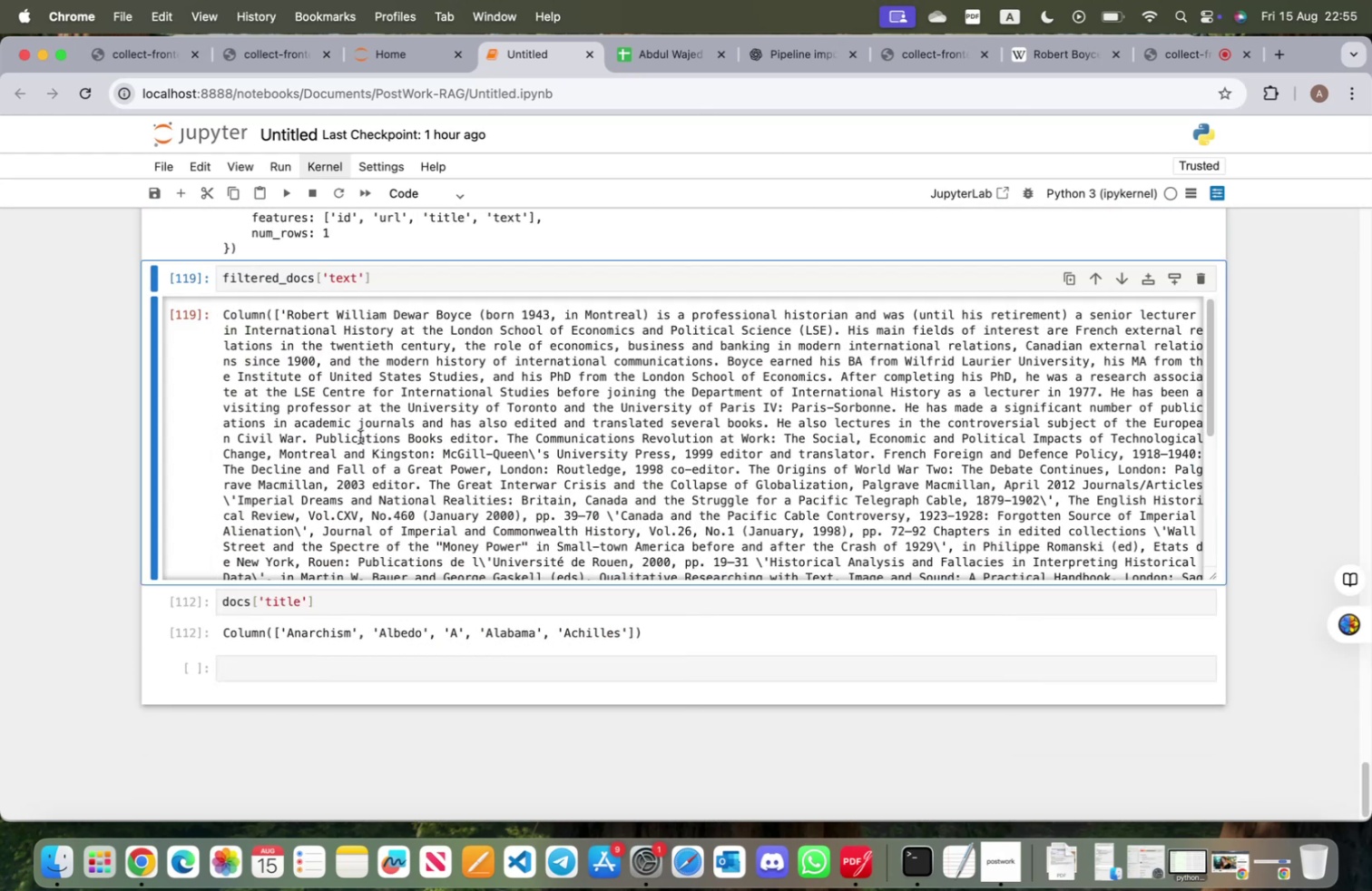 
scroll: coordinate [391, 458], scroll_direction: up, amount: 27.0
 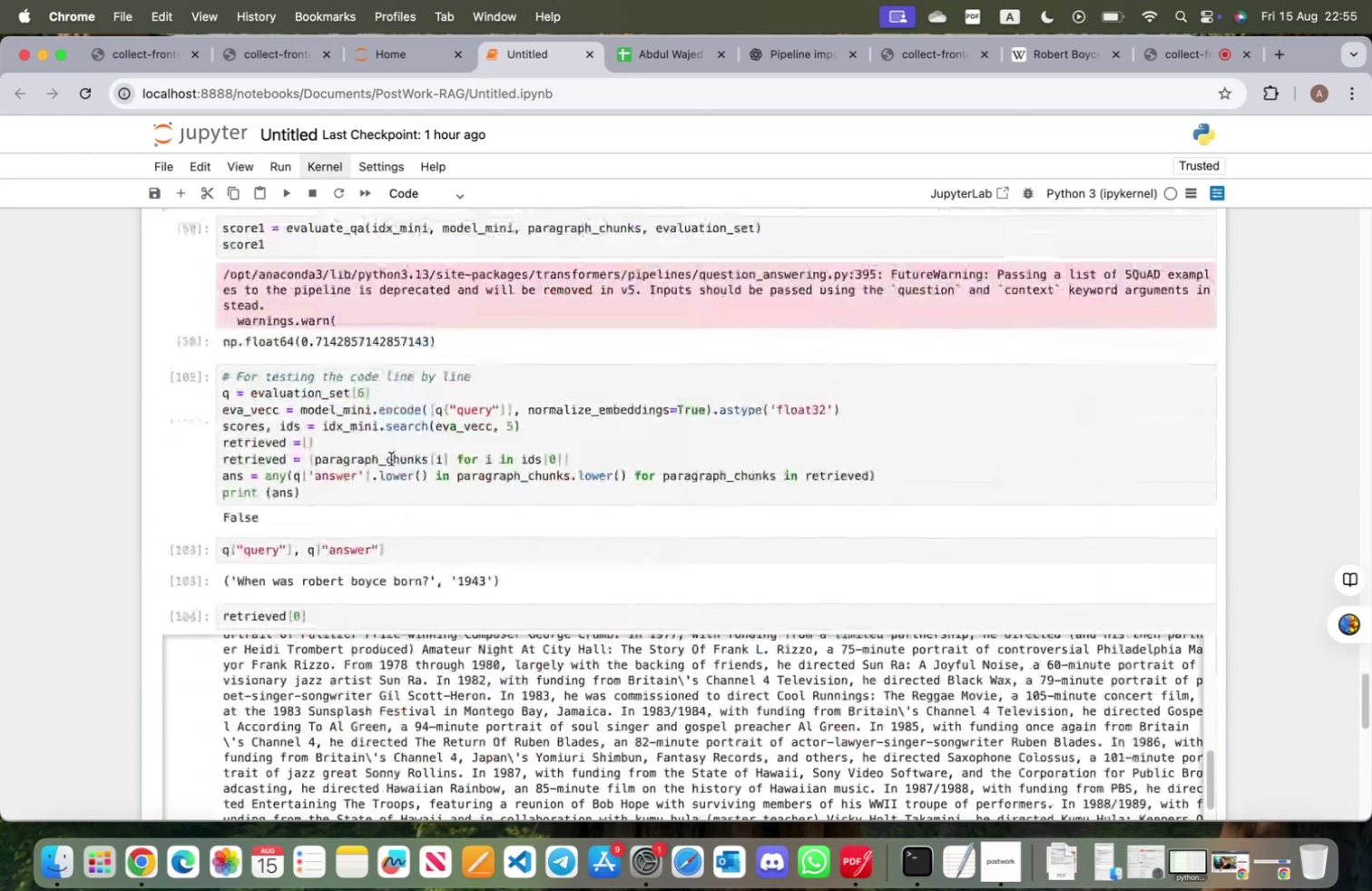 
scroll: coordinate [391, 458], scroll_direction: down, amount: 1.0
 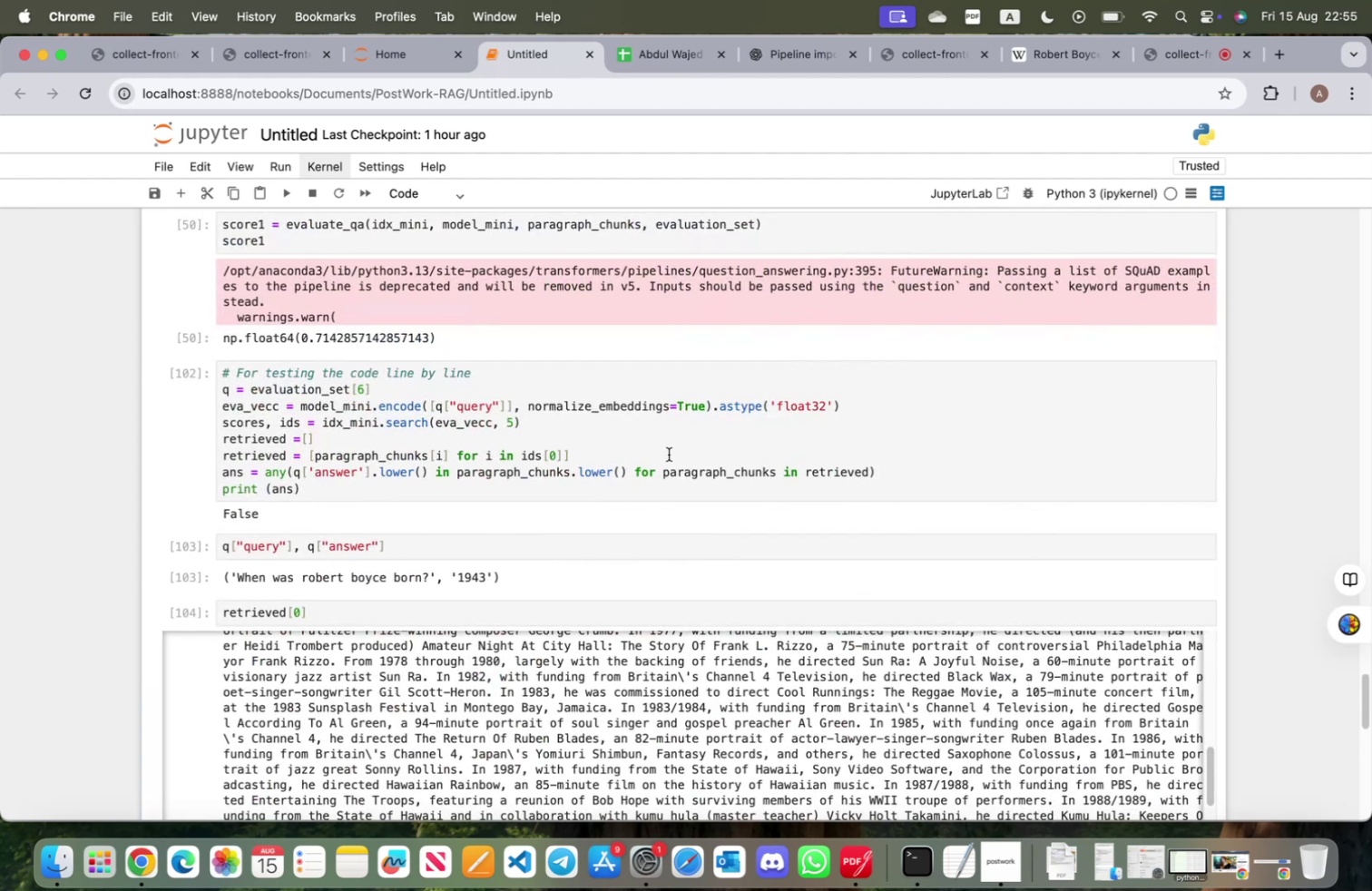 
left_click([675, 451])
 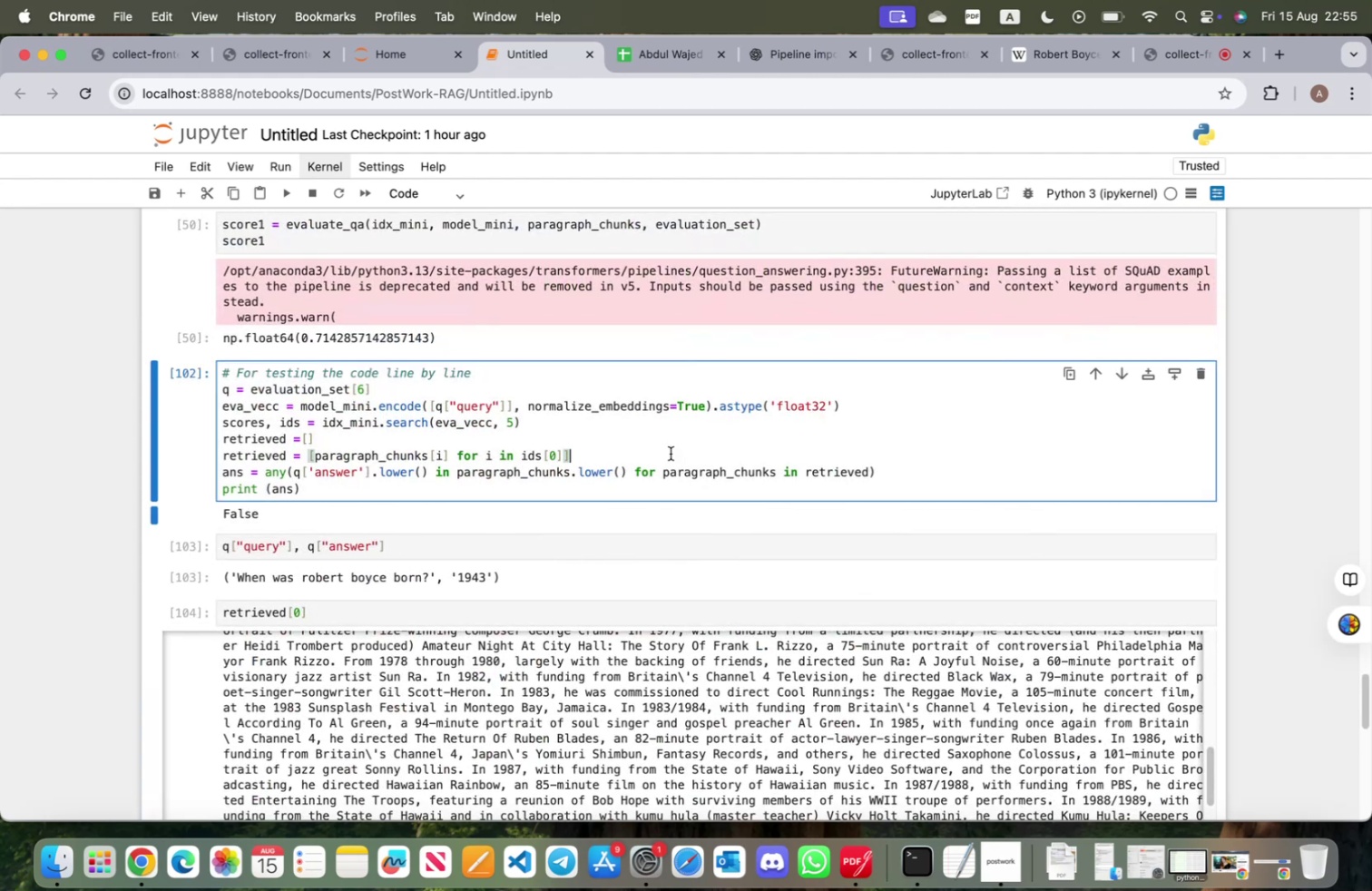 
key(Shift+Enter)
 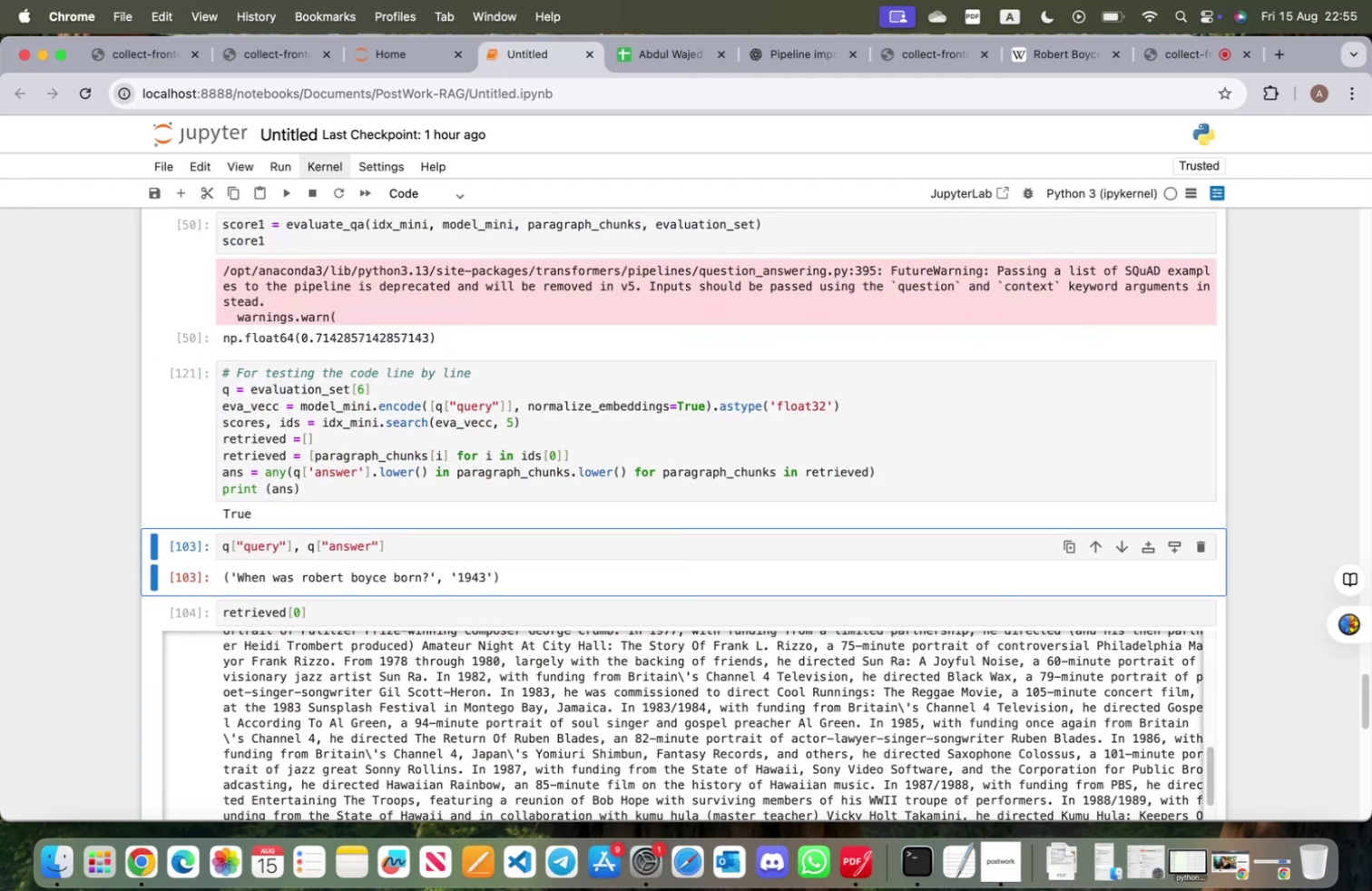 
key(Shift+Enter)
 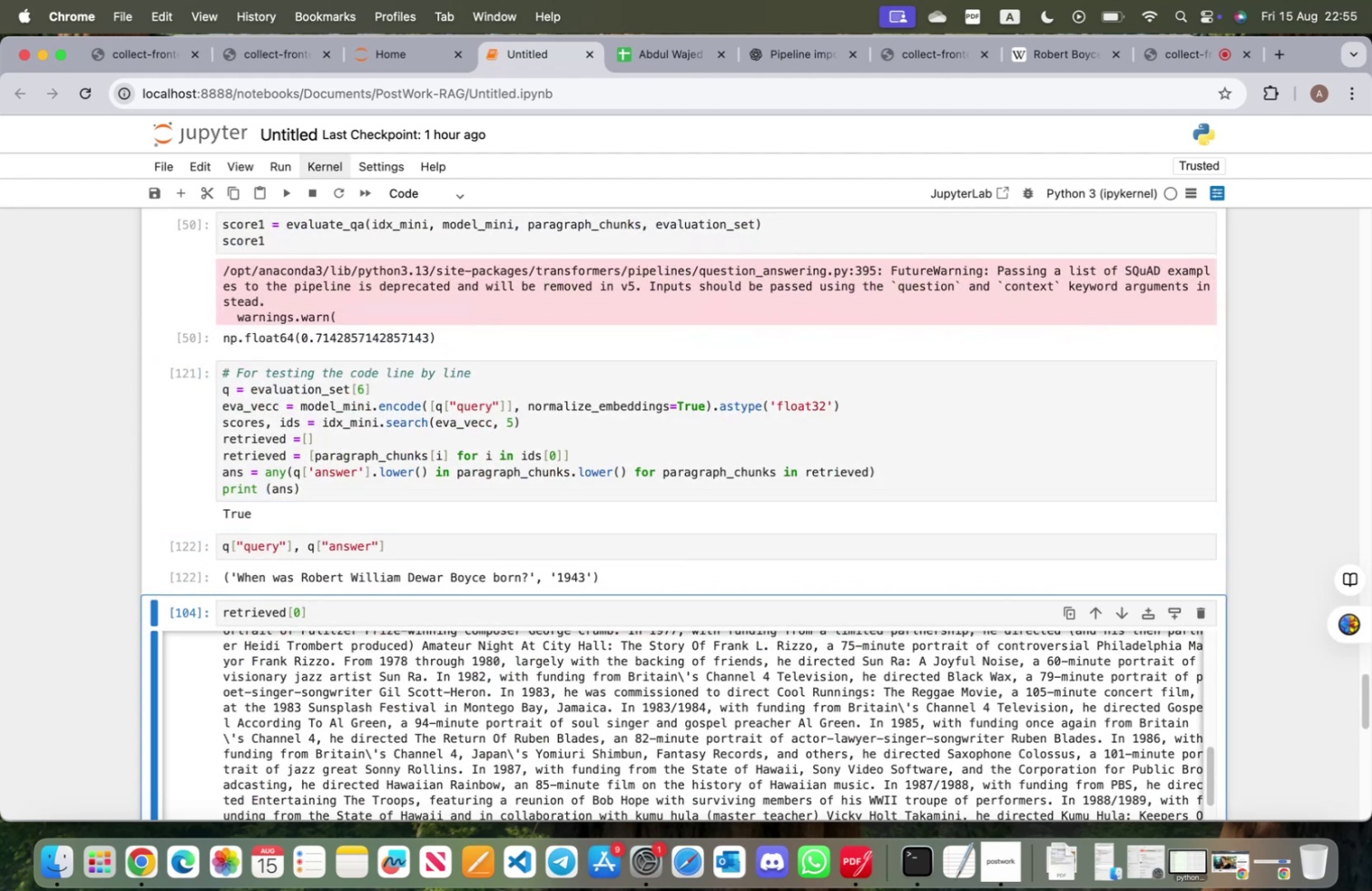 
hold_key(key=ShiftRight, duration=0.97)
 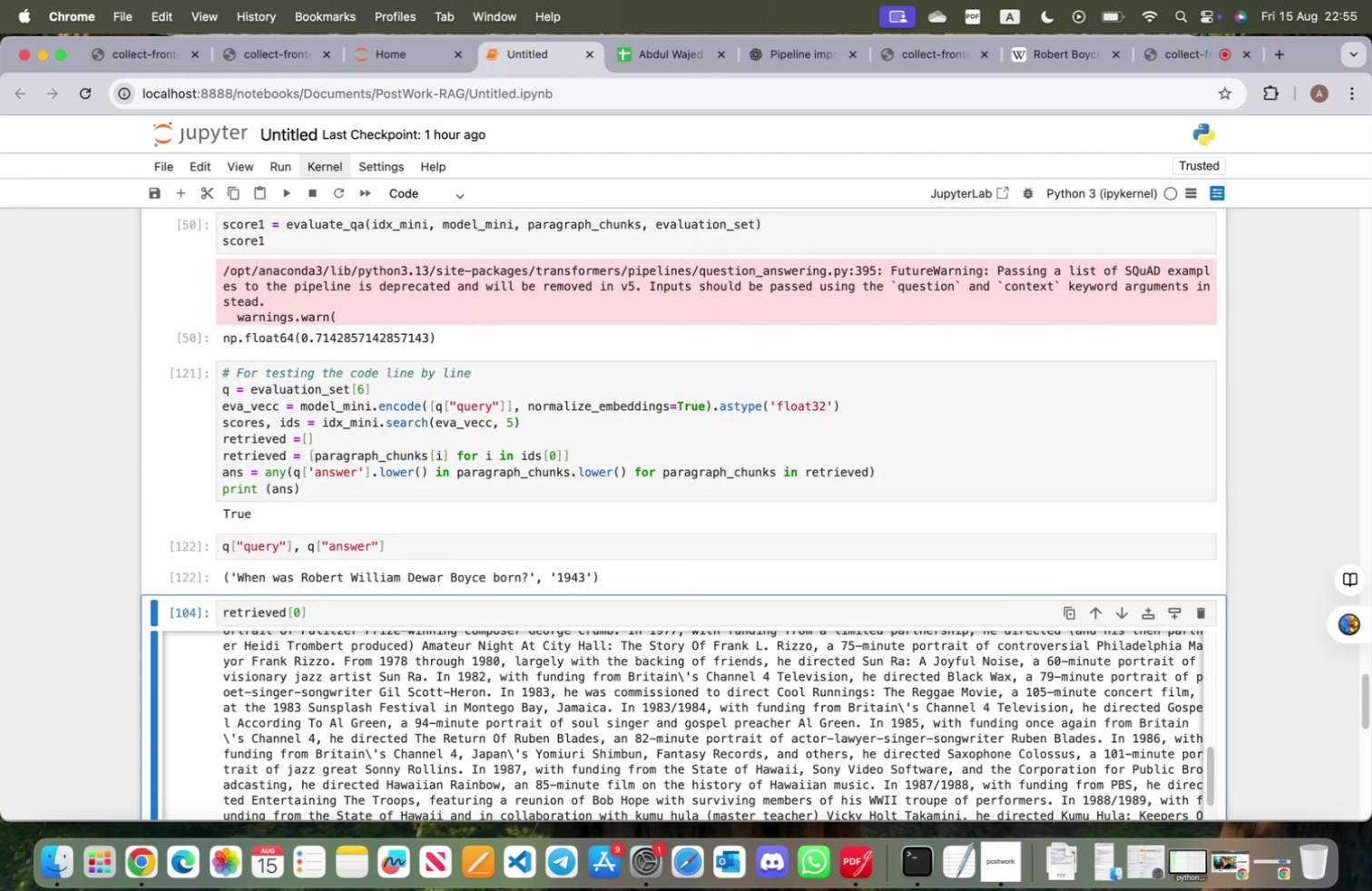 
key(Shift+ShiftRight)
 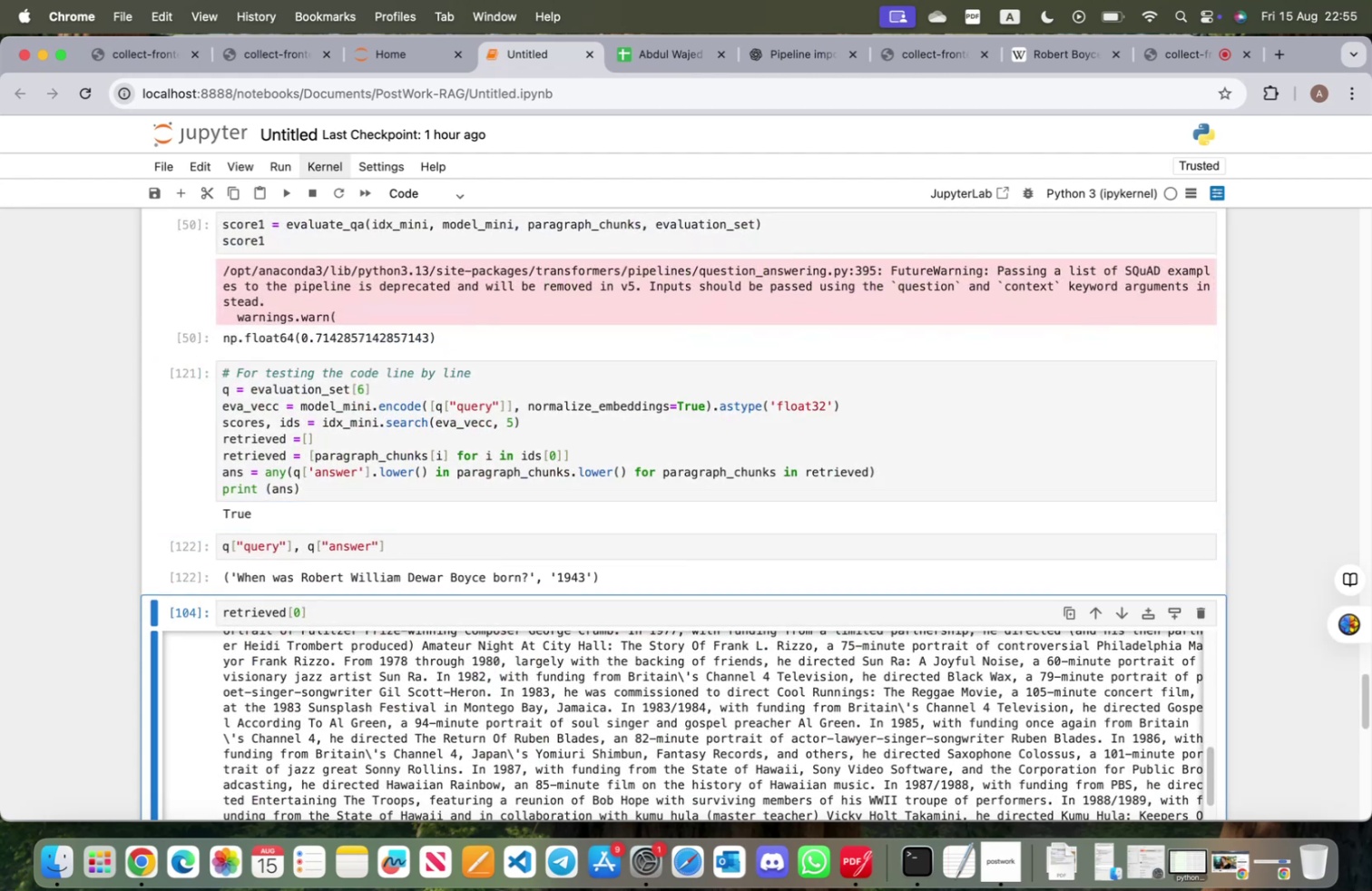 
key(Shift+Enter)
 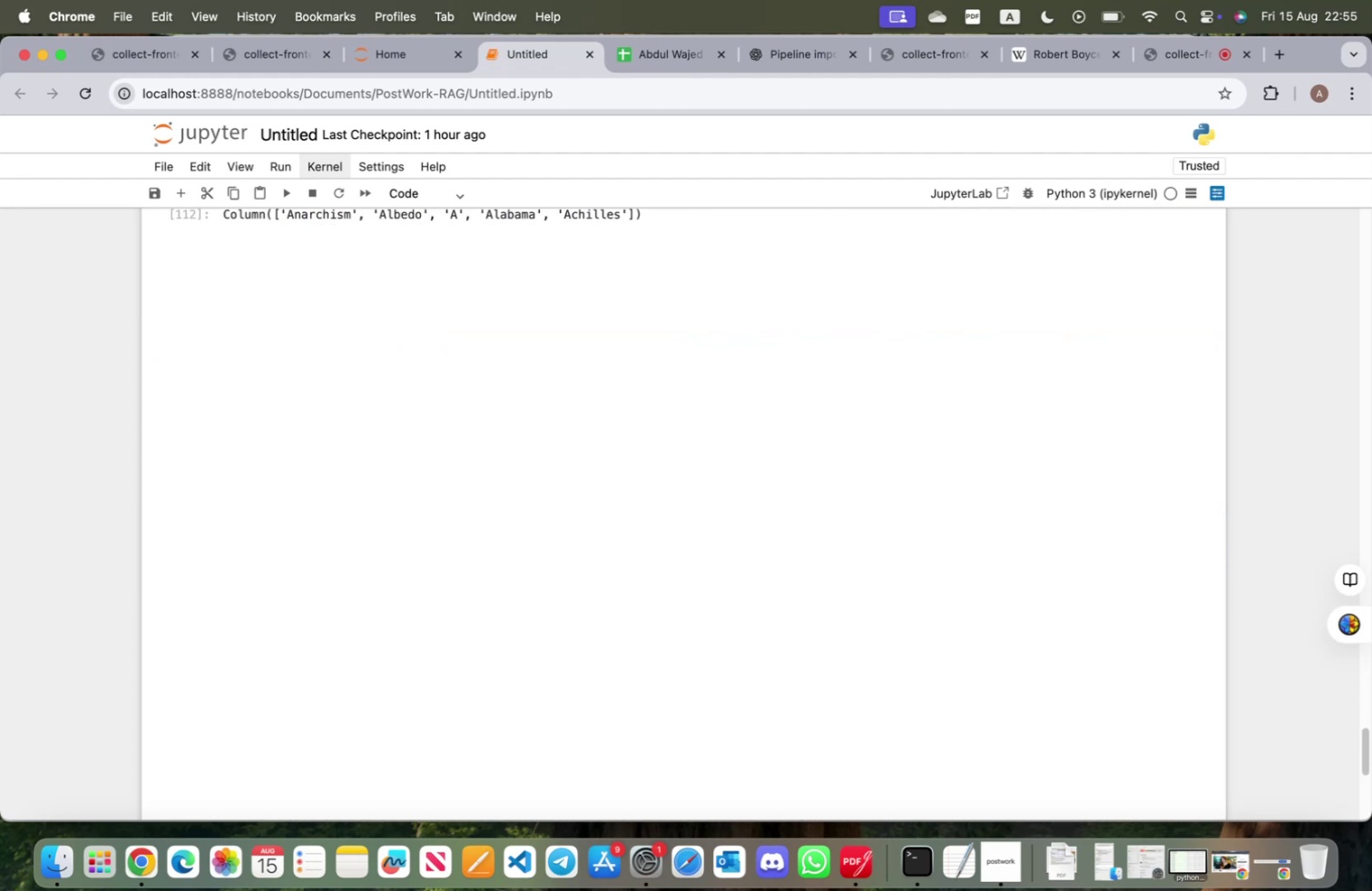 
key(Shift+ShiftRight)
 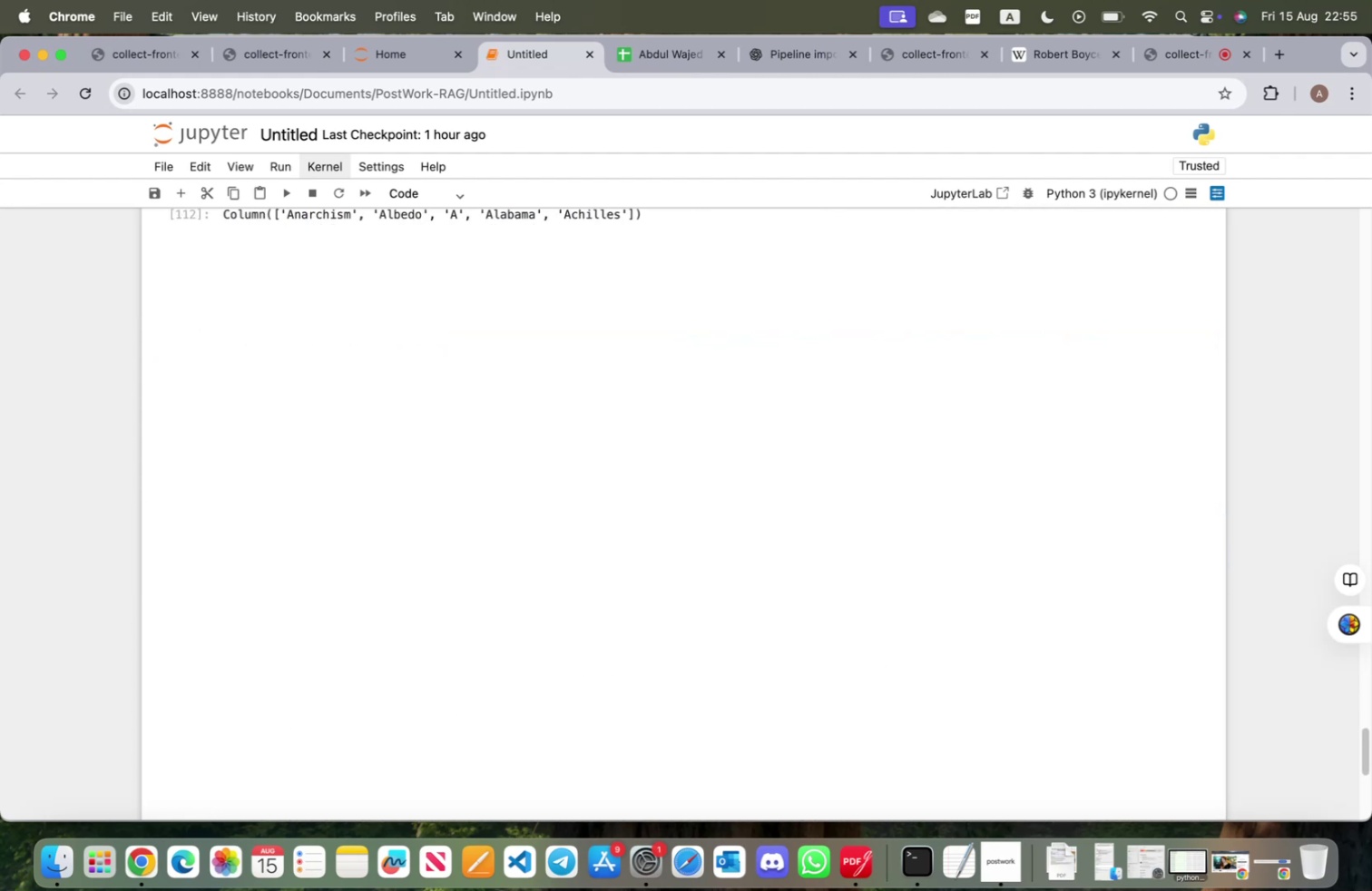 
key(Shift+Enter)
 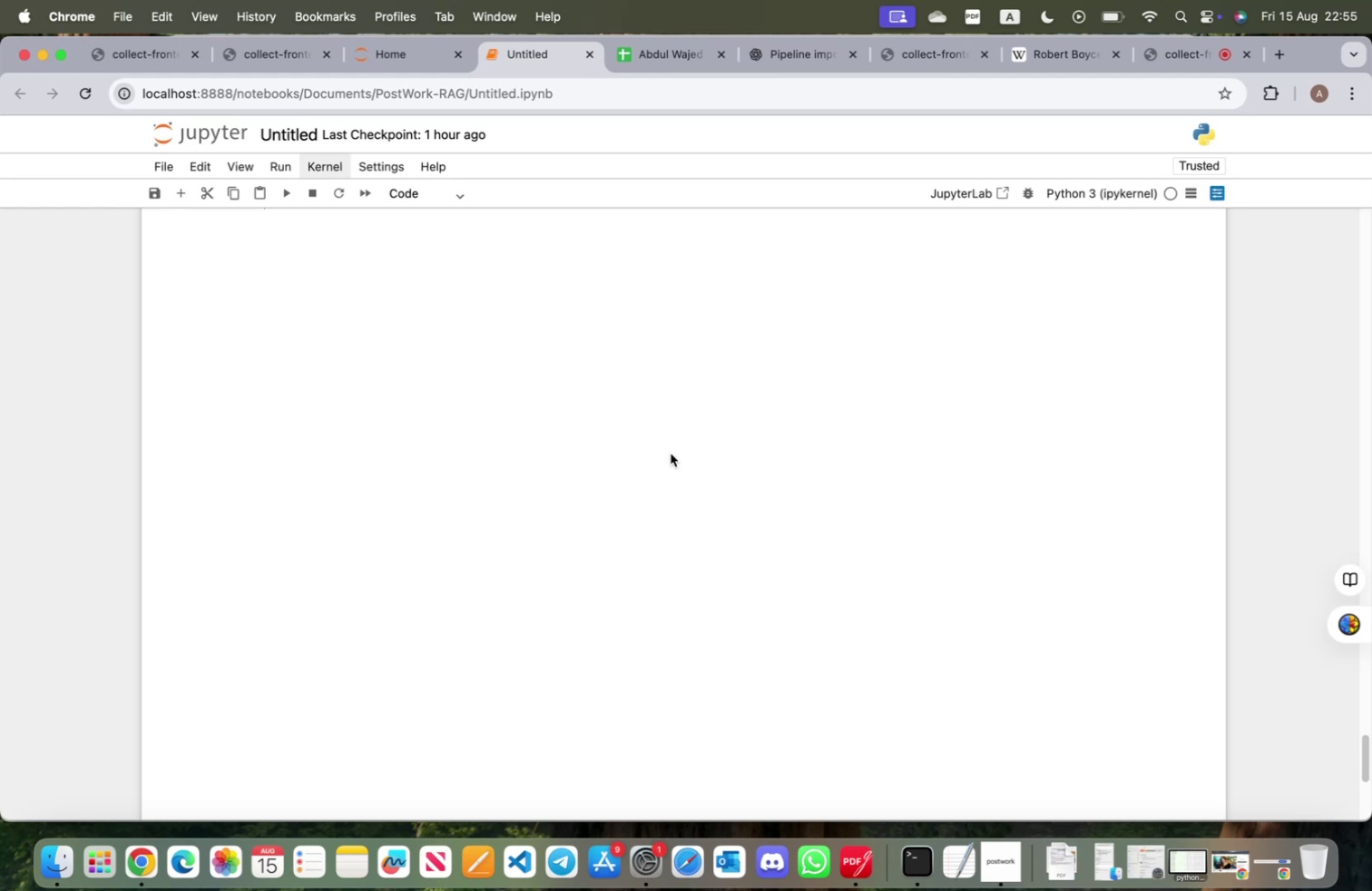 
scroll: coordinate [451, 408], scroll_direction: up, amount: 23.0
 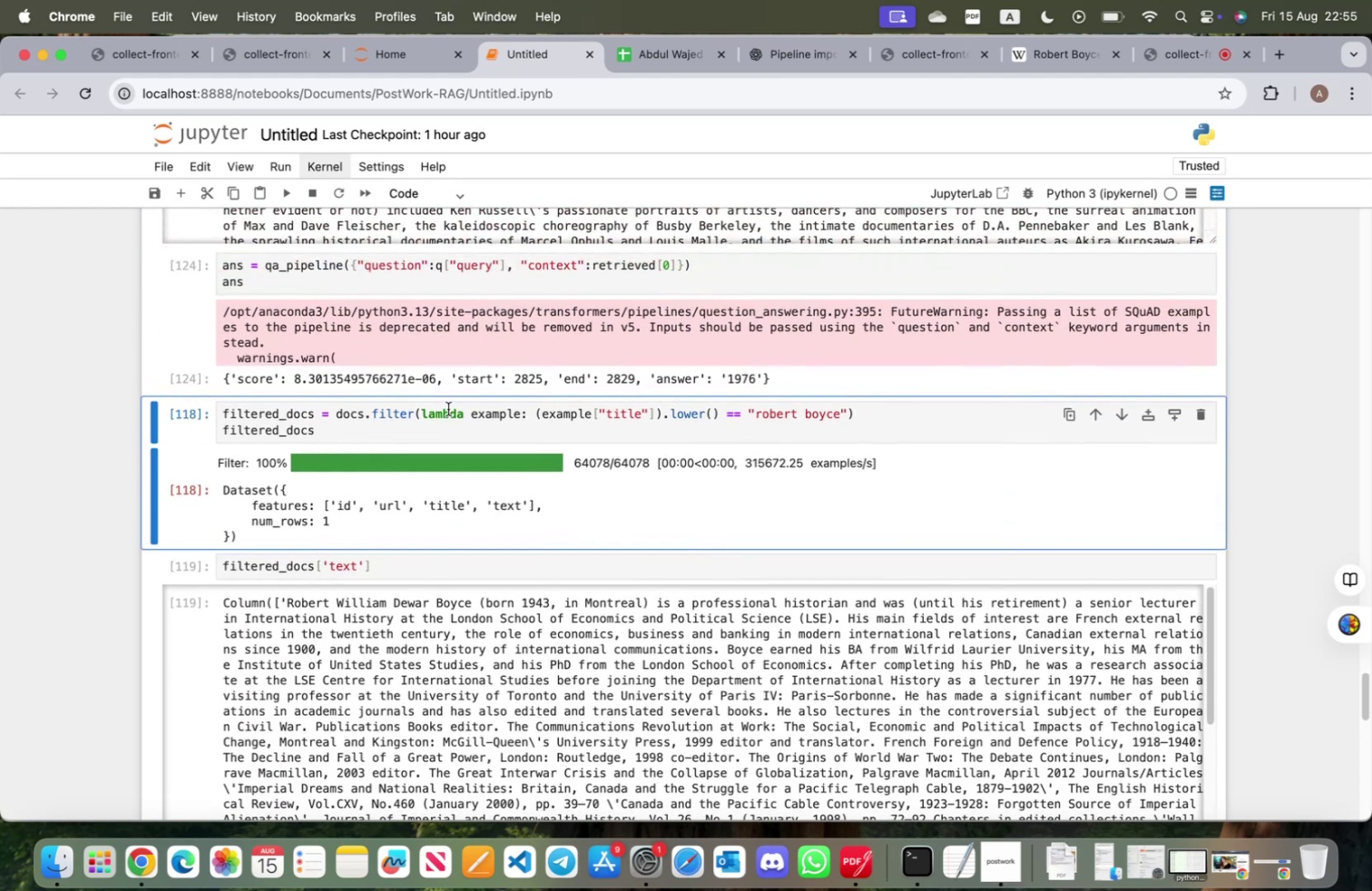 
wait(5.09)
 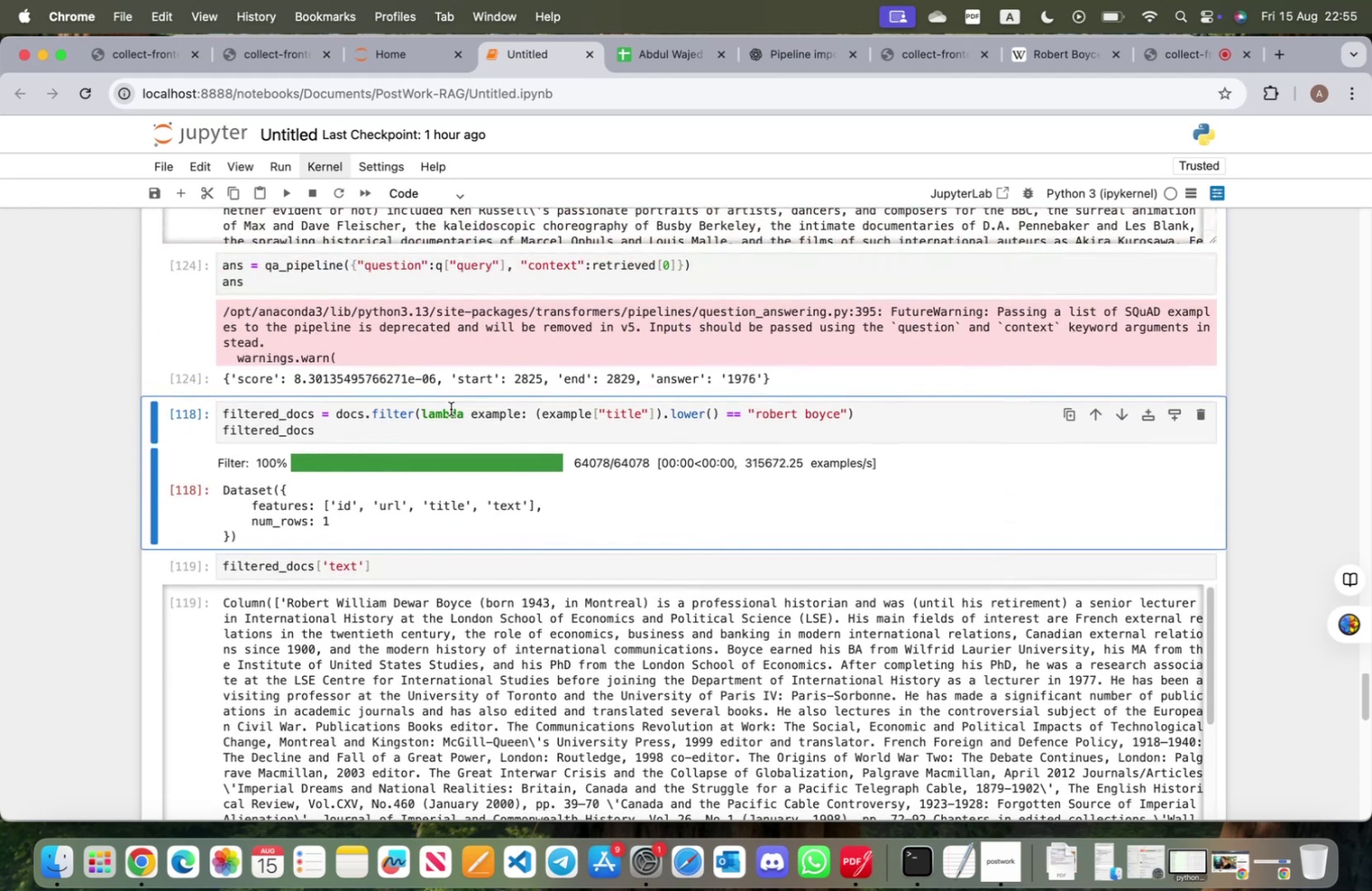 
scroll: coordinate [342, 406], scroll_direction: up, amount: 179.0
 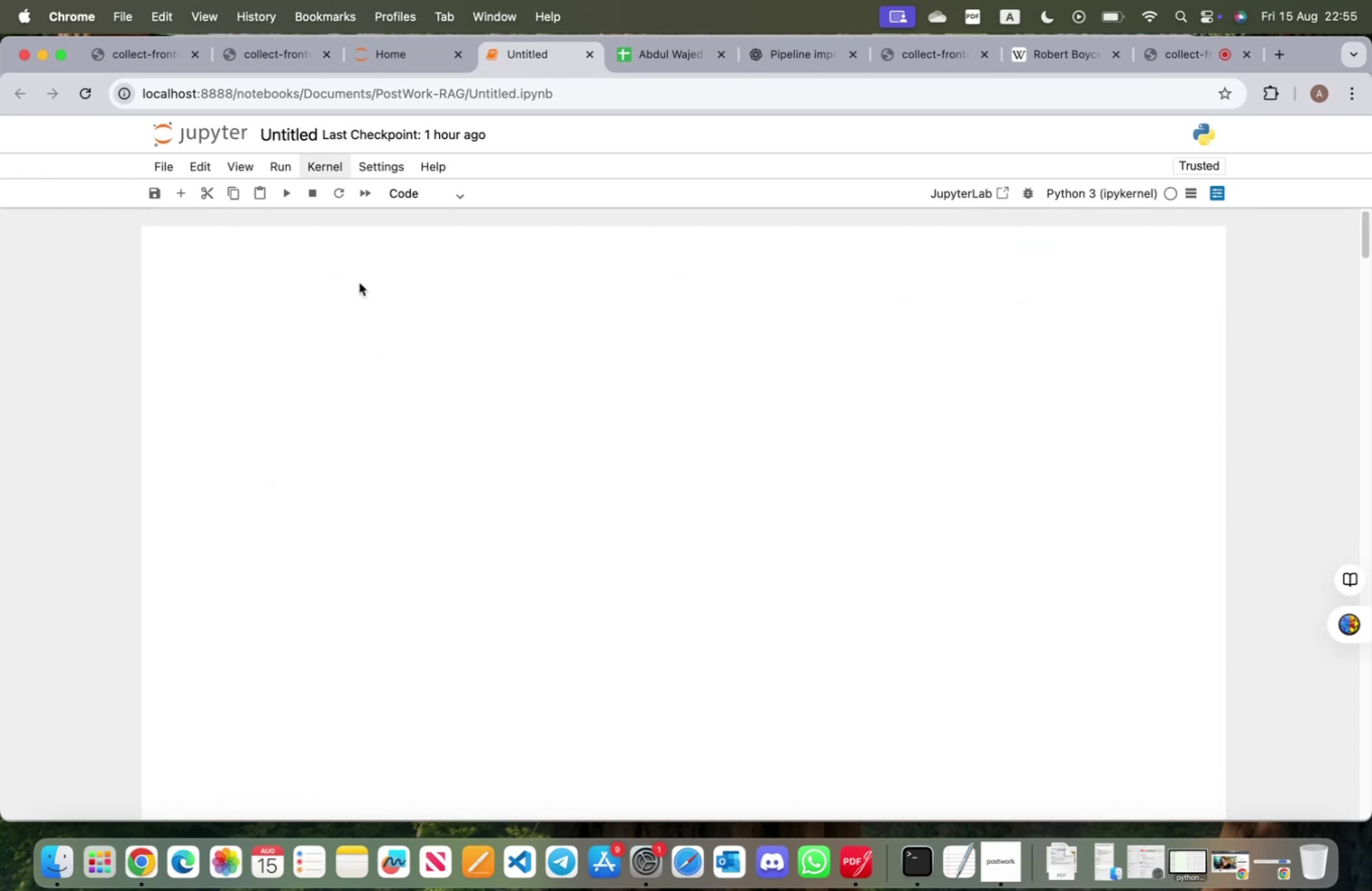 
scroll: coordinate [356, 332], scroll_direction: down, amount: 140.0
 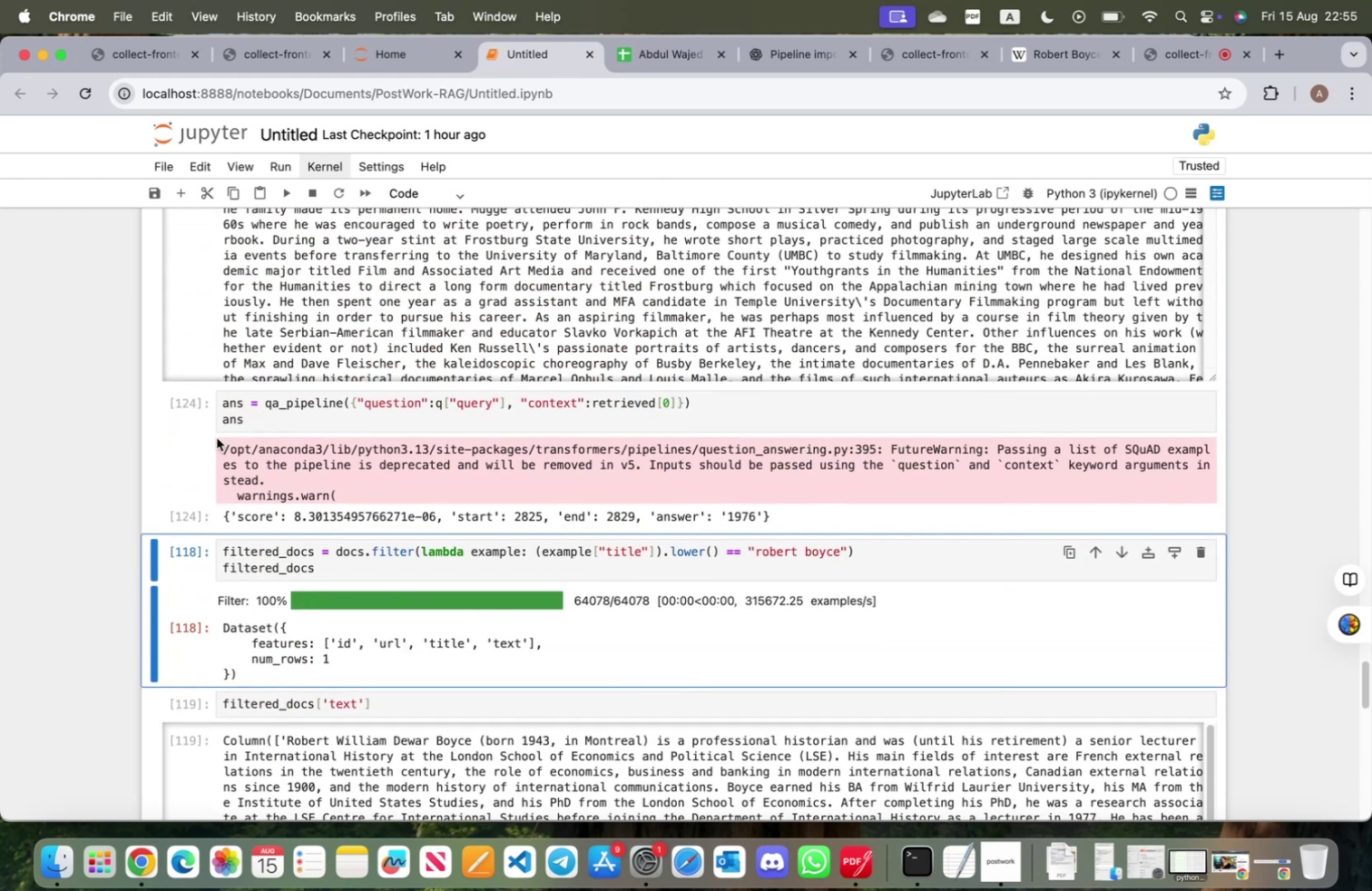 
left_click([182, 426])
 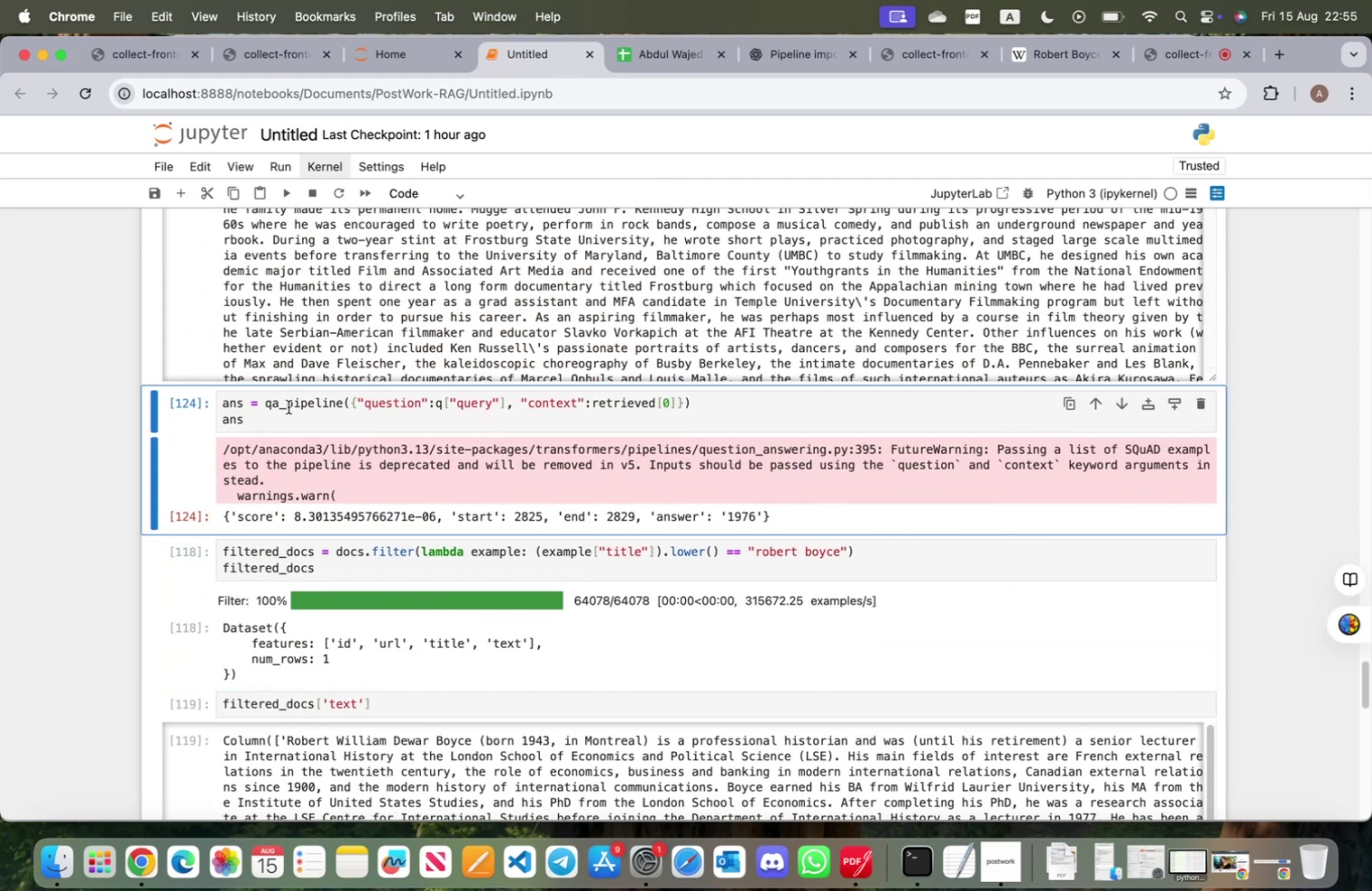 
left_click([289, 411])
 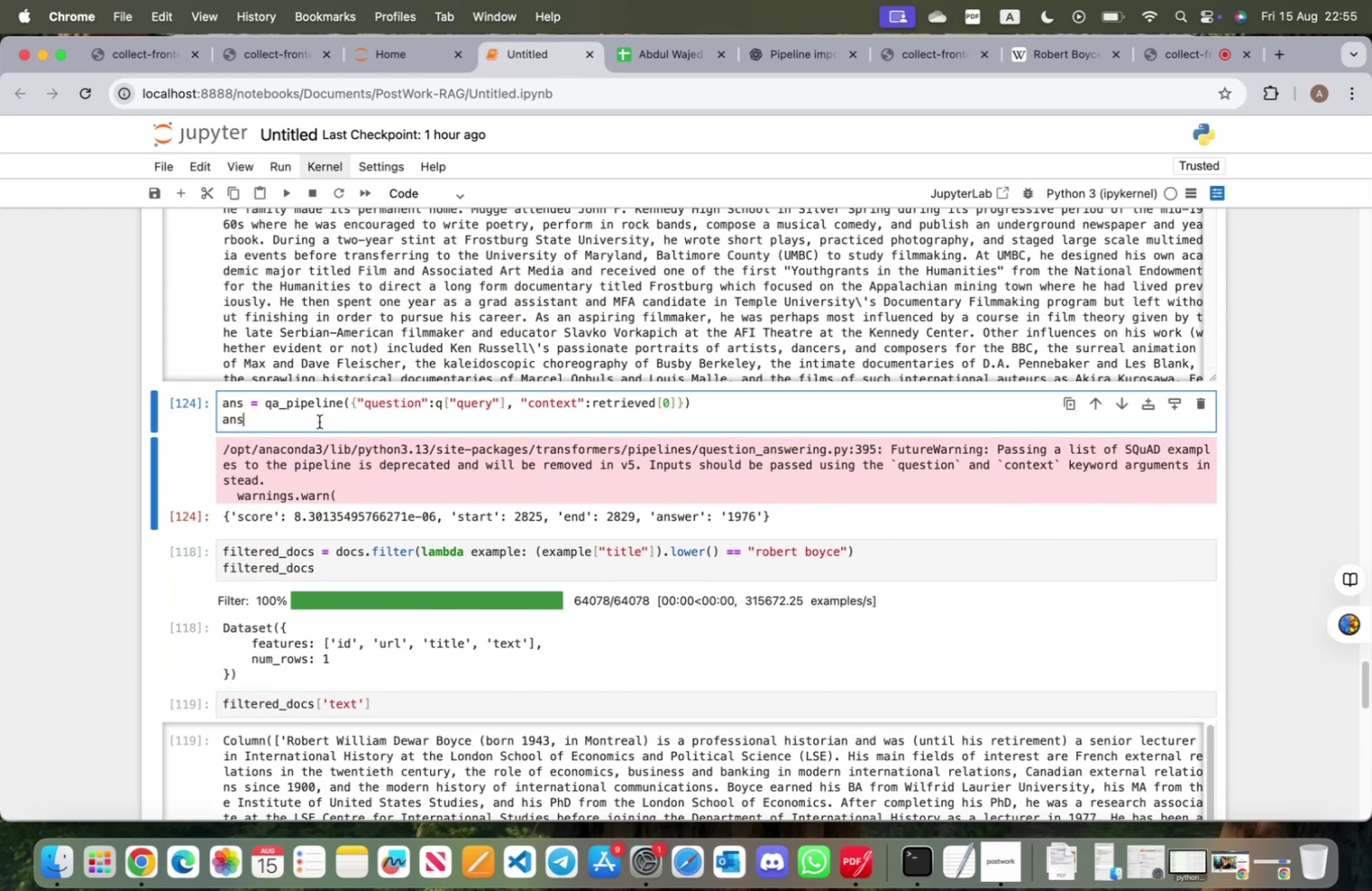 
key(Shift+ShiftRight)
 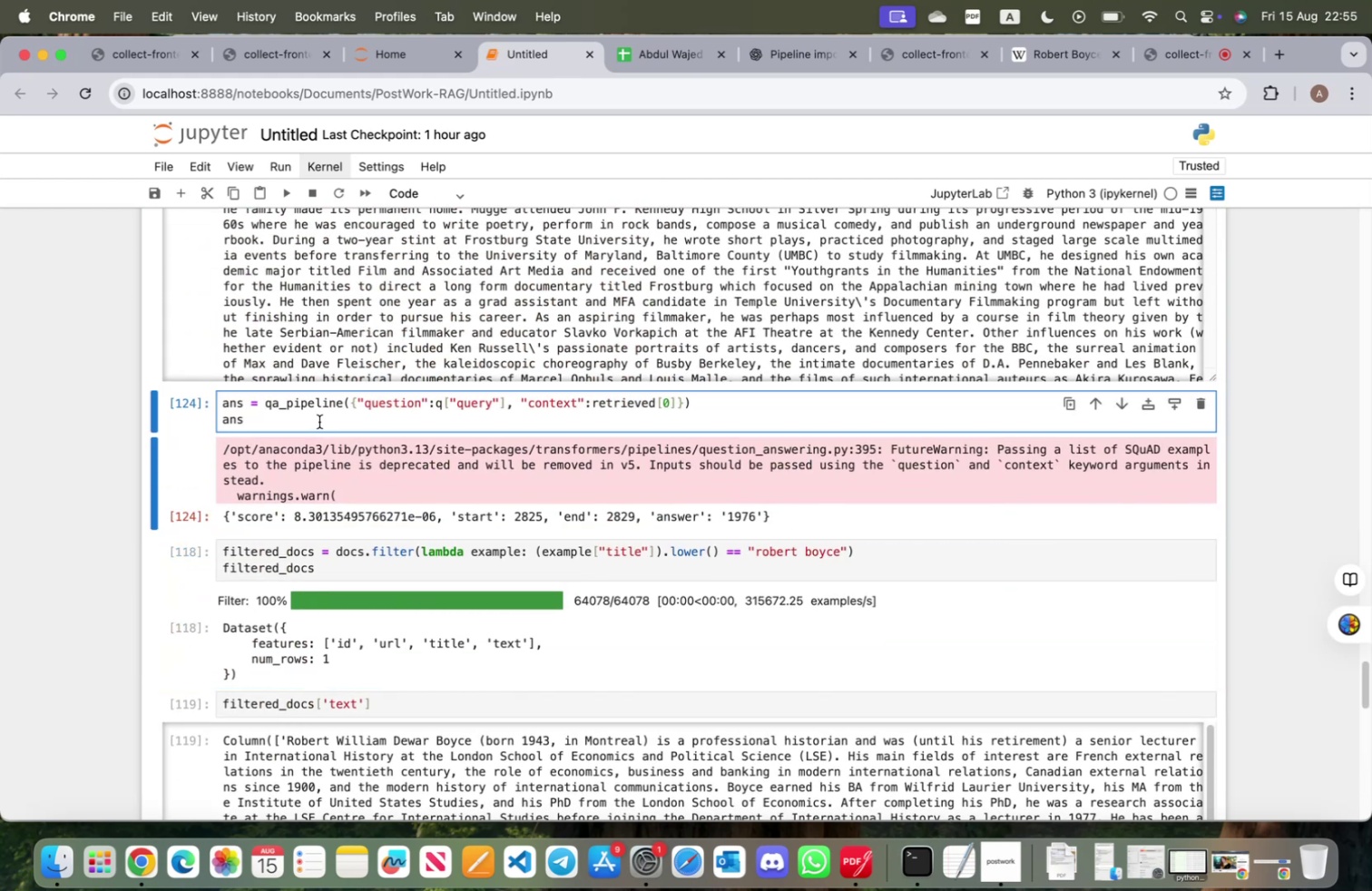 
key(Shift+Enter)
 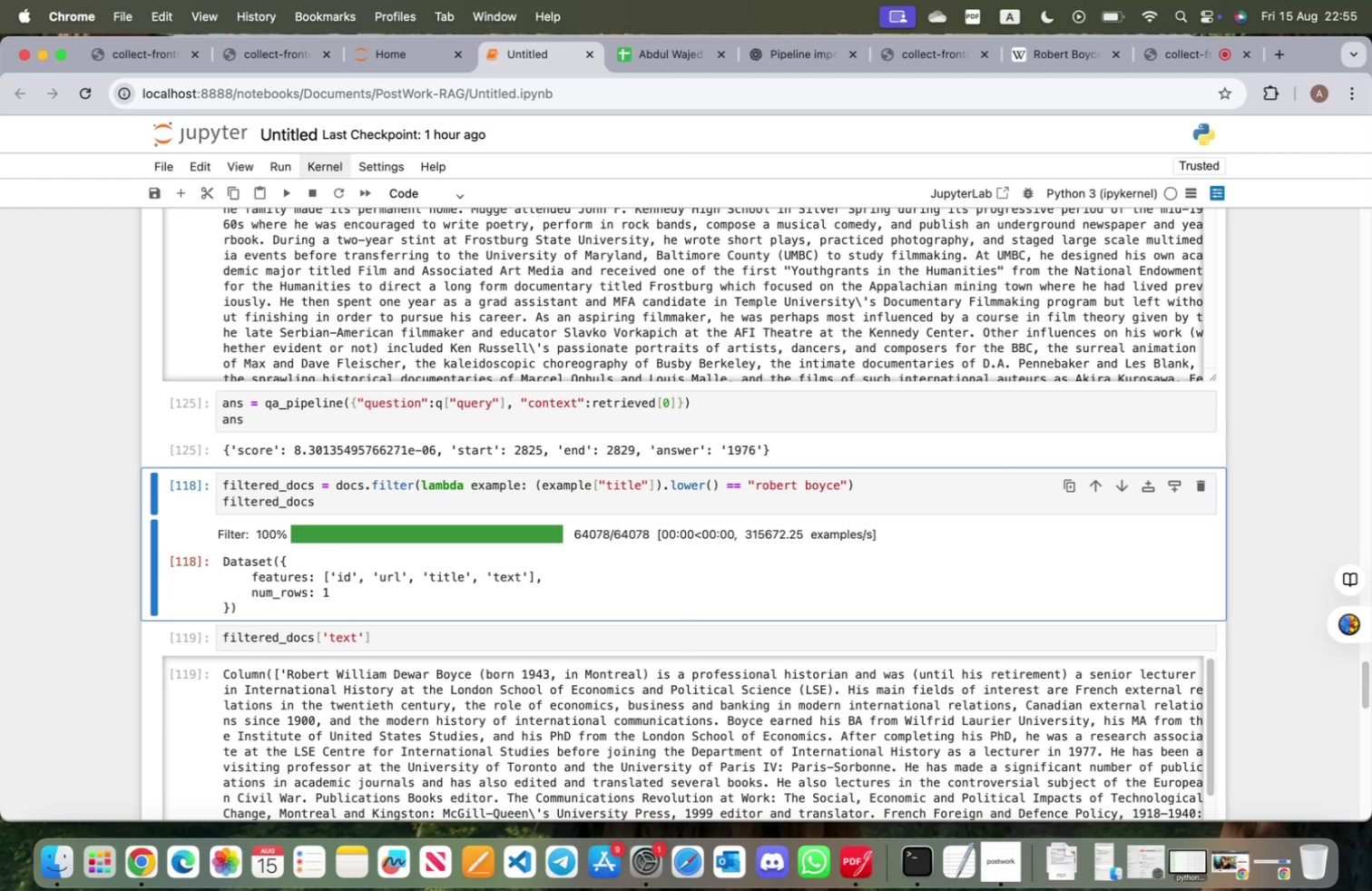 
wait(14.45)
 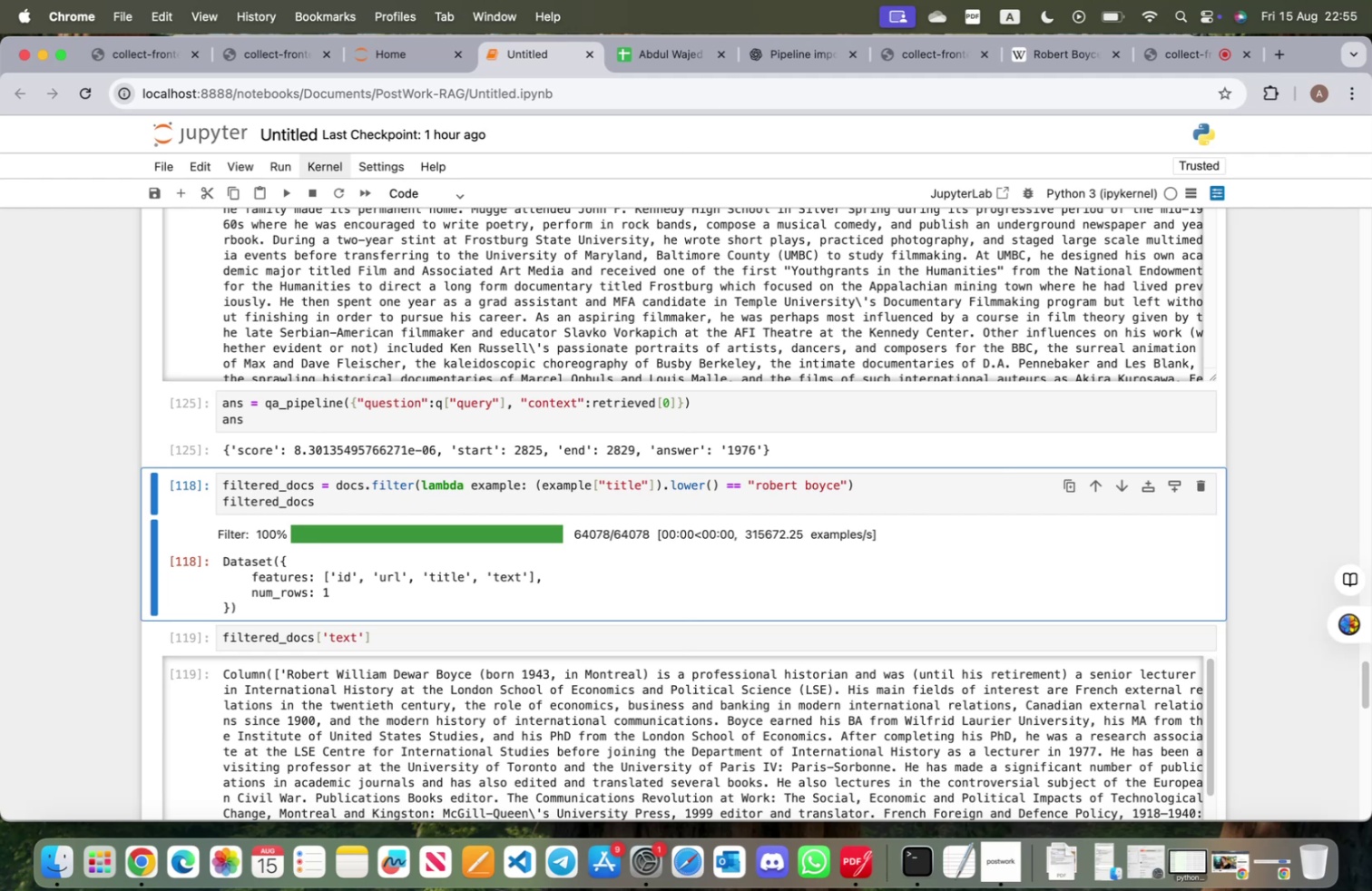 
scroll: coordinate [515, 633], scroll_direction: up, amount: 14.0
 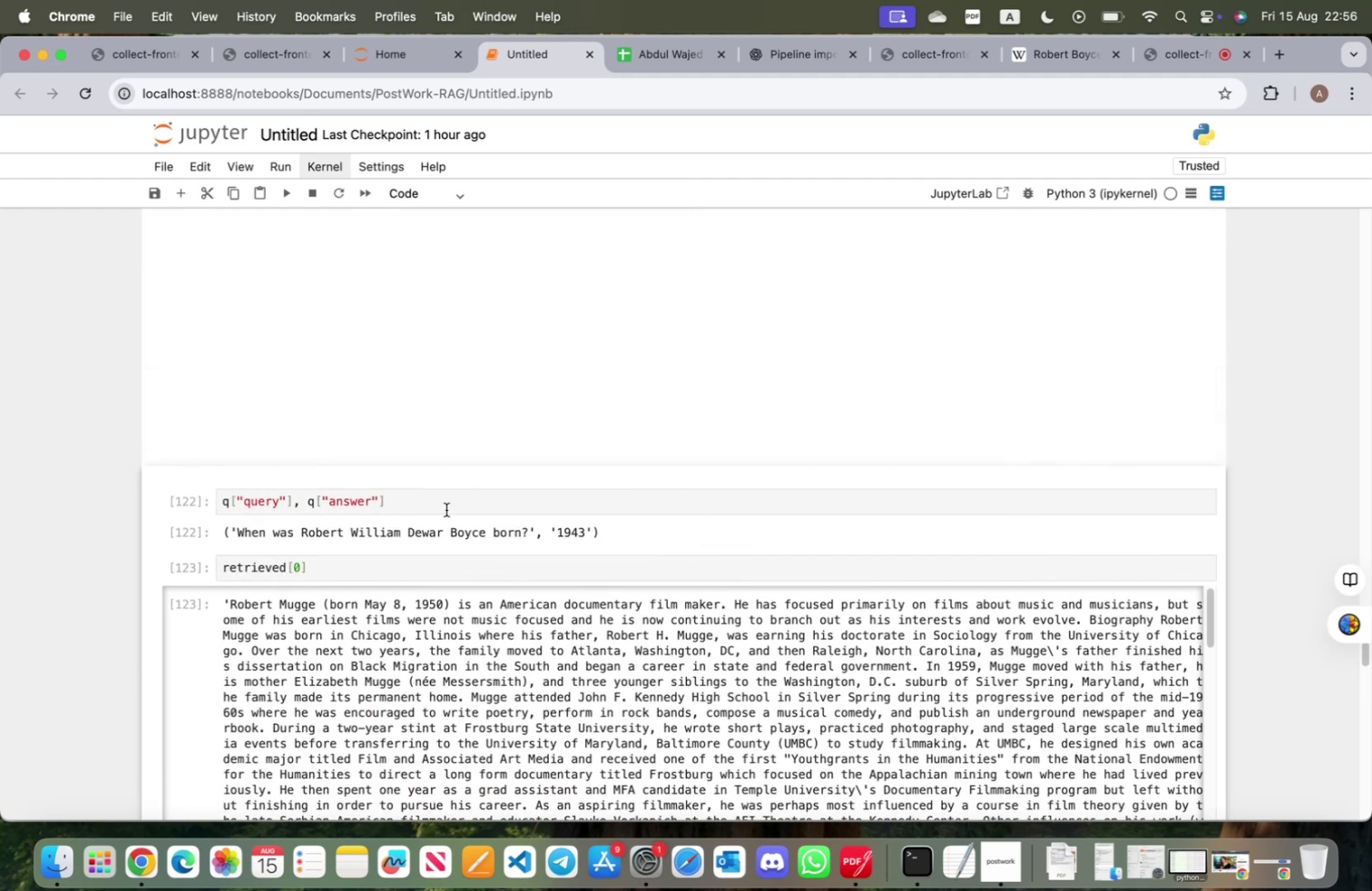 
left_click([446, 499])
 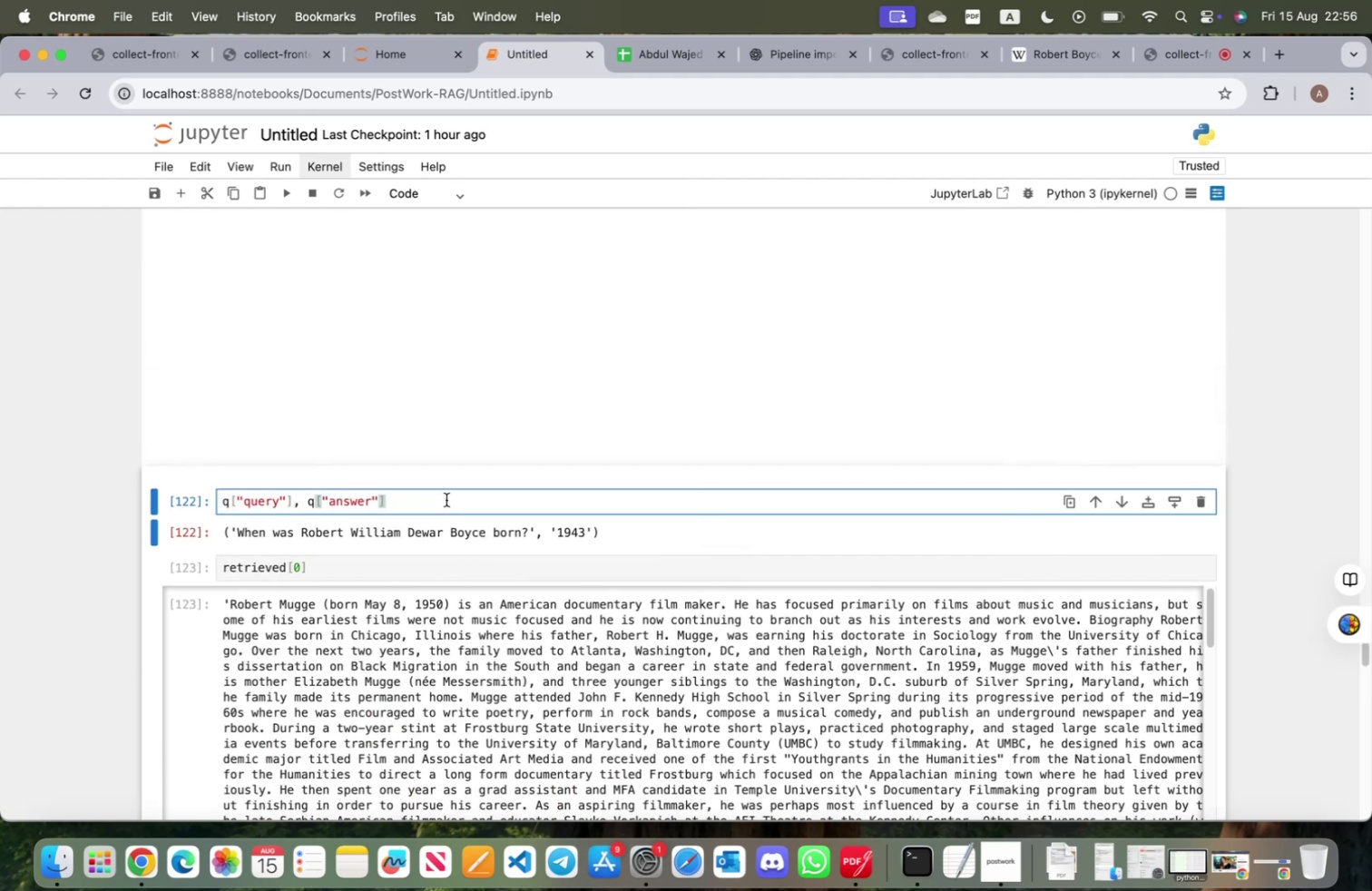 
key(Shift+ShiftRight)
 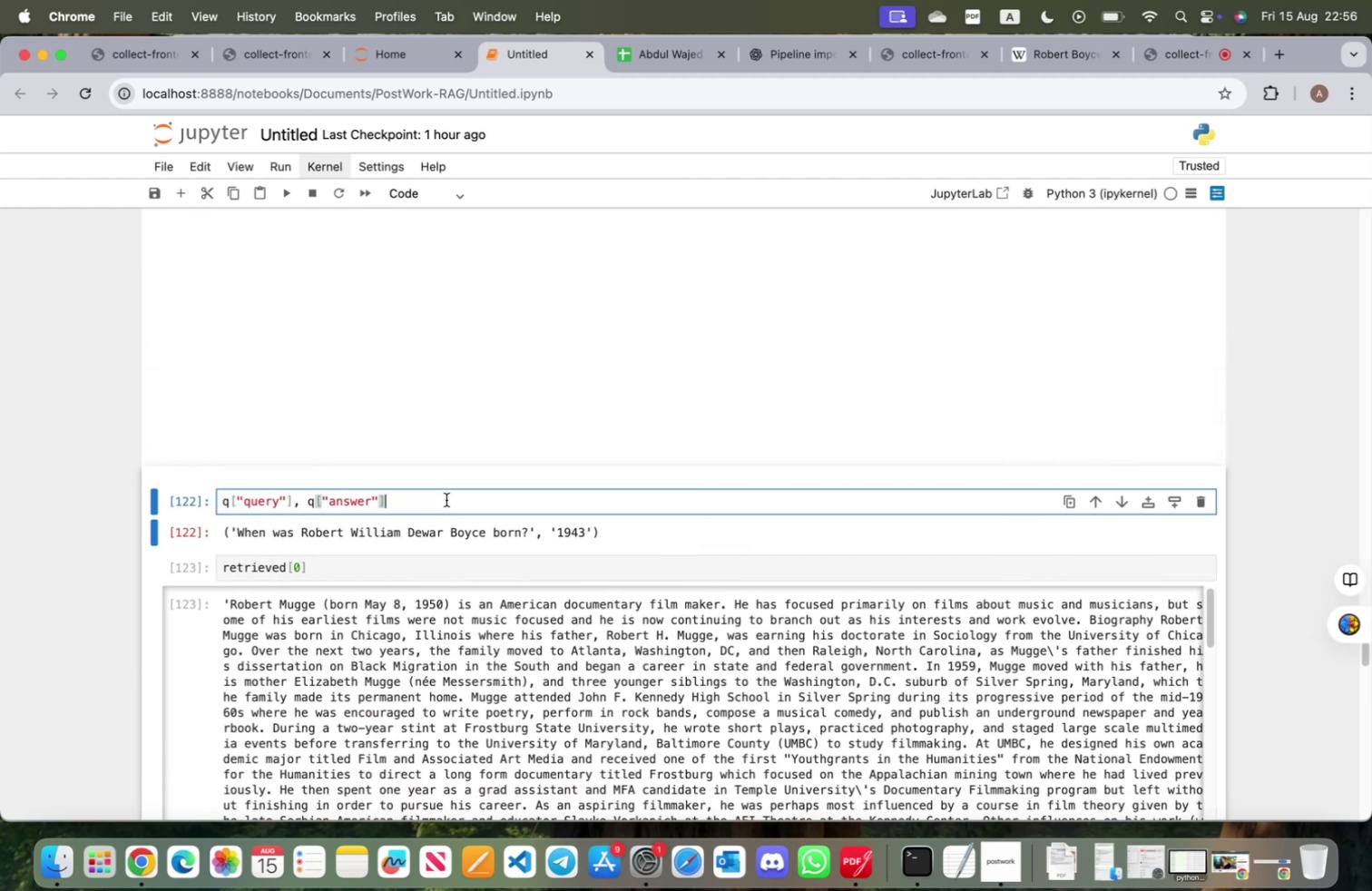 
key(Shift+Enter)
 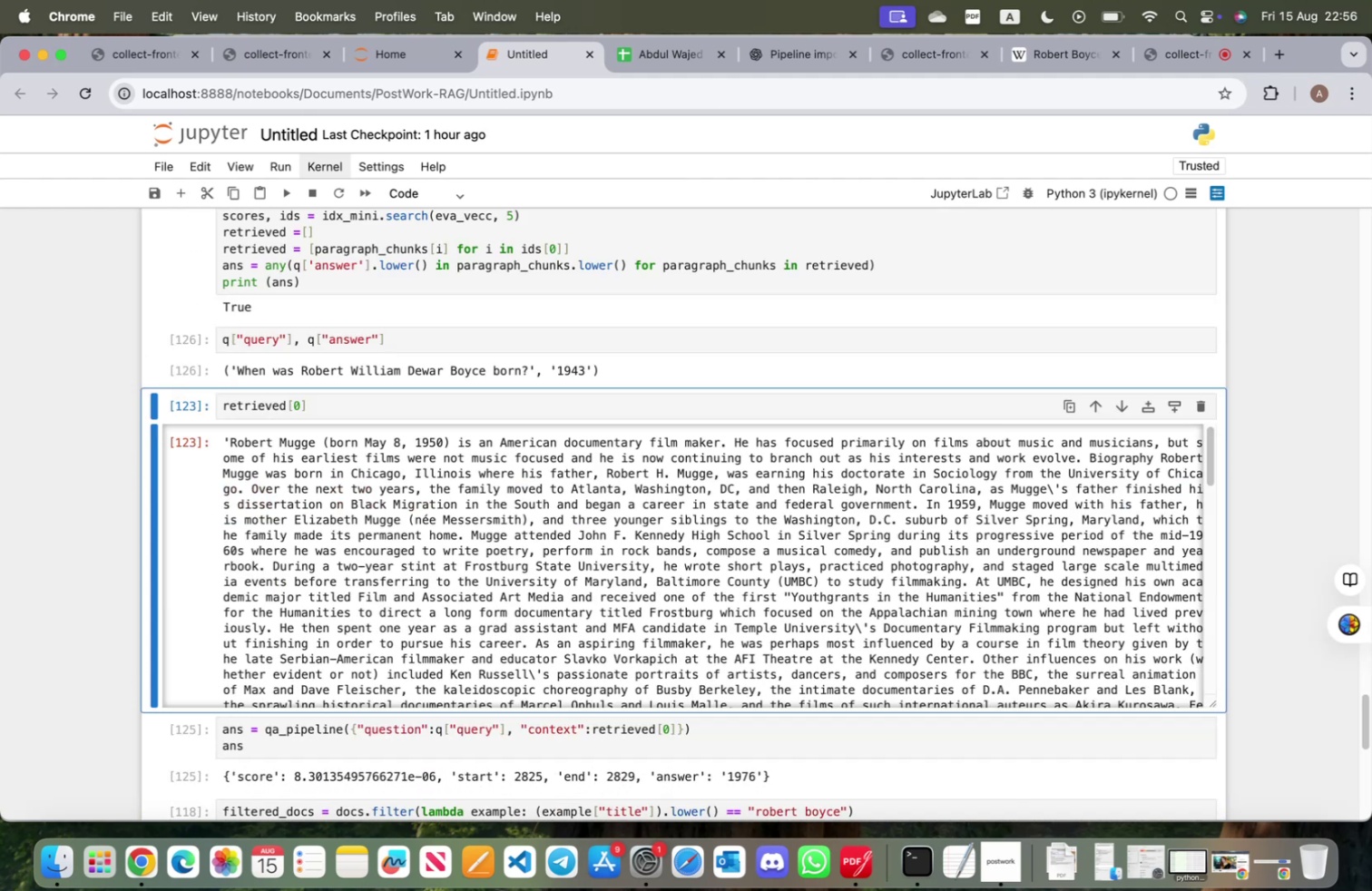 
key(Shift+ShiftRight)
 